 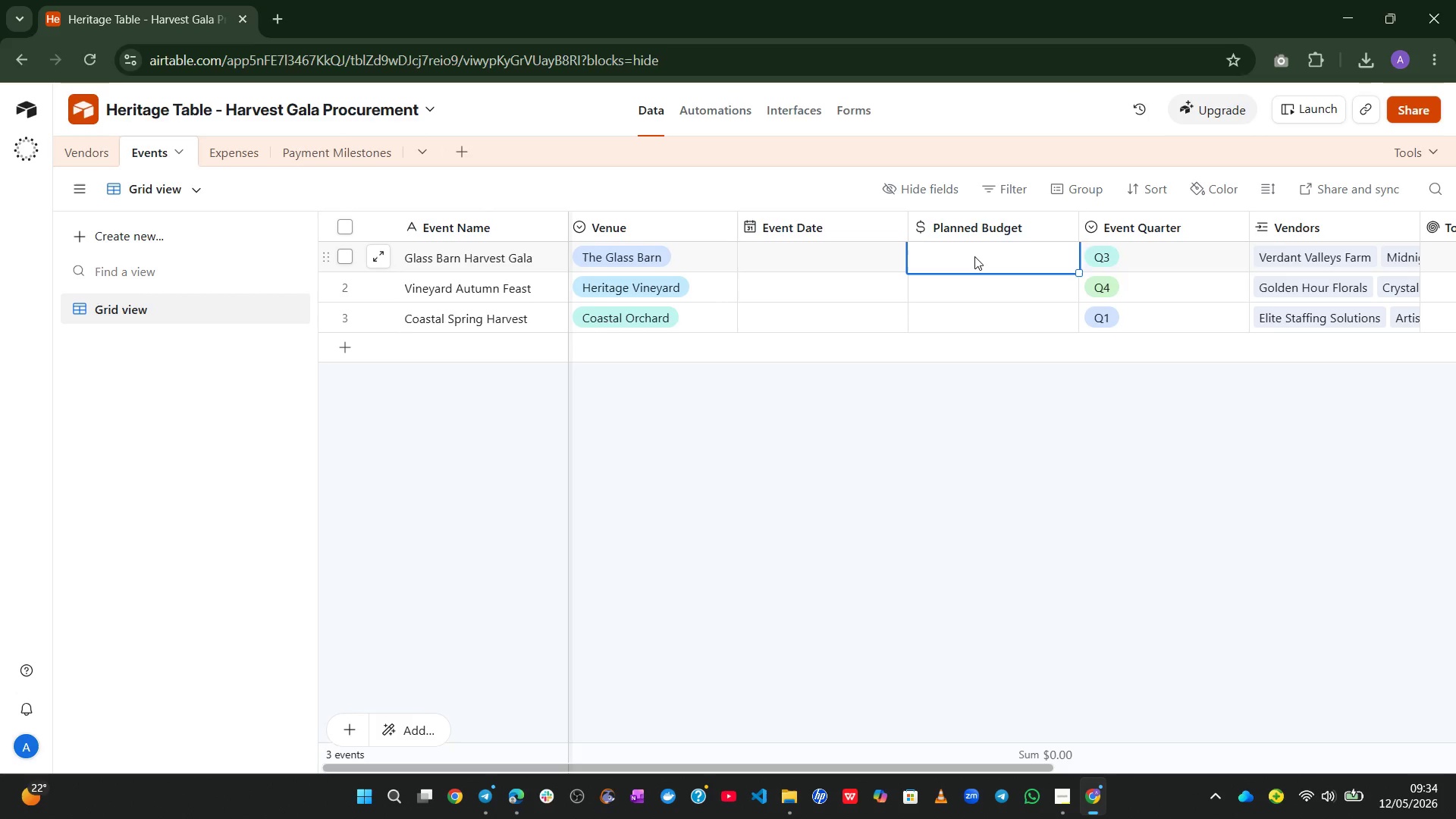 
key(Numpad5)
 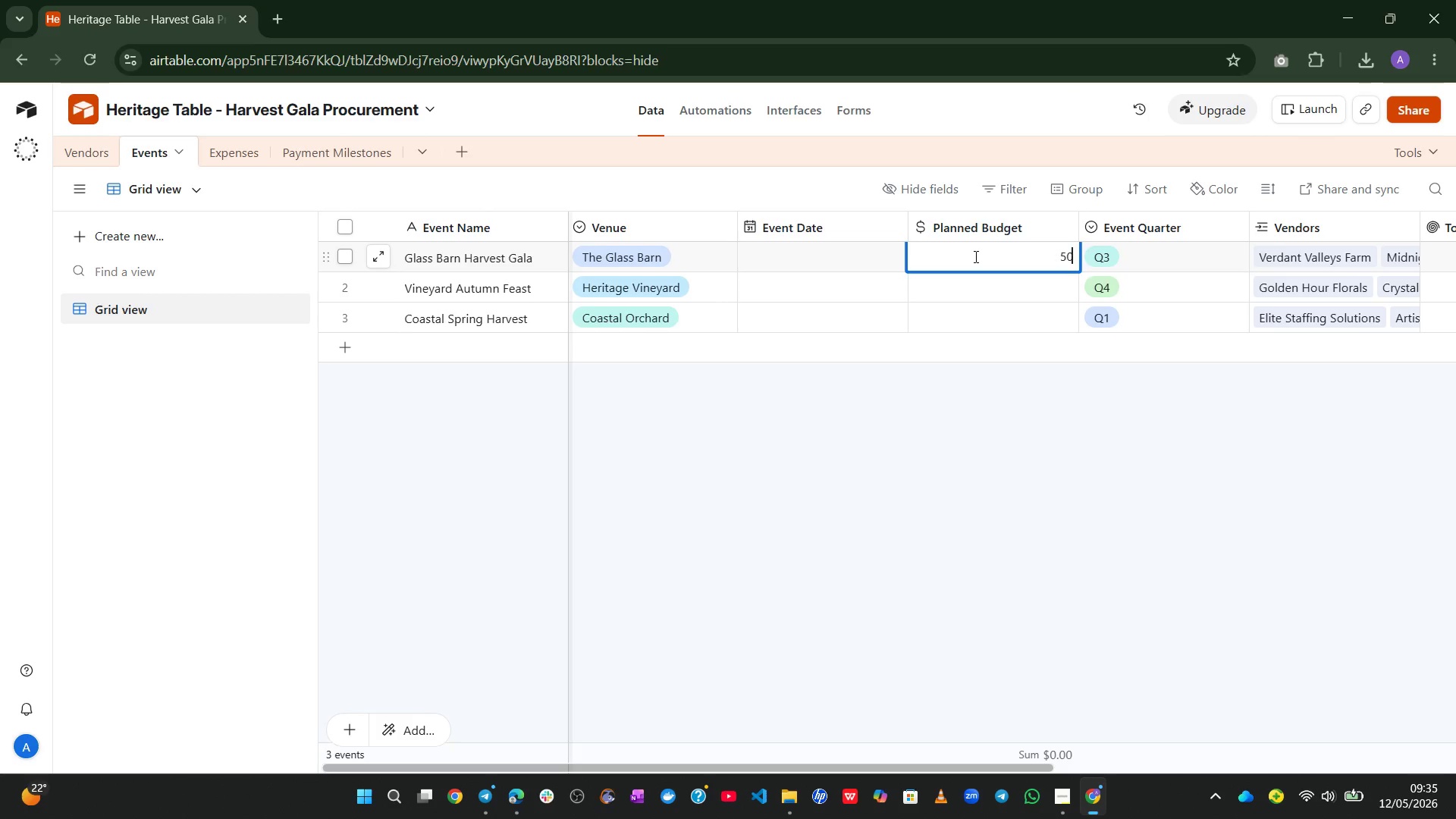 
key(Numpad0)
 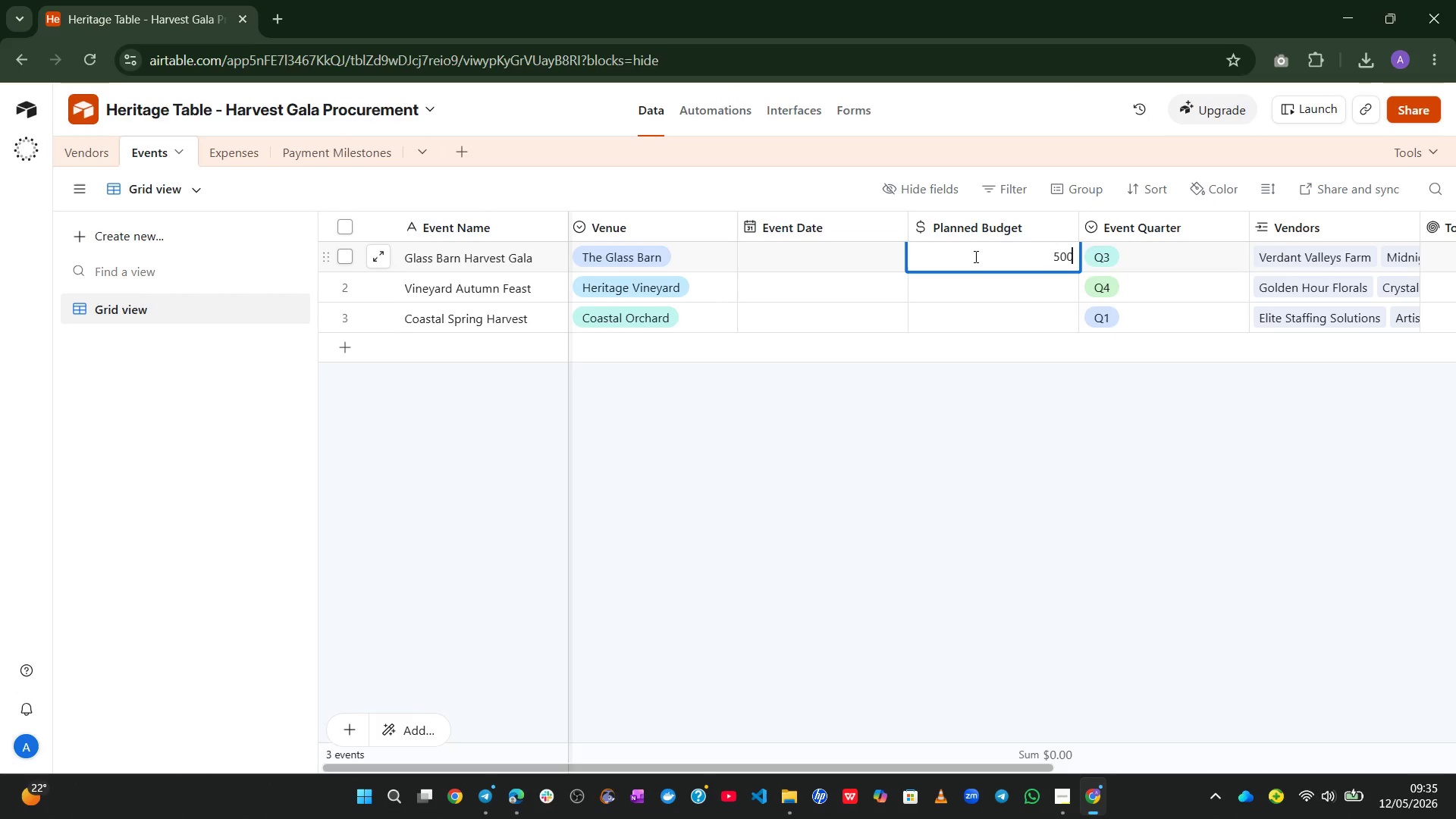 
key(Numpad0)
 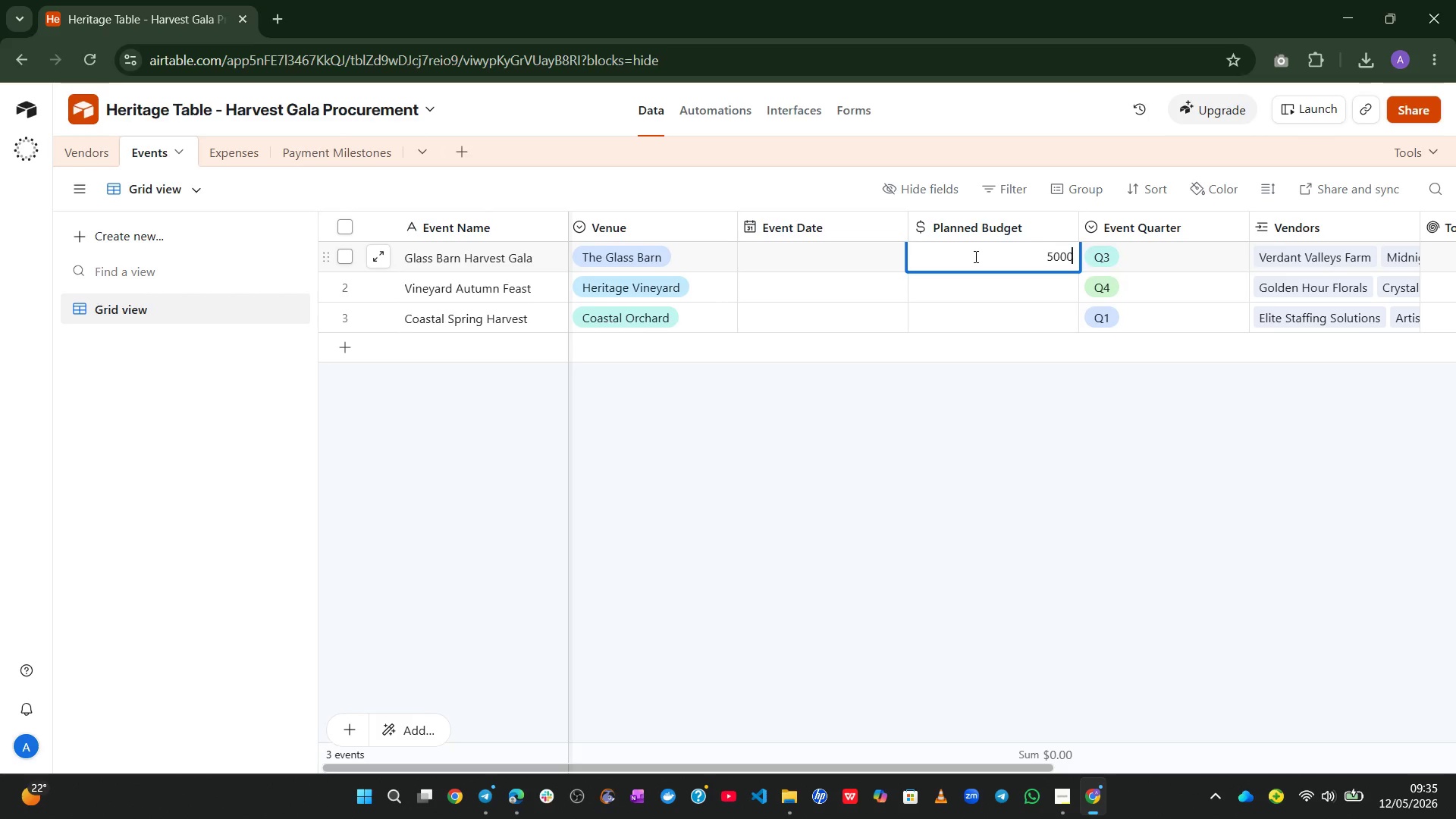 
key(Numpad0)
 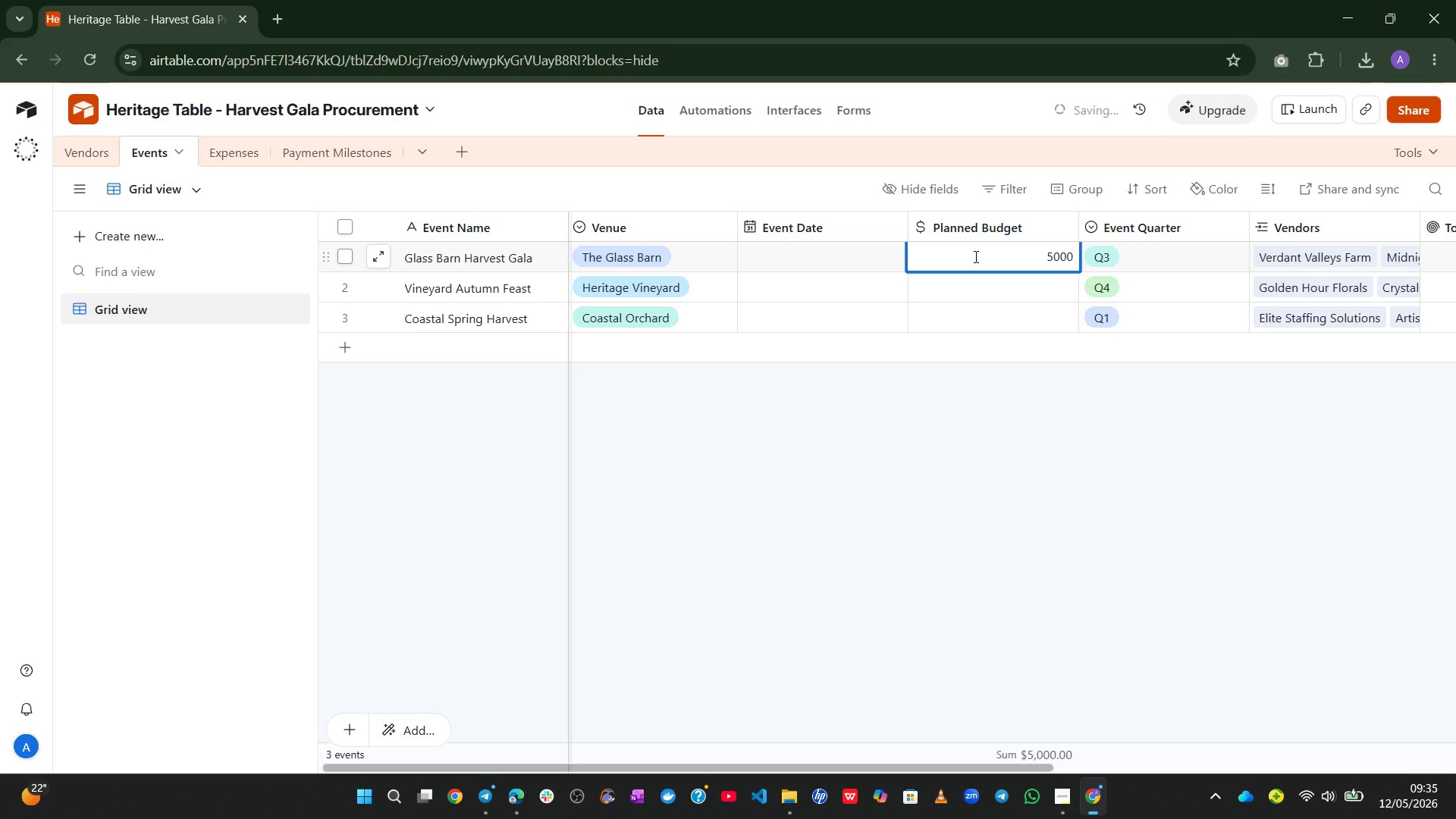 
key(Numpad0)
 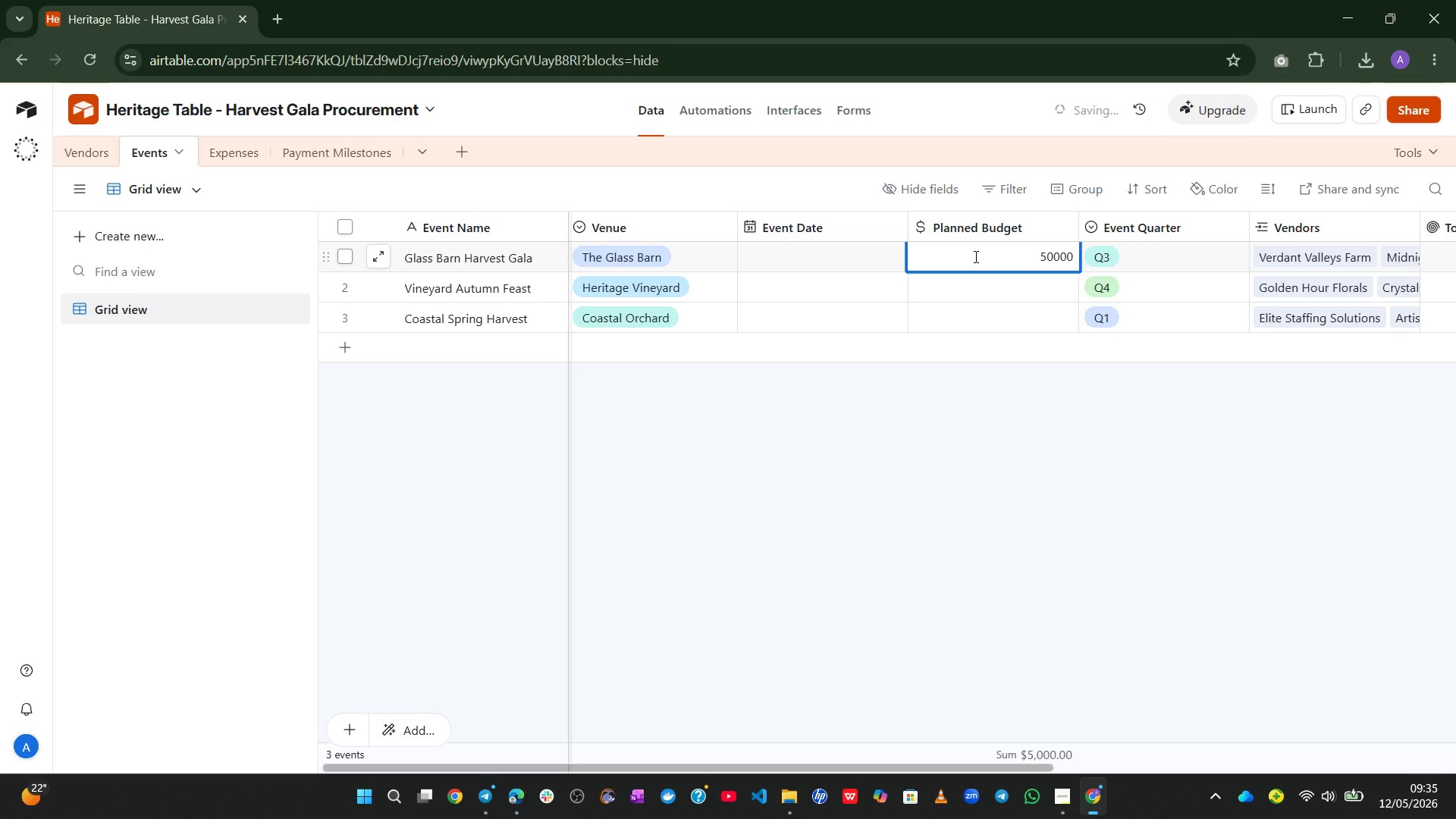 
key(Enter)
 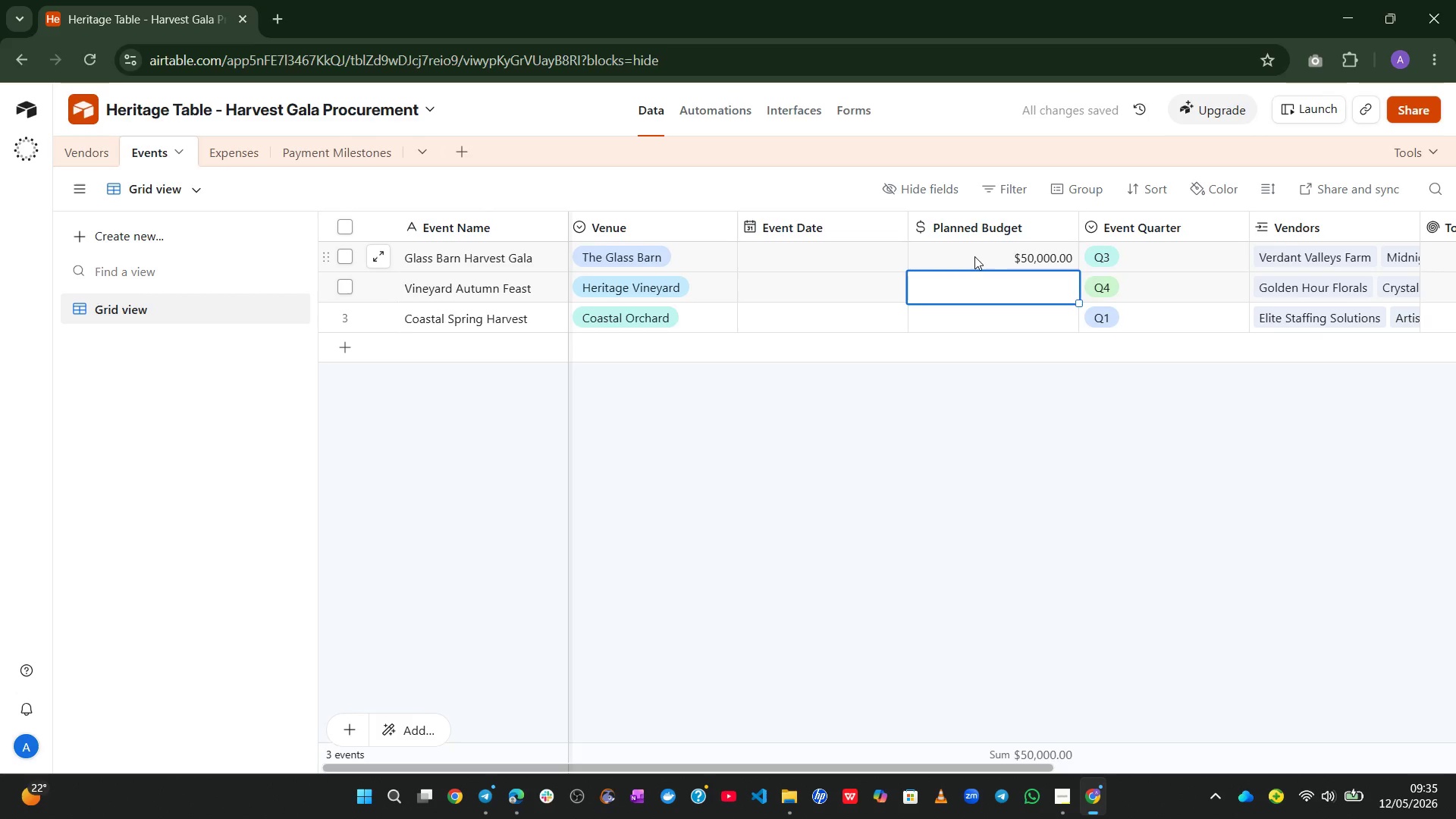 
key(Numpad6)
 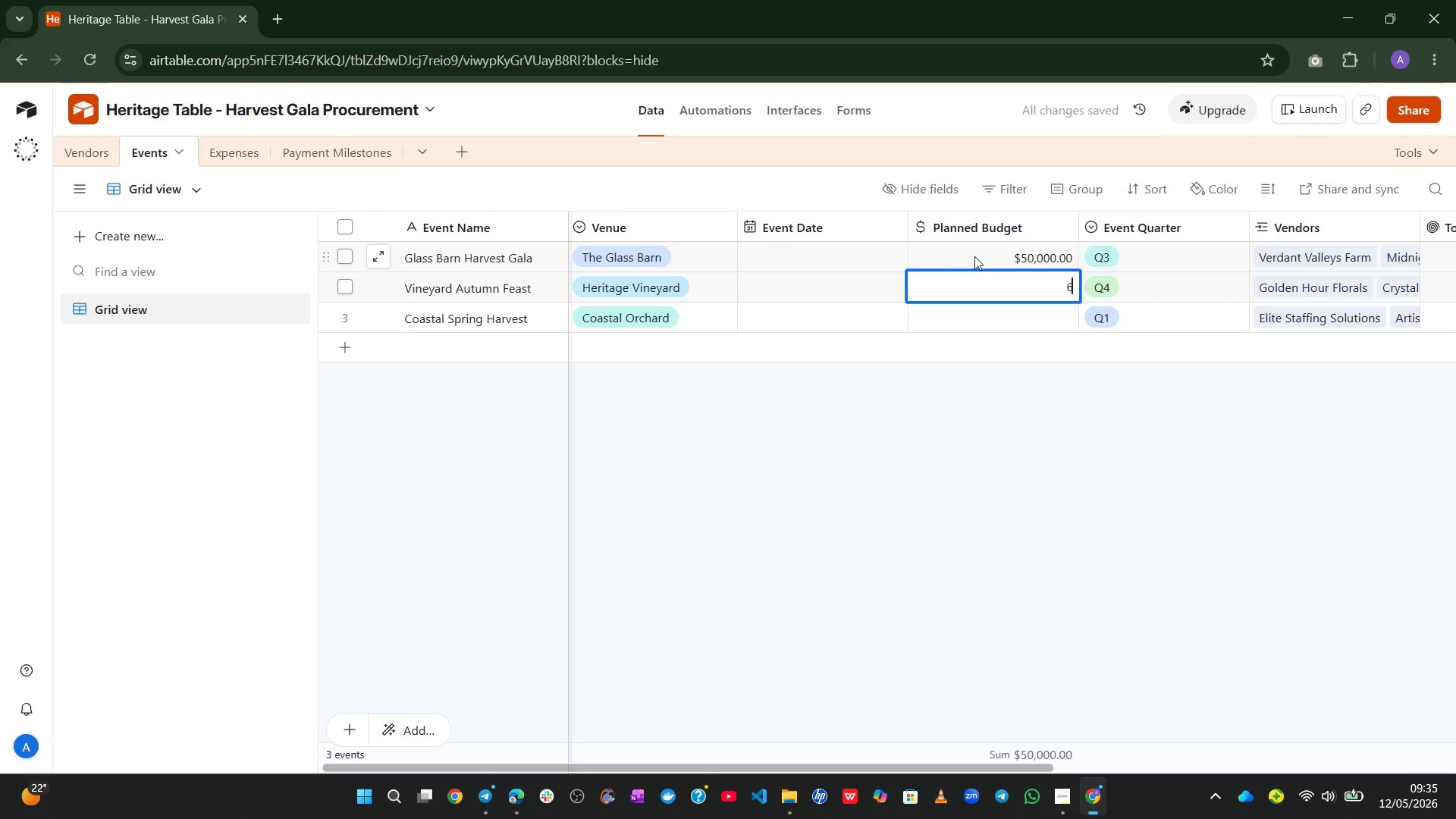 
key(Numpad0)
 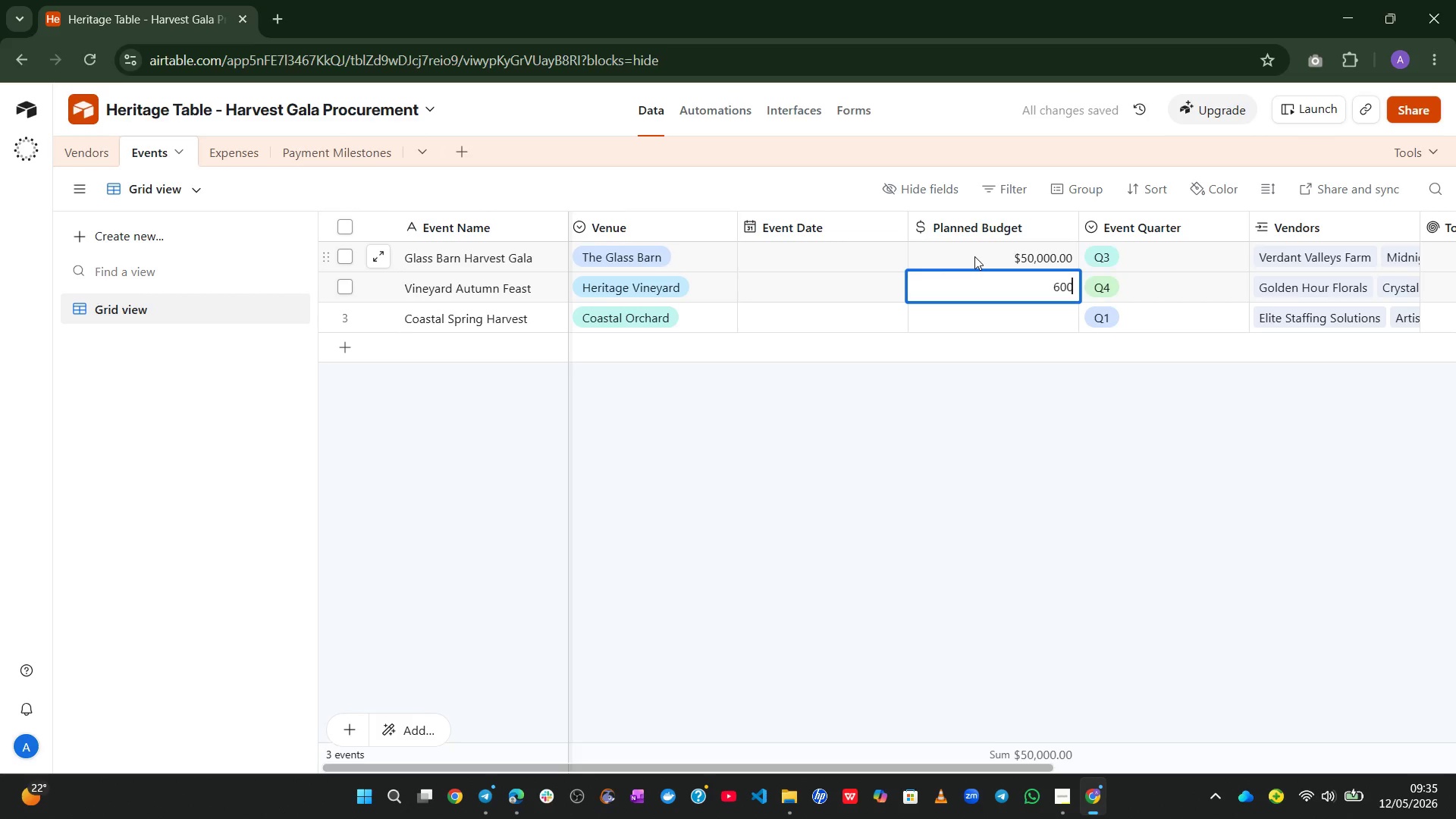 
key(Numpad0)
 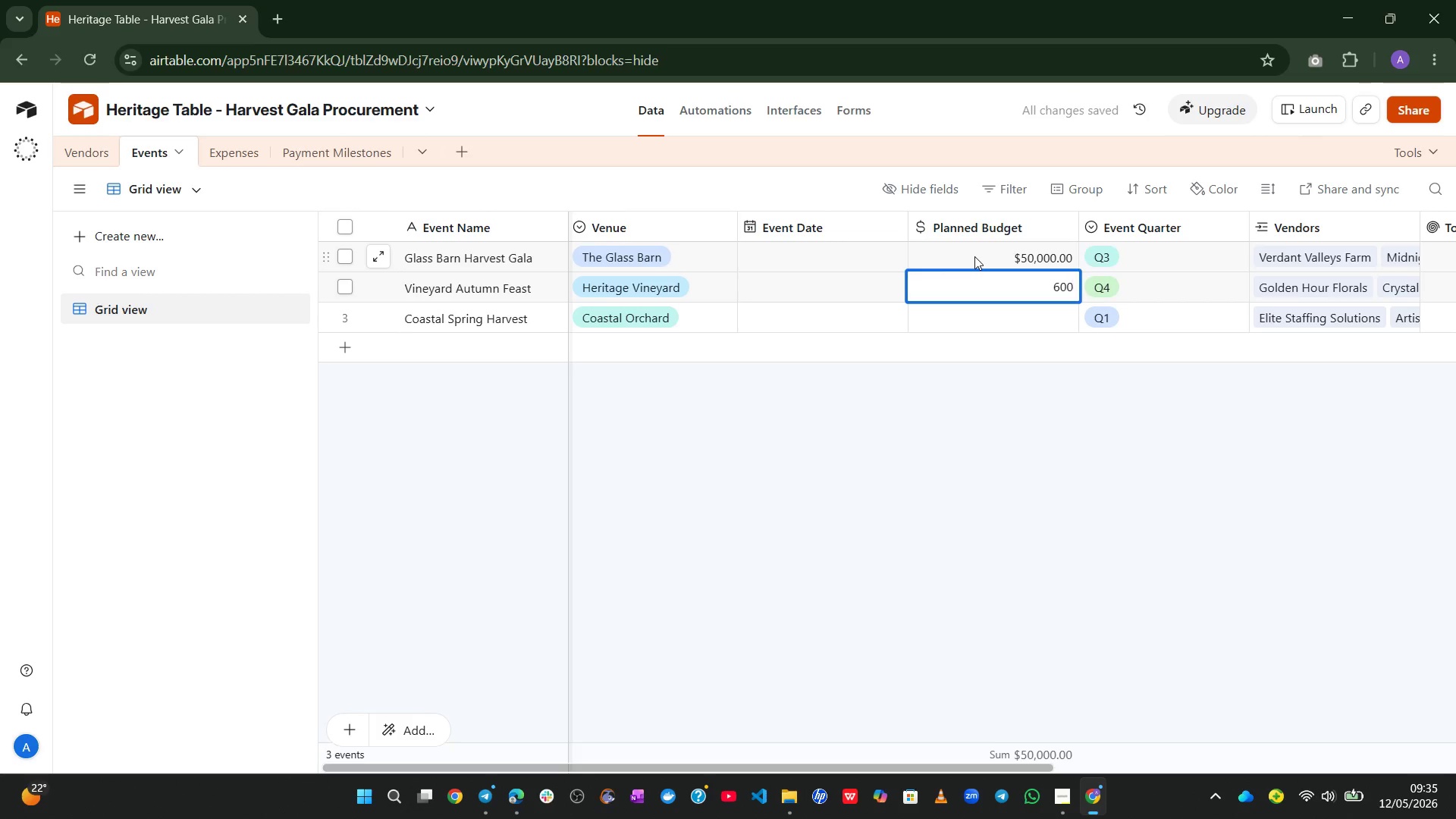 
key(Numpad0)
 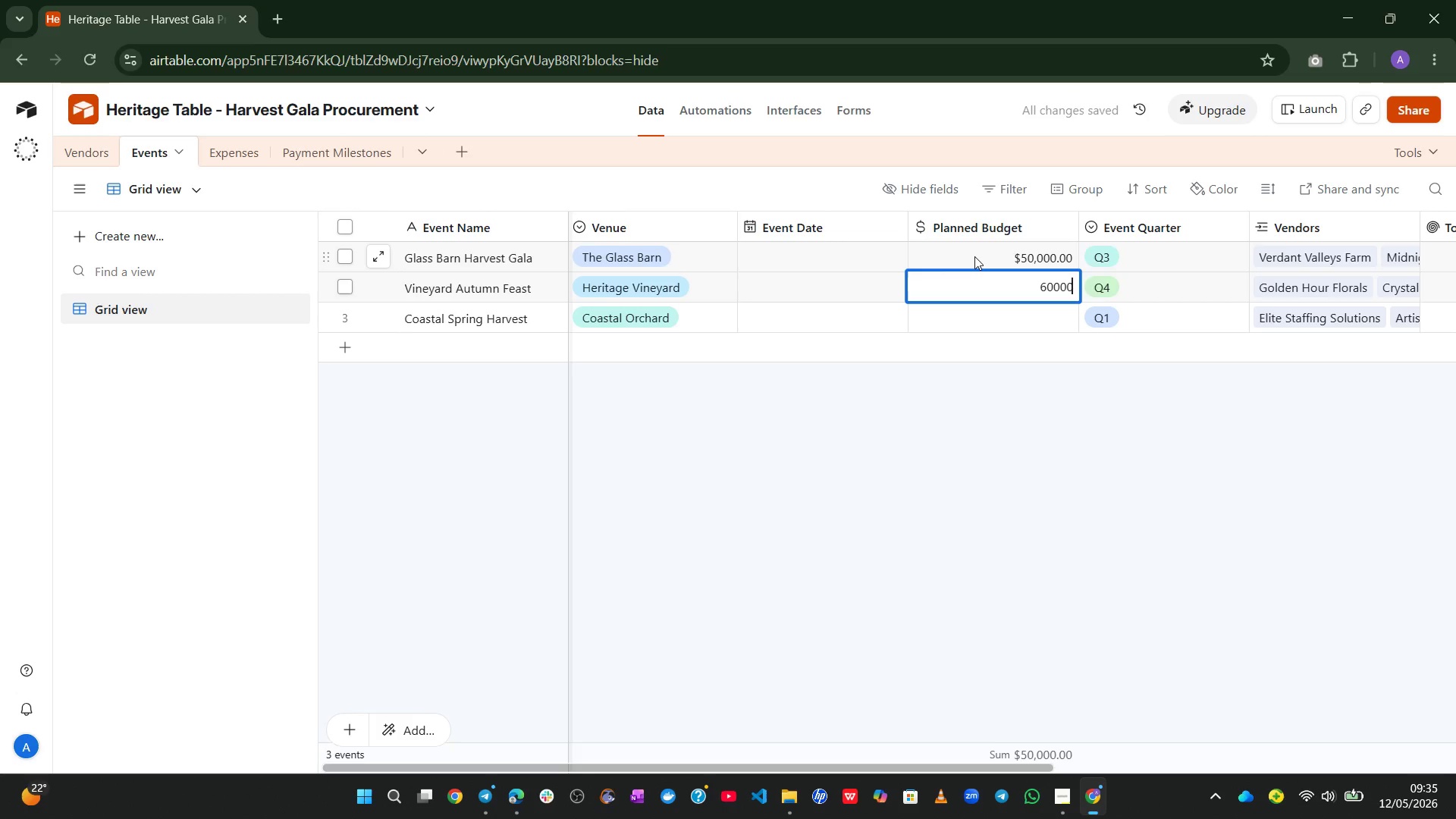 
key(Numpad0)
 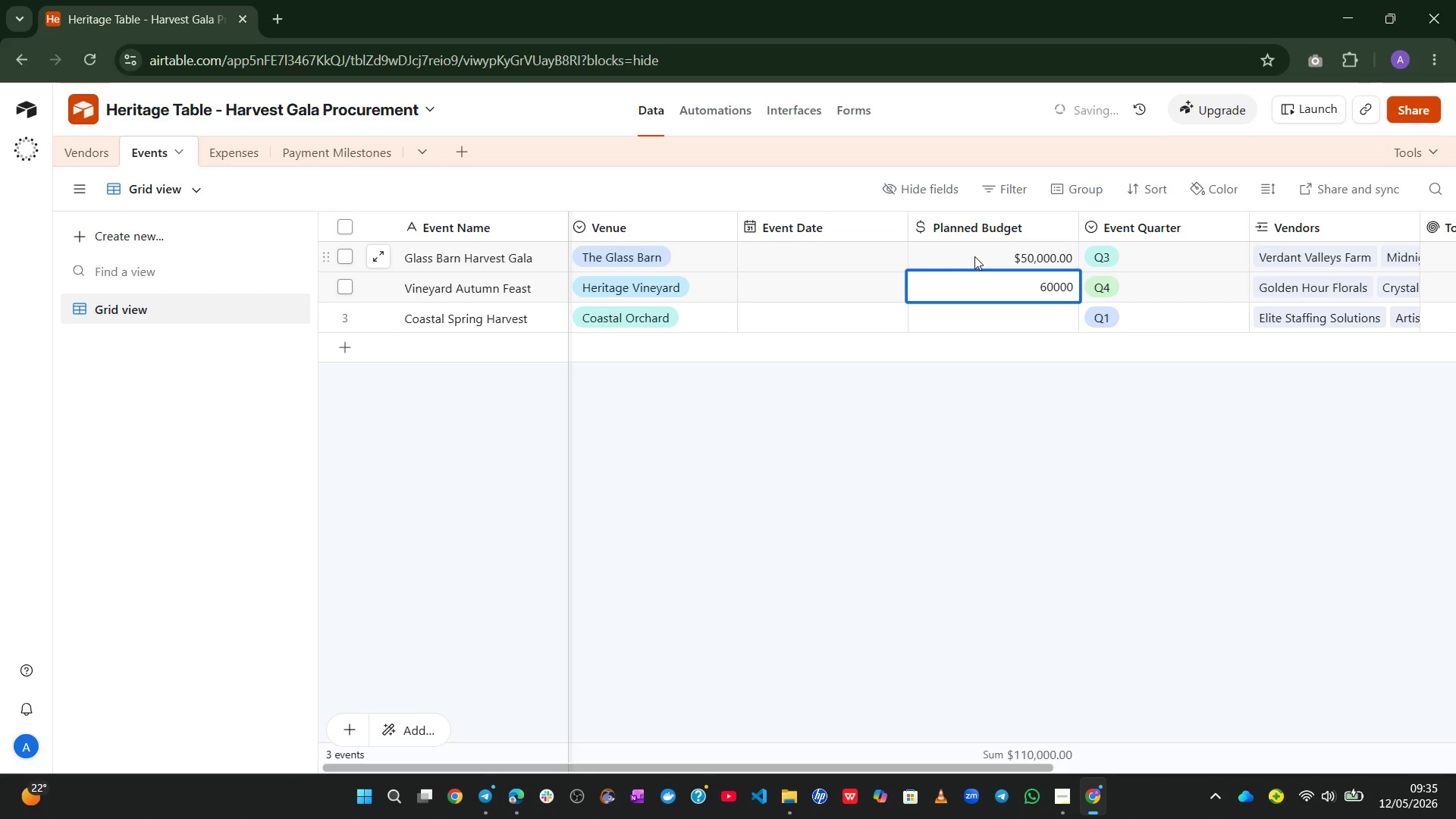 
key(Enter)
 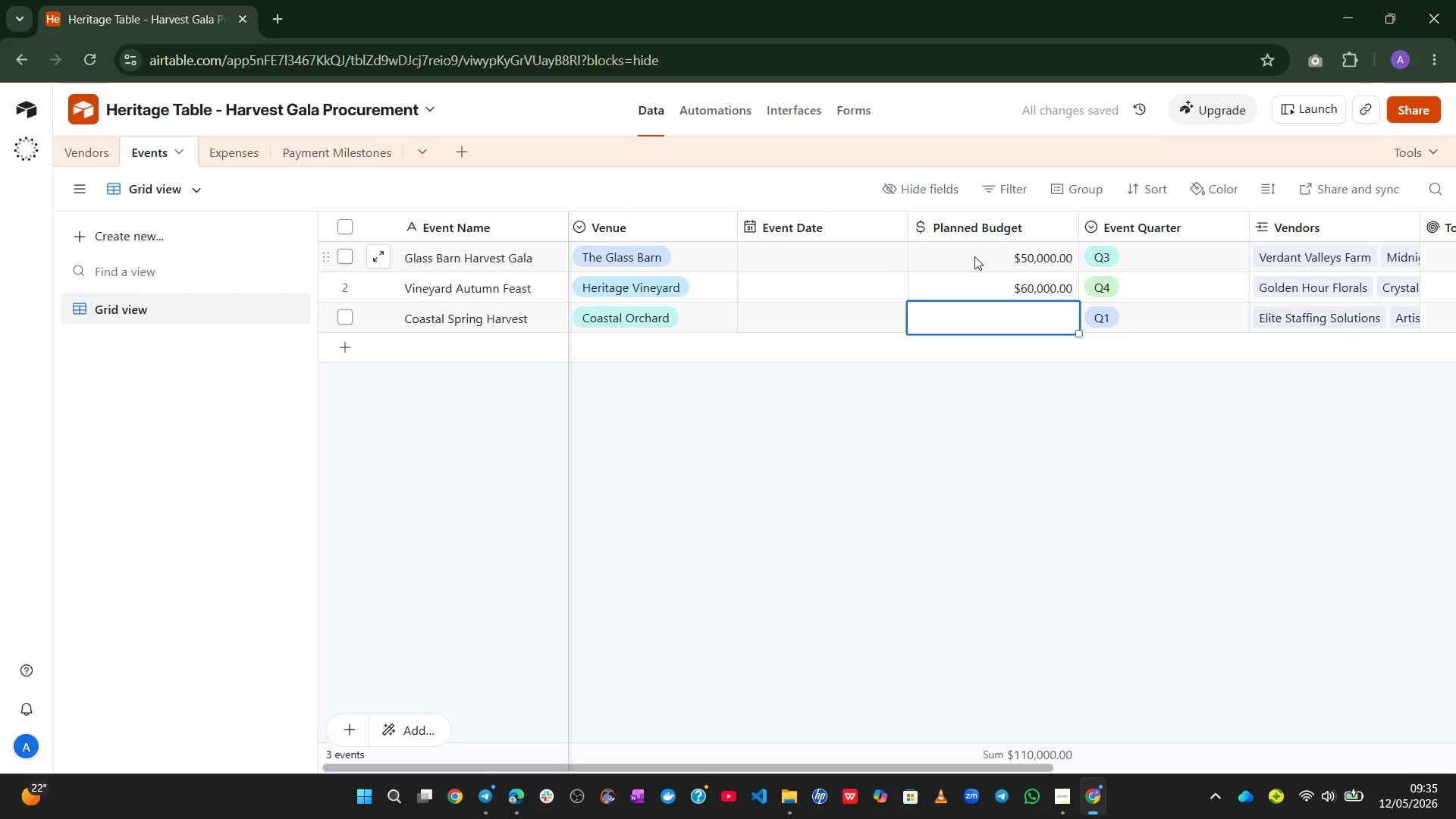 
key(Numpad1)
 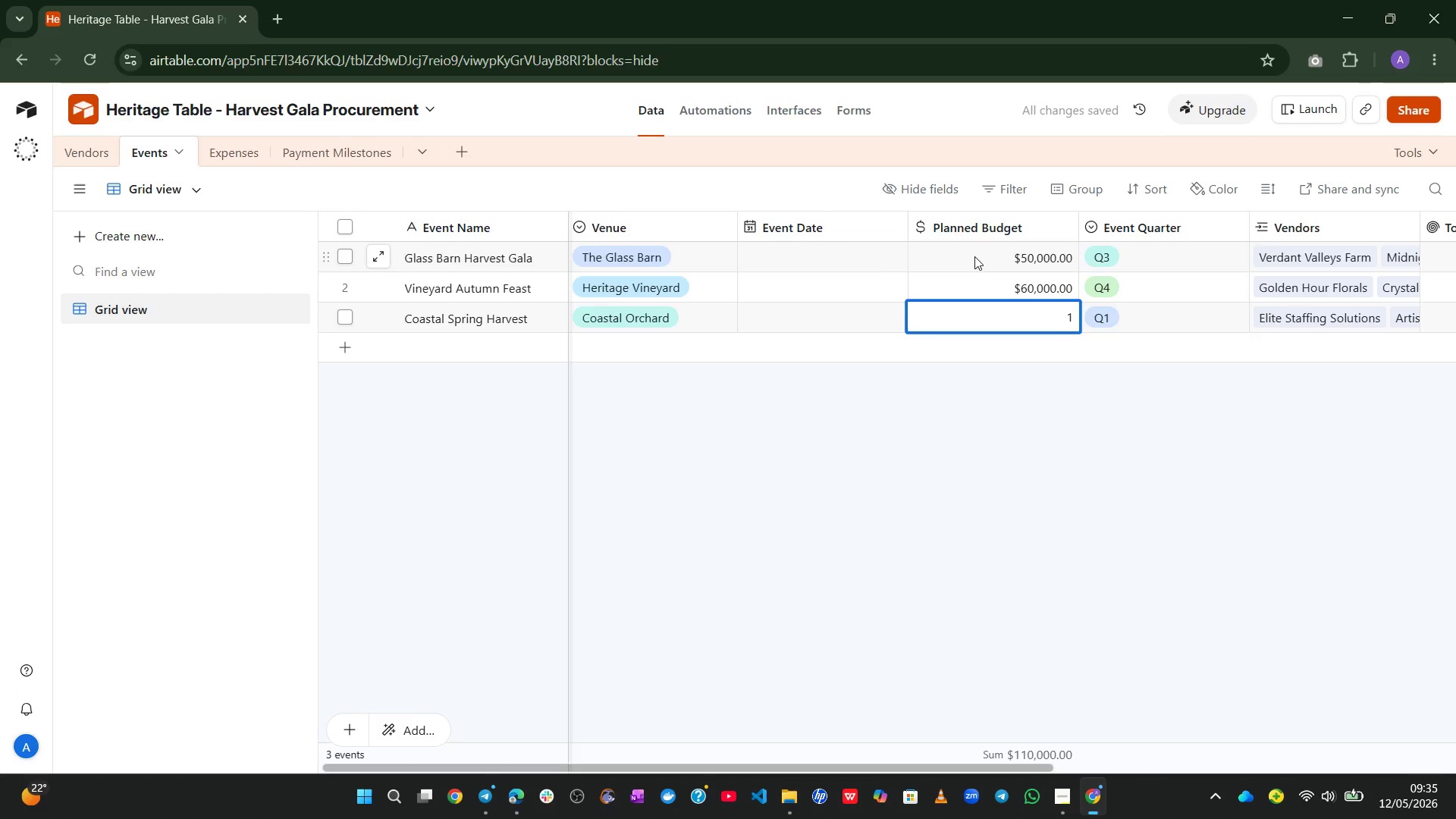 
key(Backspace)
 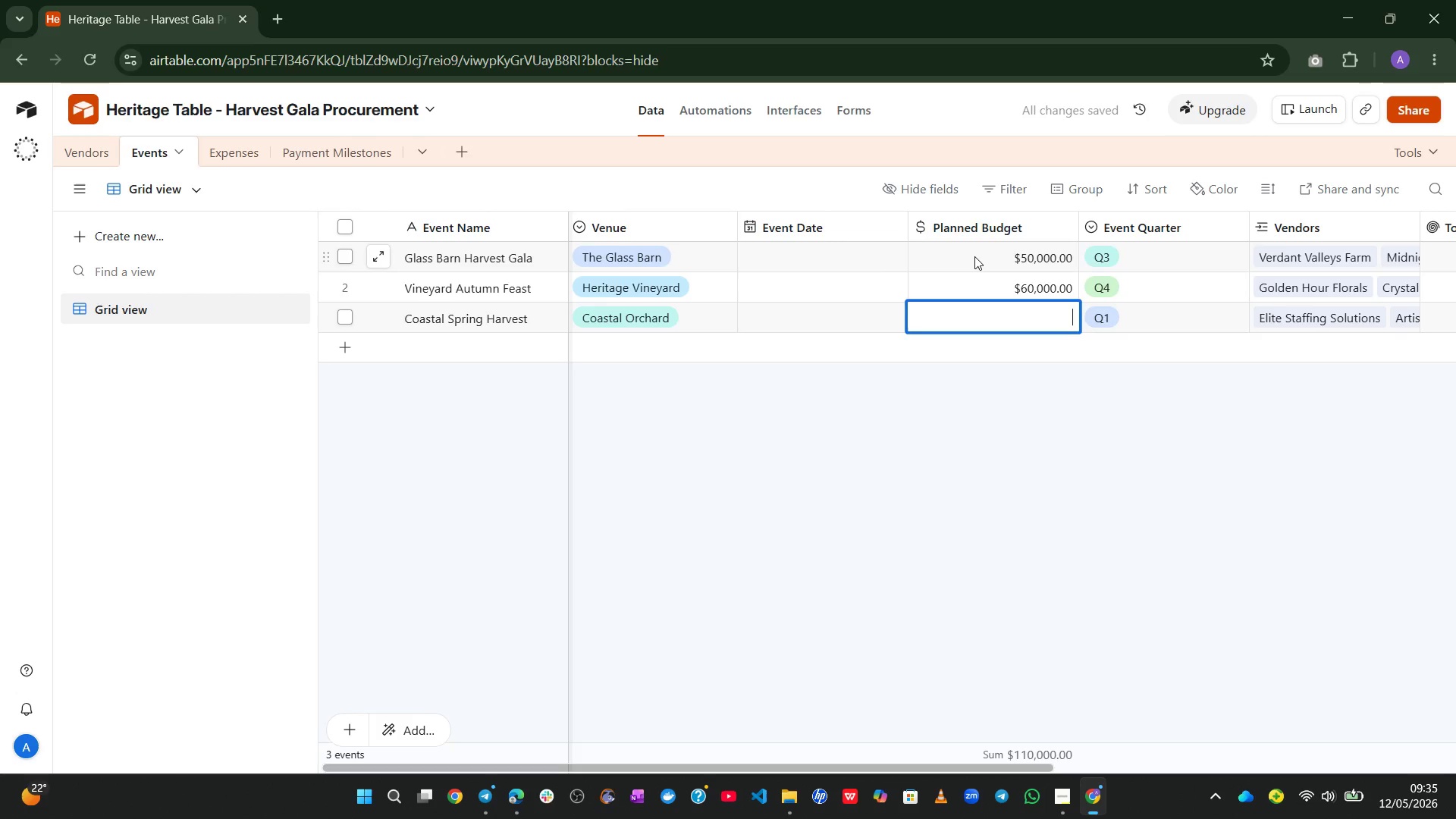 
key(Numpad4)
 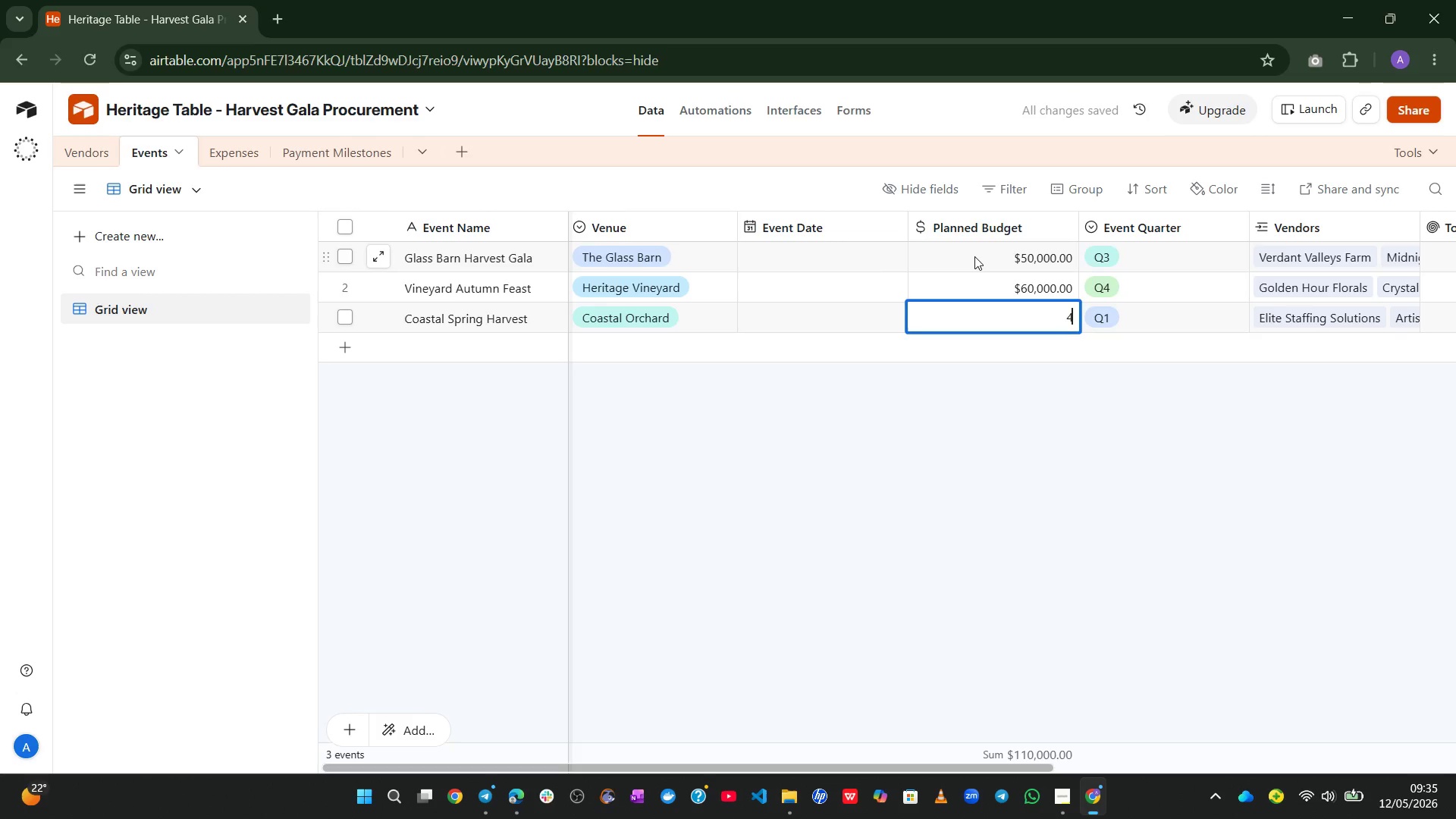 
key(Numpad5)
 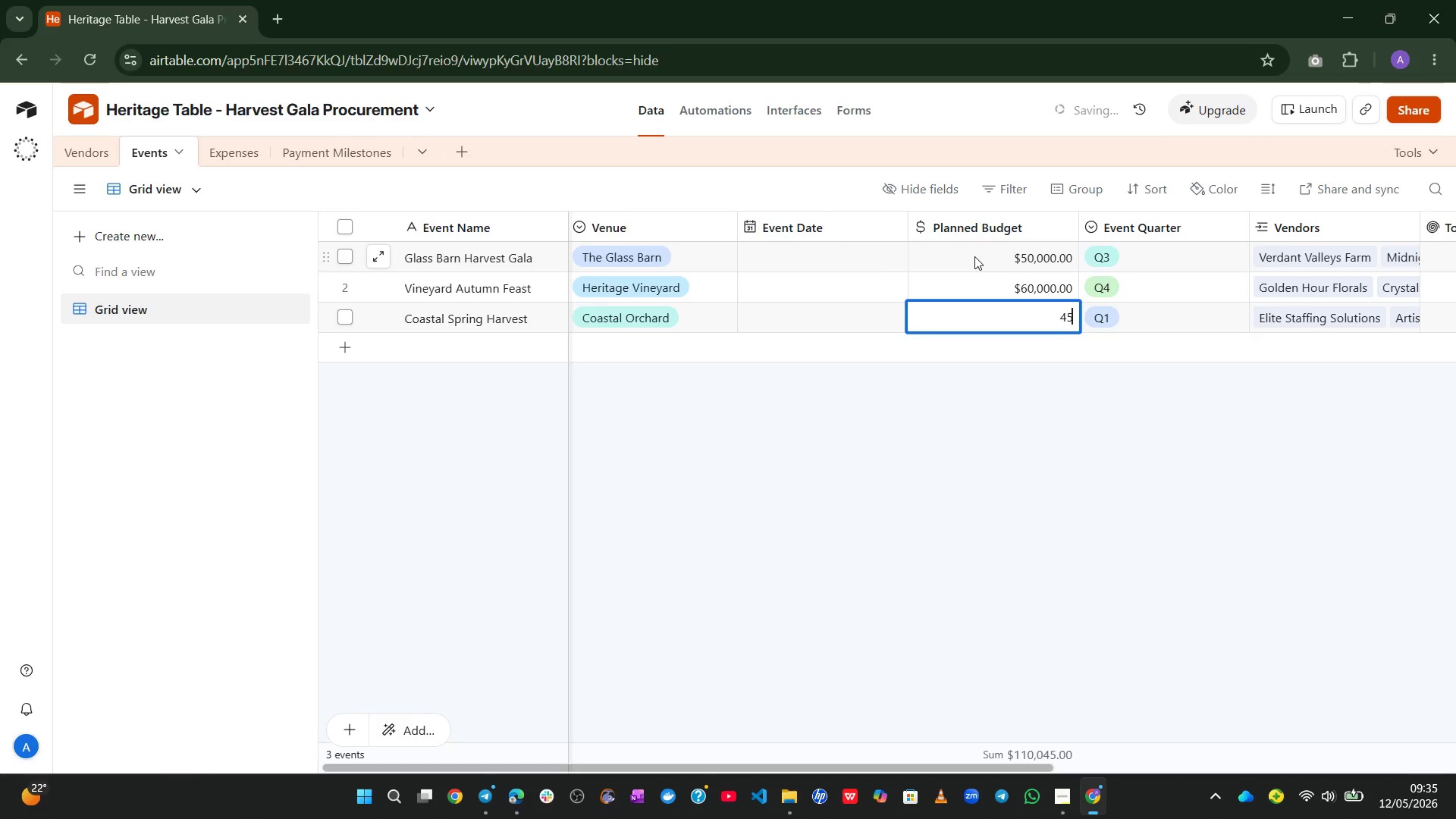 
key(Numpad0)
 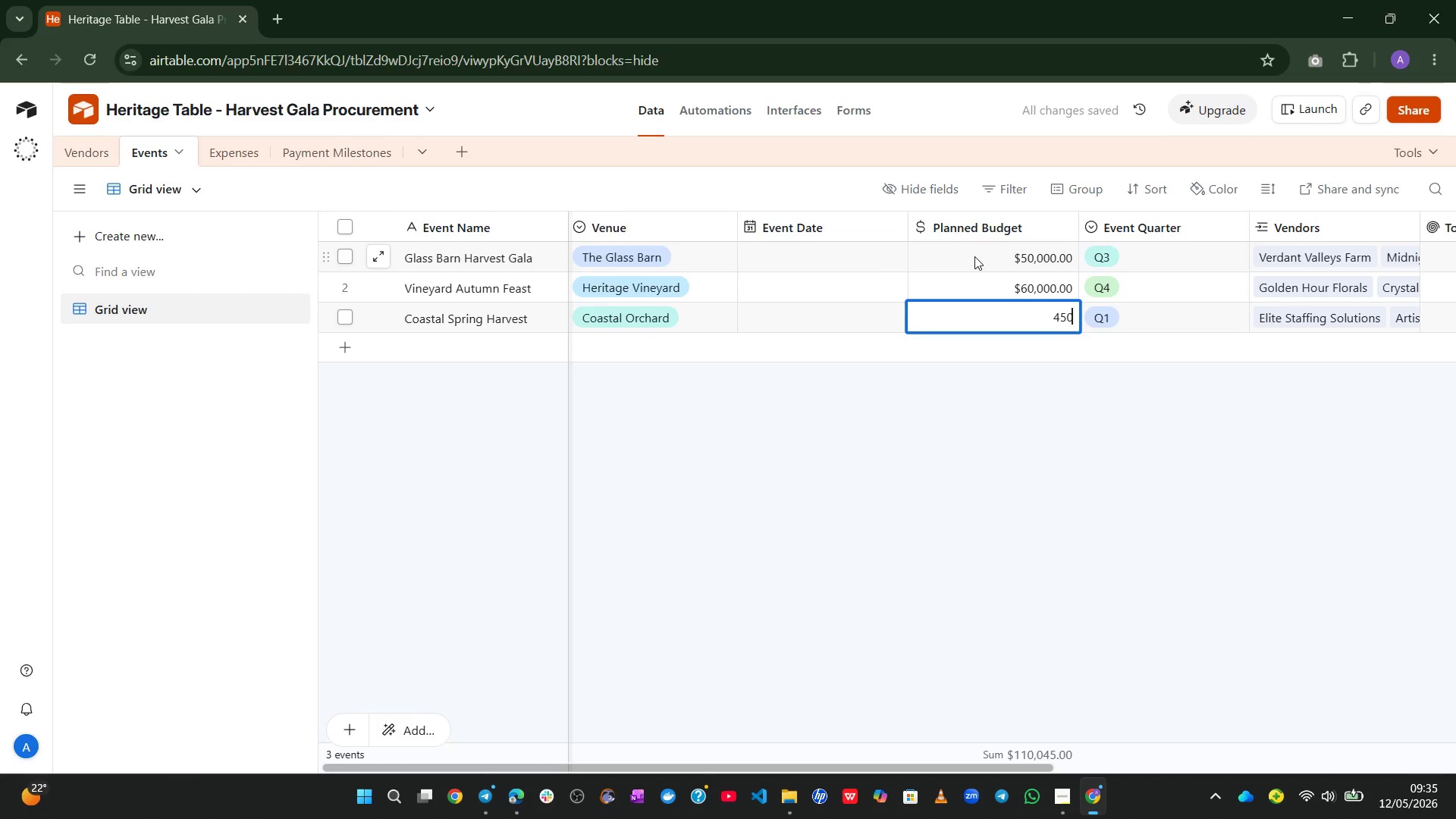 
key(Numpad0)
 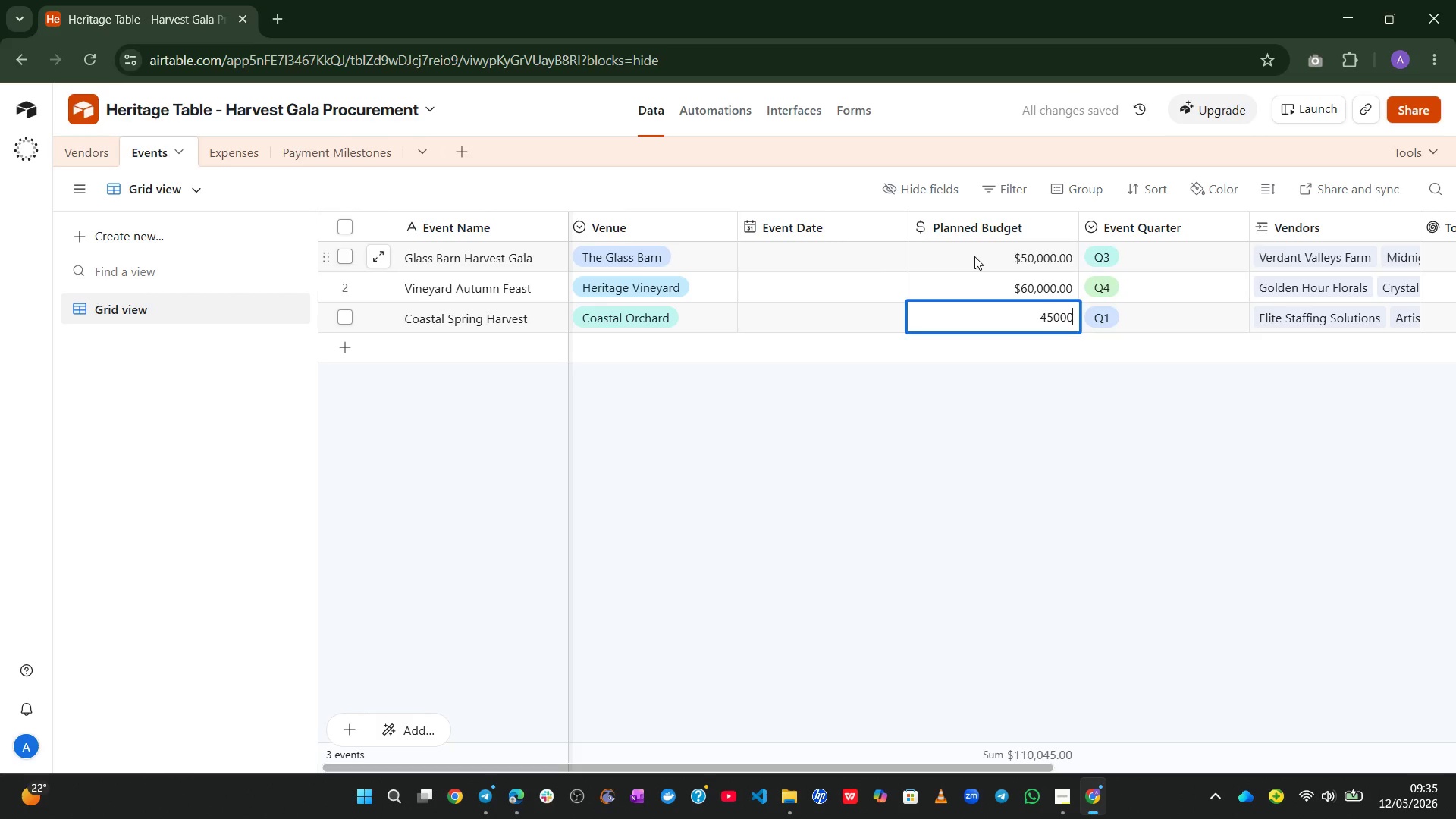 
key(Numpad0)
 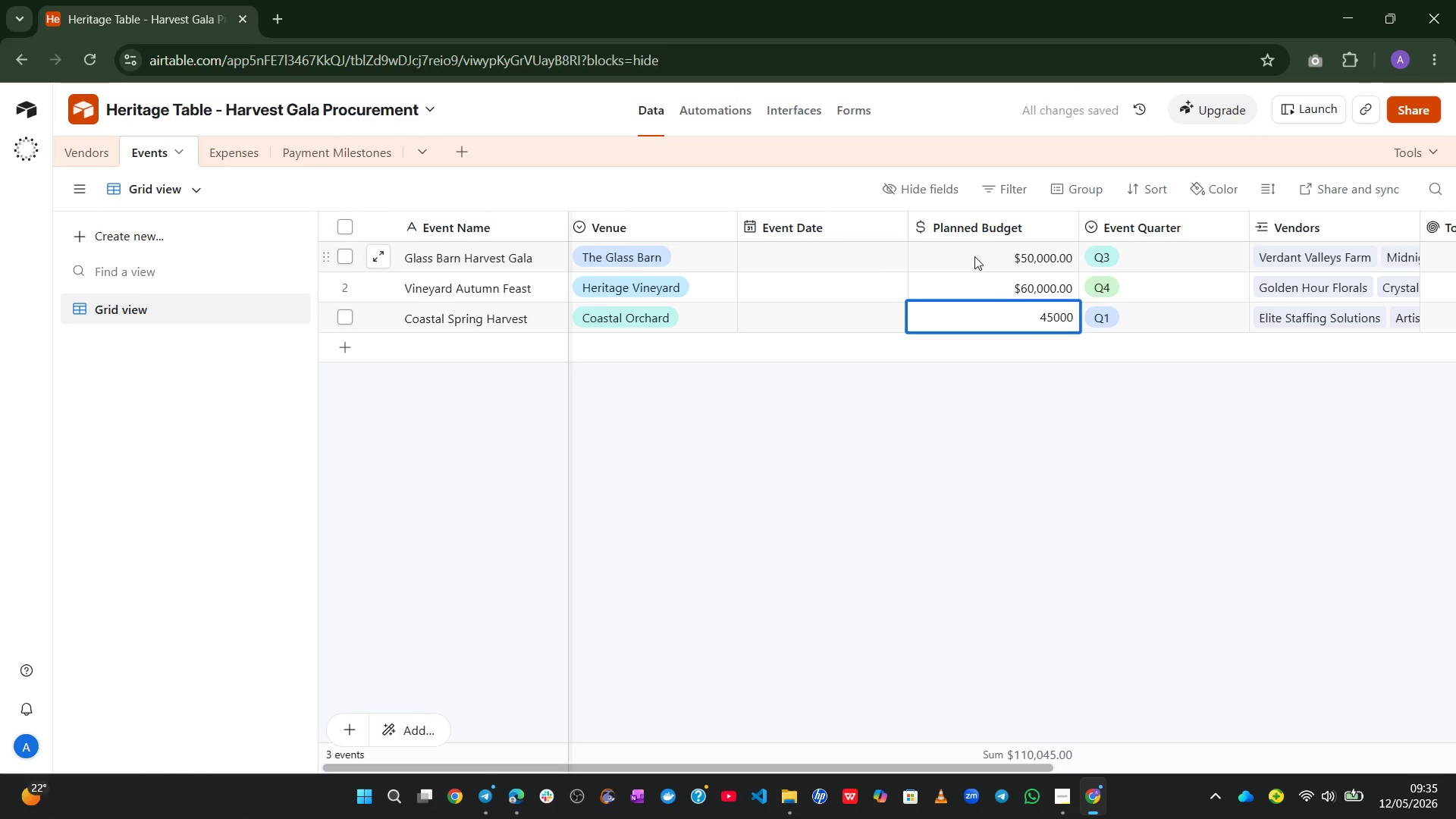 
key(Enter)
 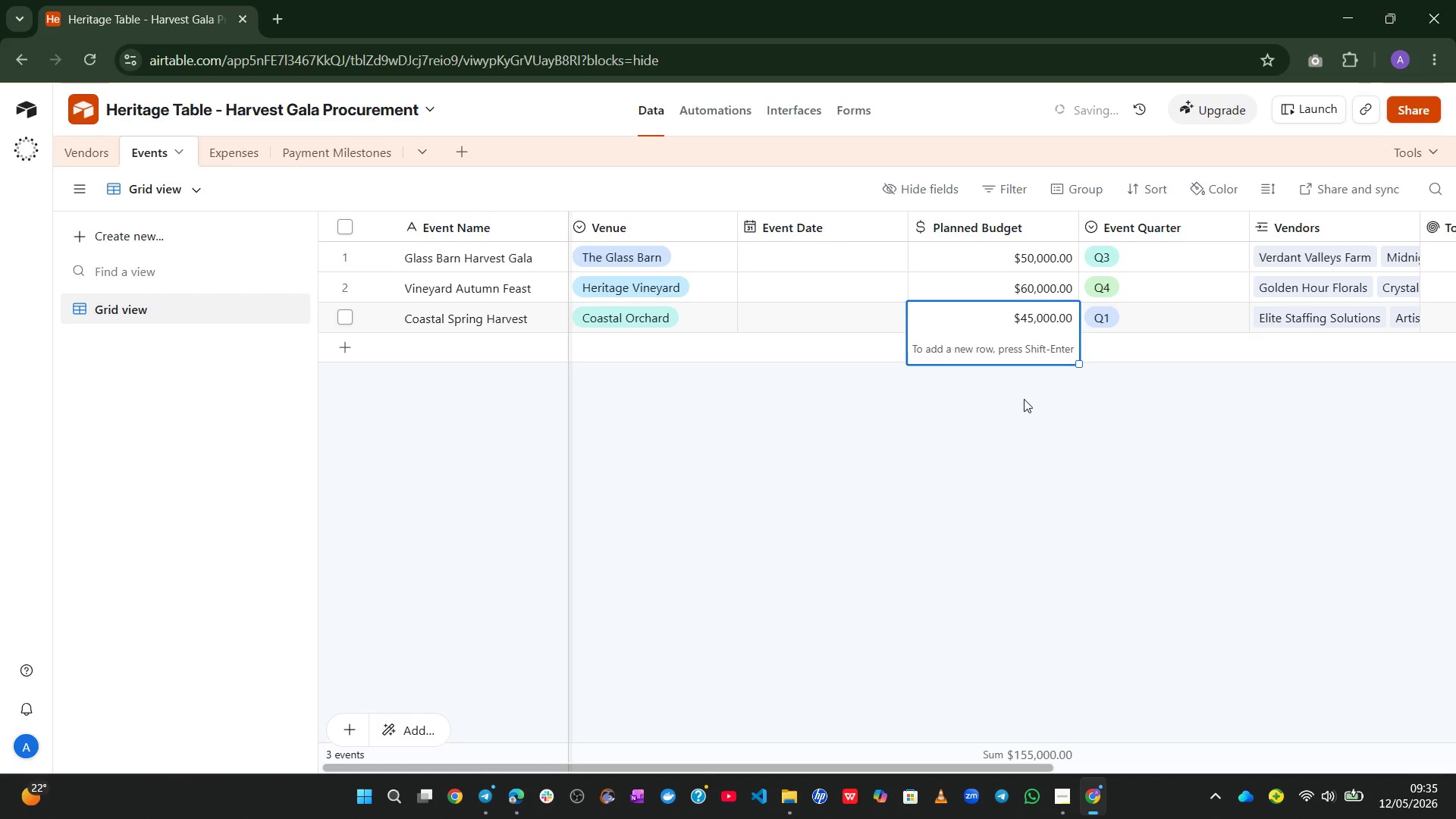 
left_click([1034, 445])
 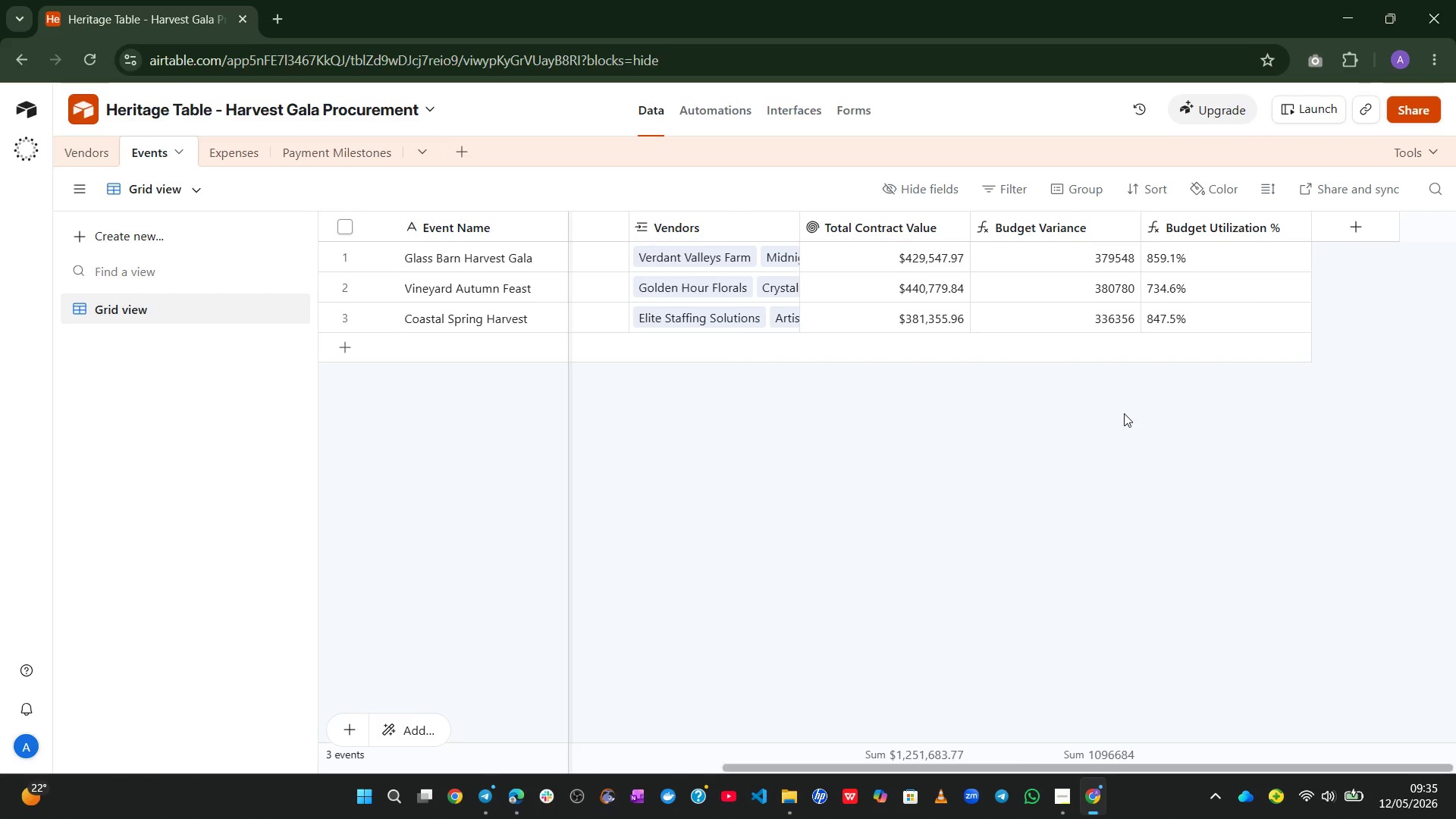 
wait(18.38)
 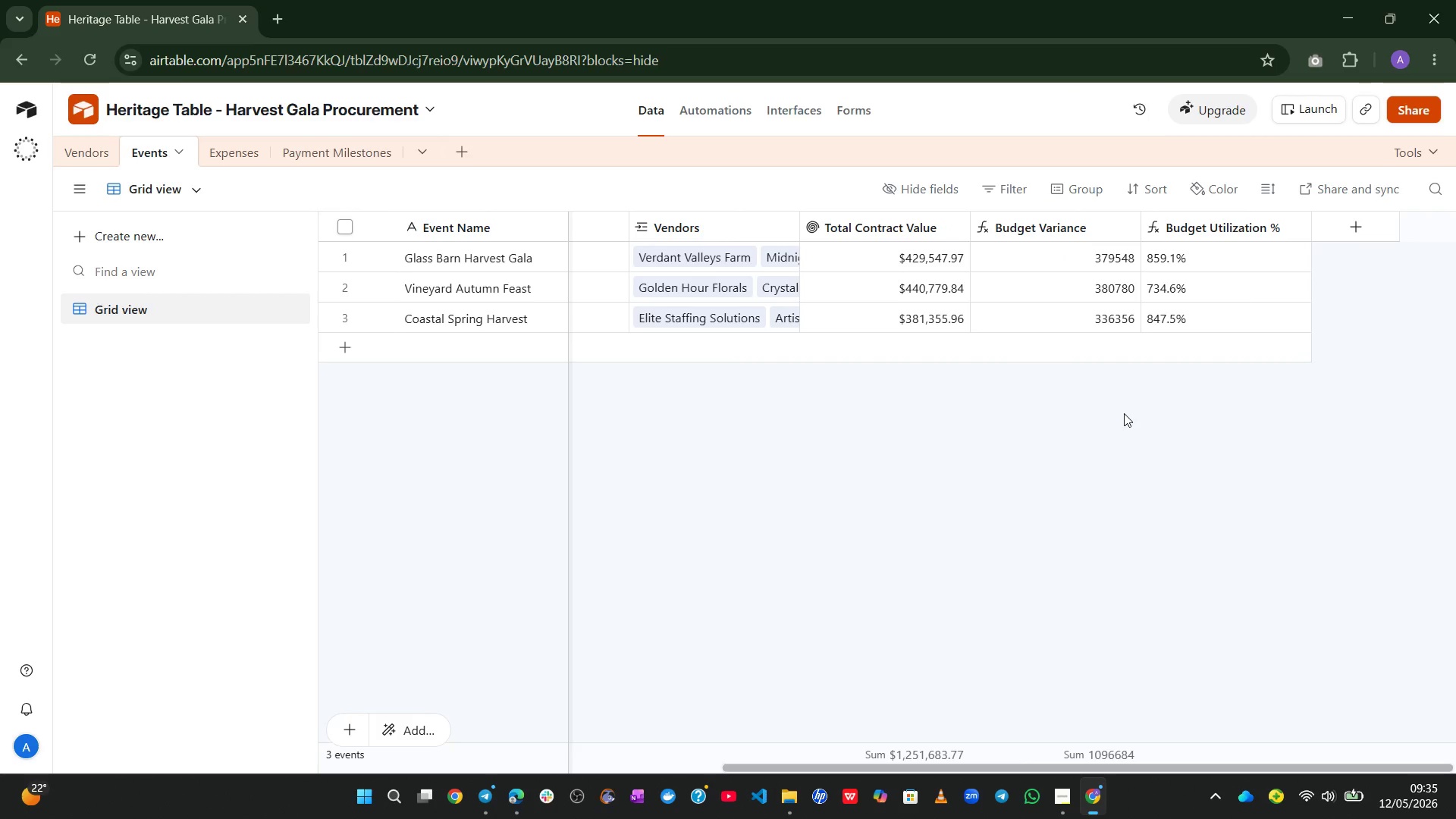 
double_click([1209, 231])
 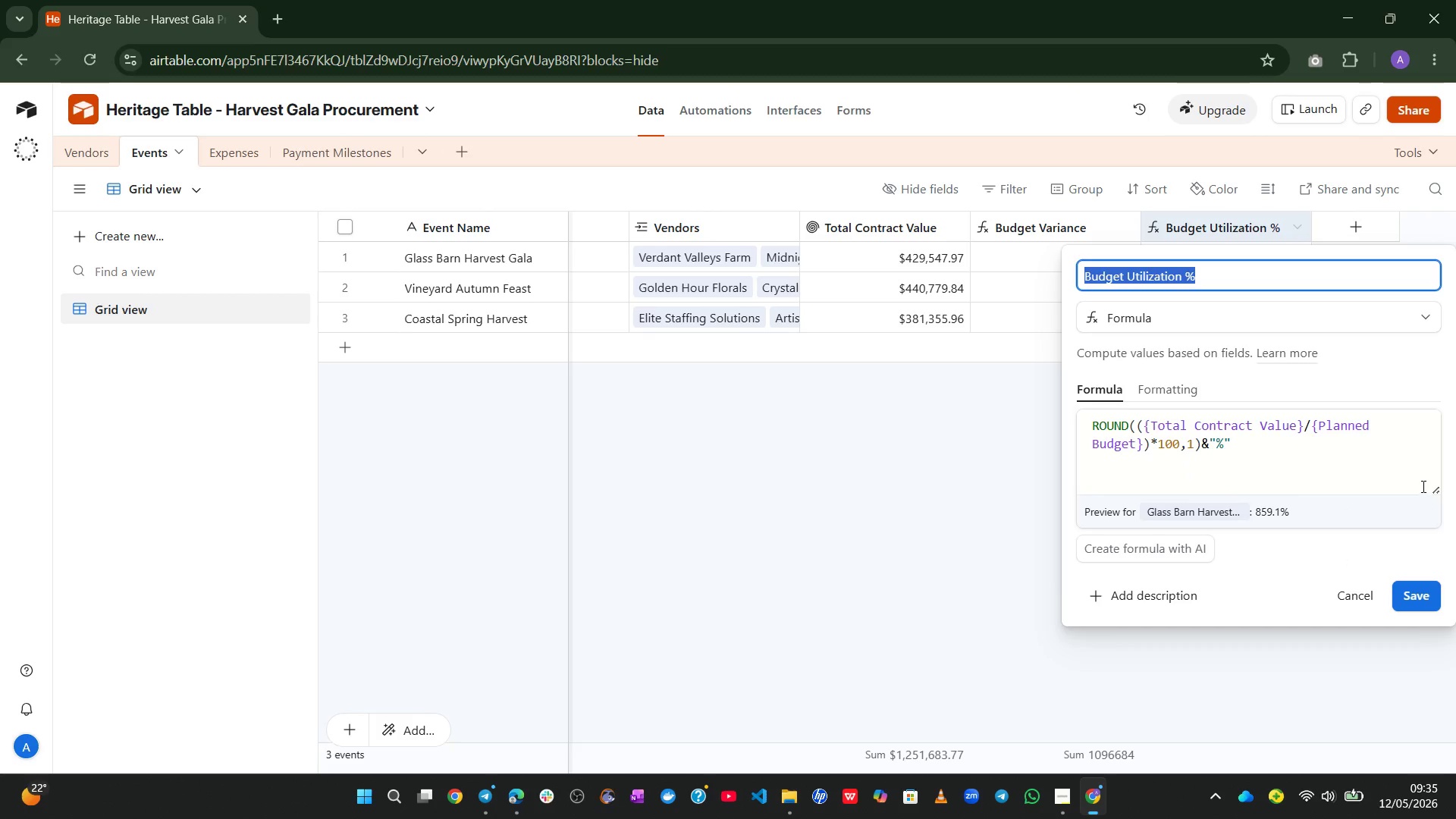 
left_click_drag(start_coordinate=[1429, 486], to_coordinate=[1428, 649])
 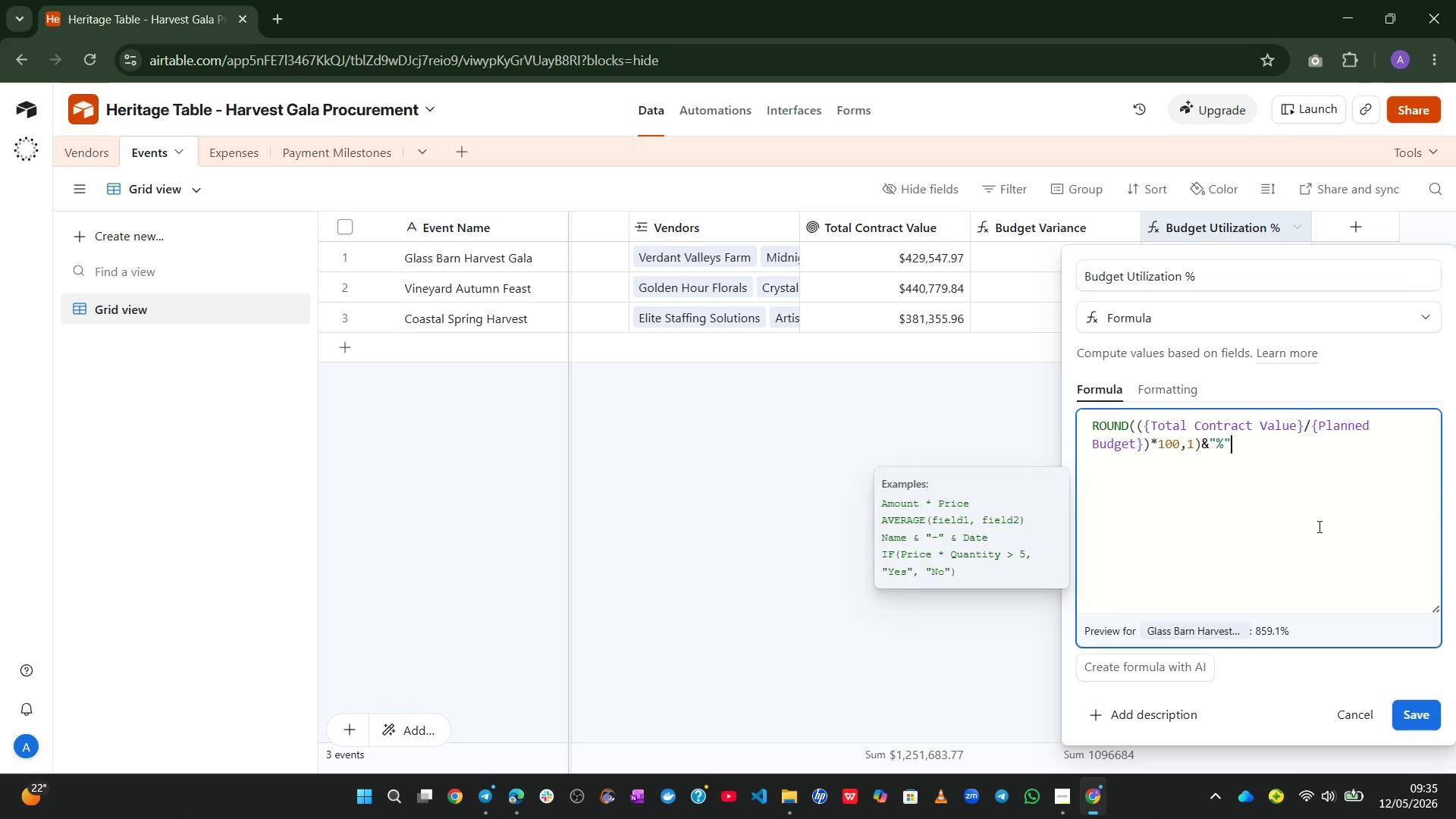 
left_click([1318, 526])
 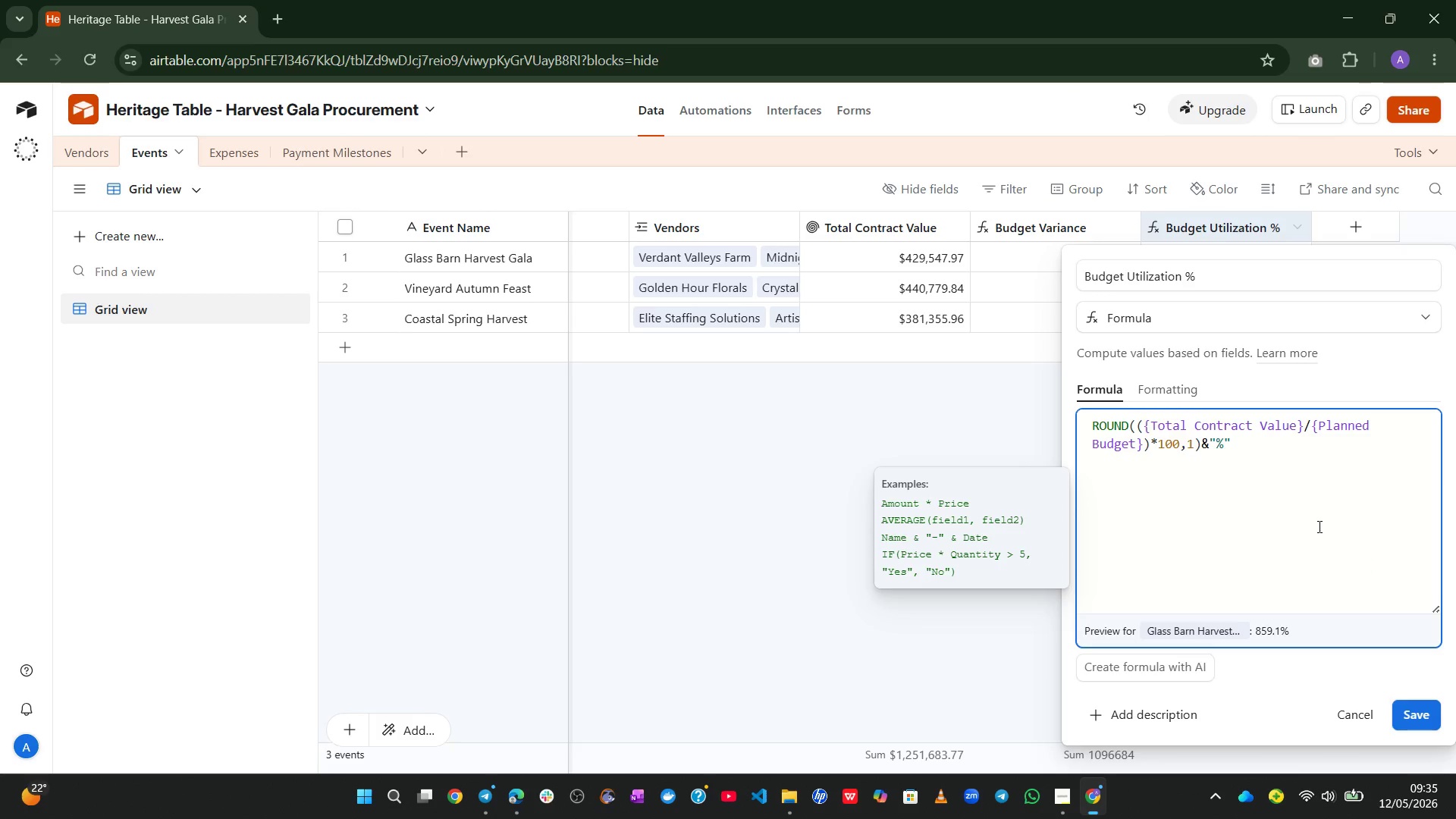 
wait(7.34)
 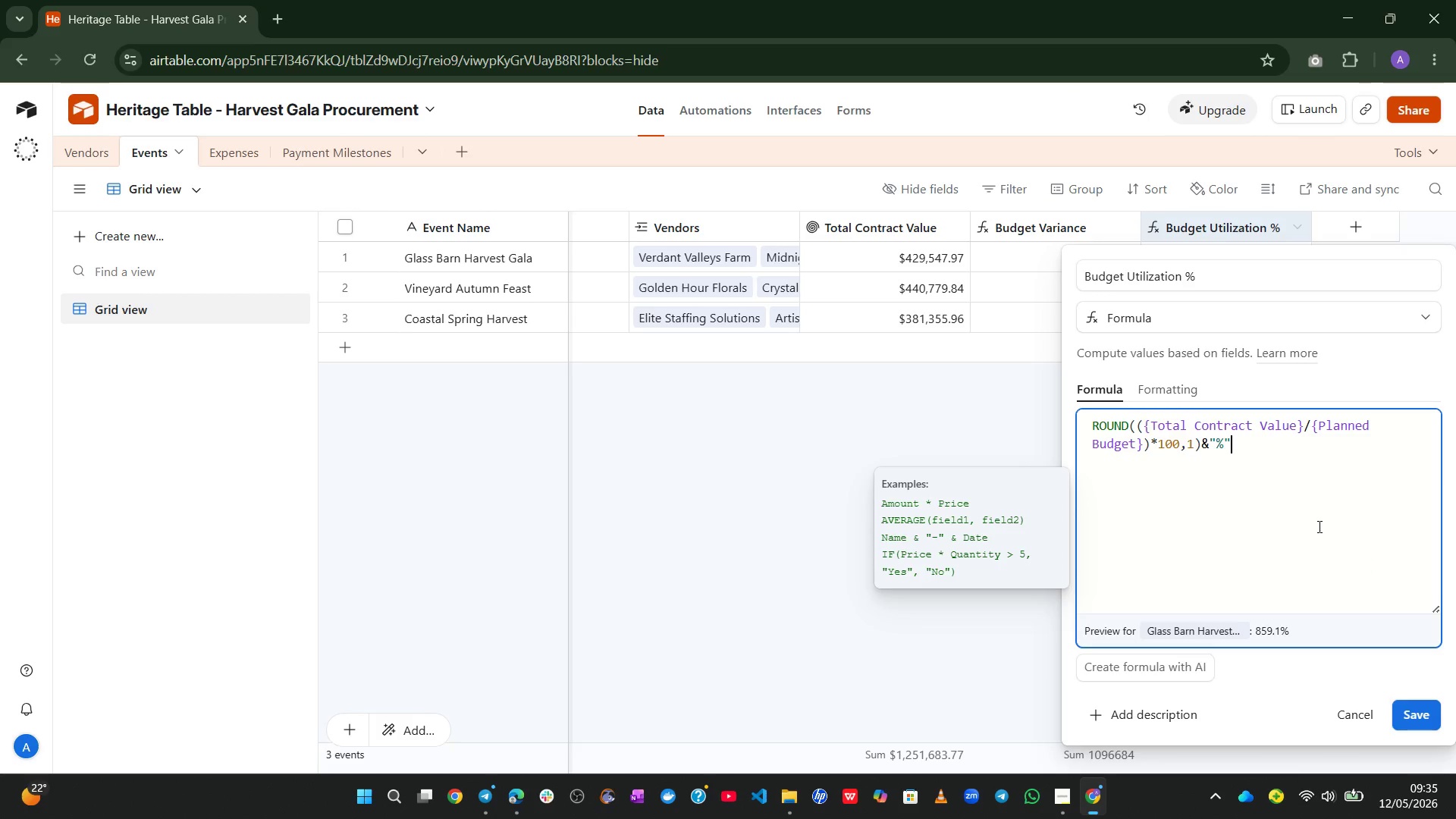 
key(ArrowUp)
 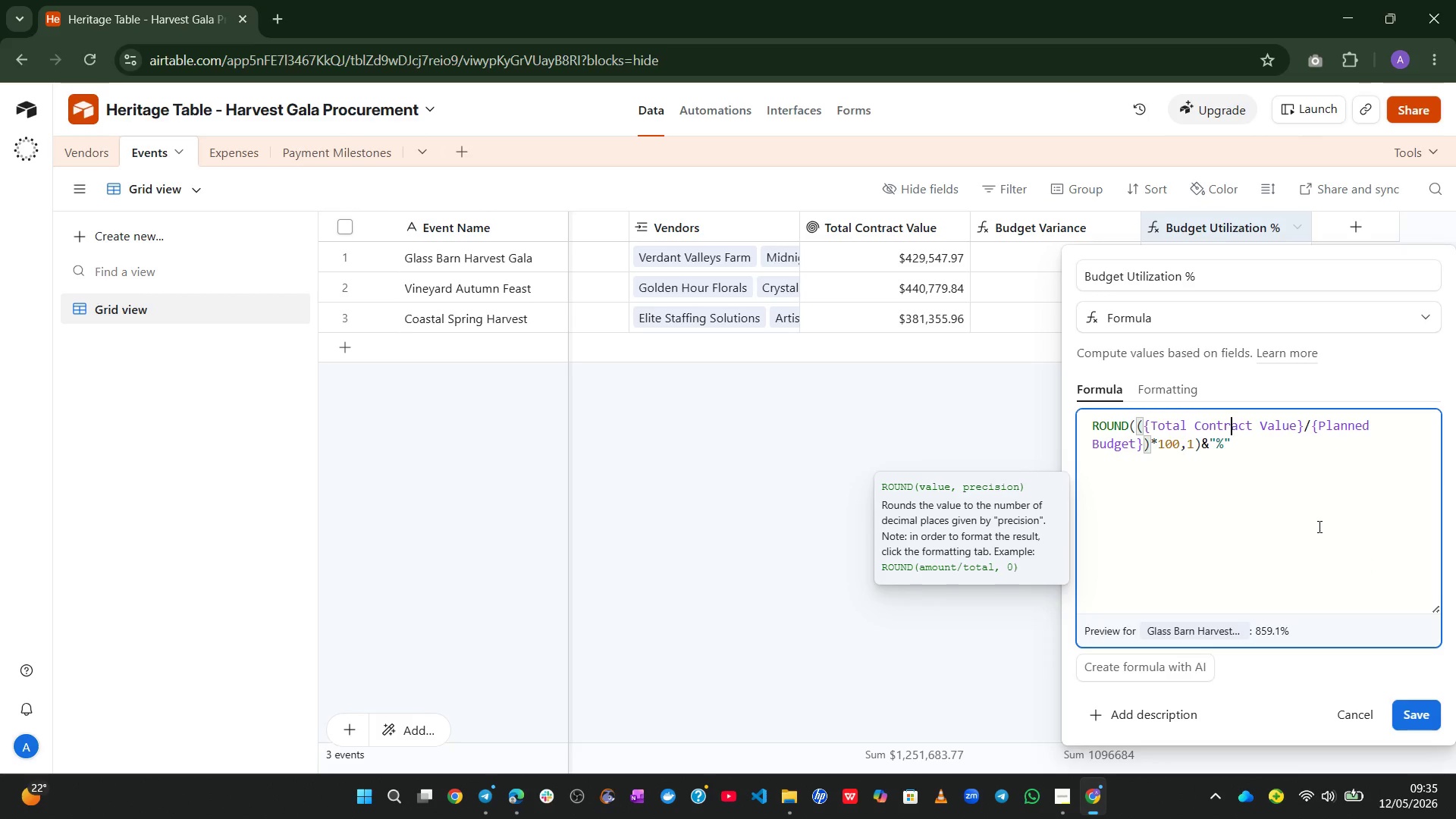 
hold_key(key=ArrowLeft, duration=1.19)
 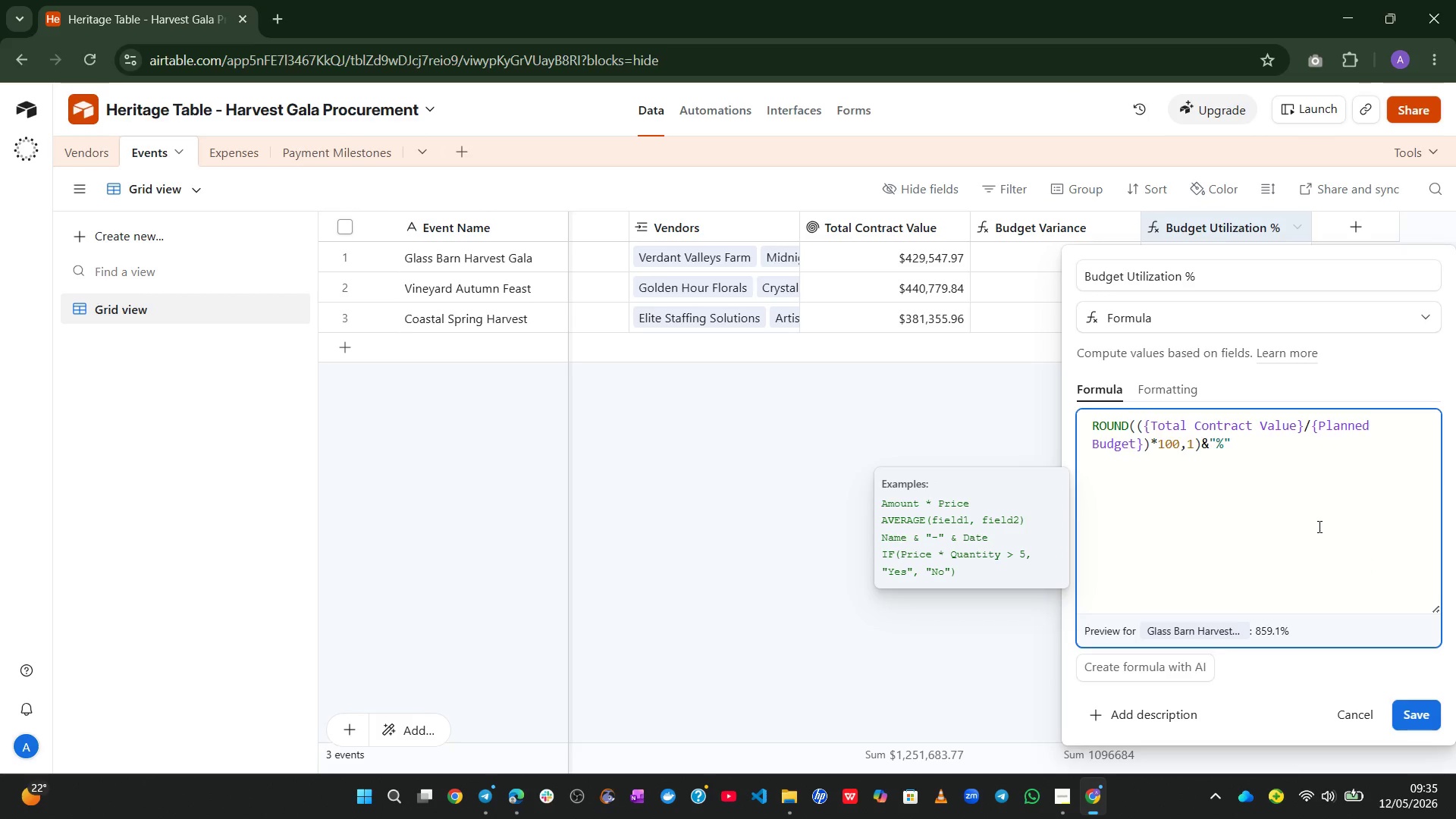 
key(Enter)
 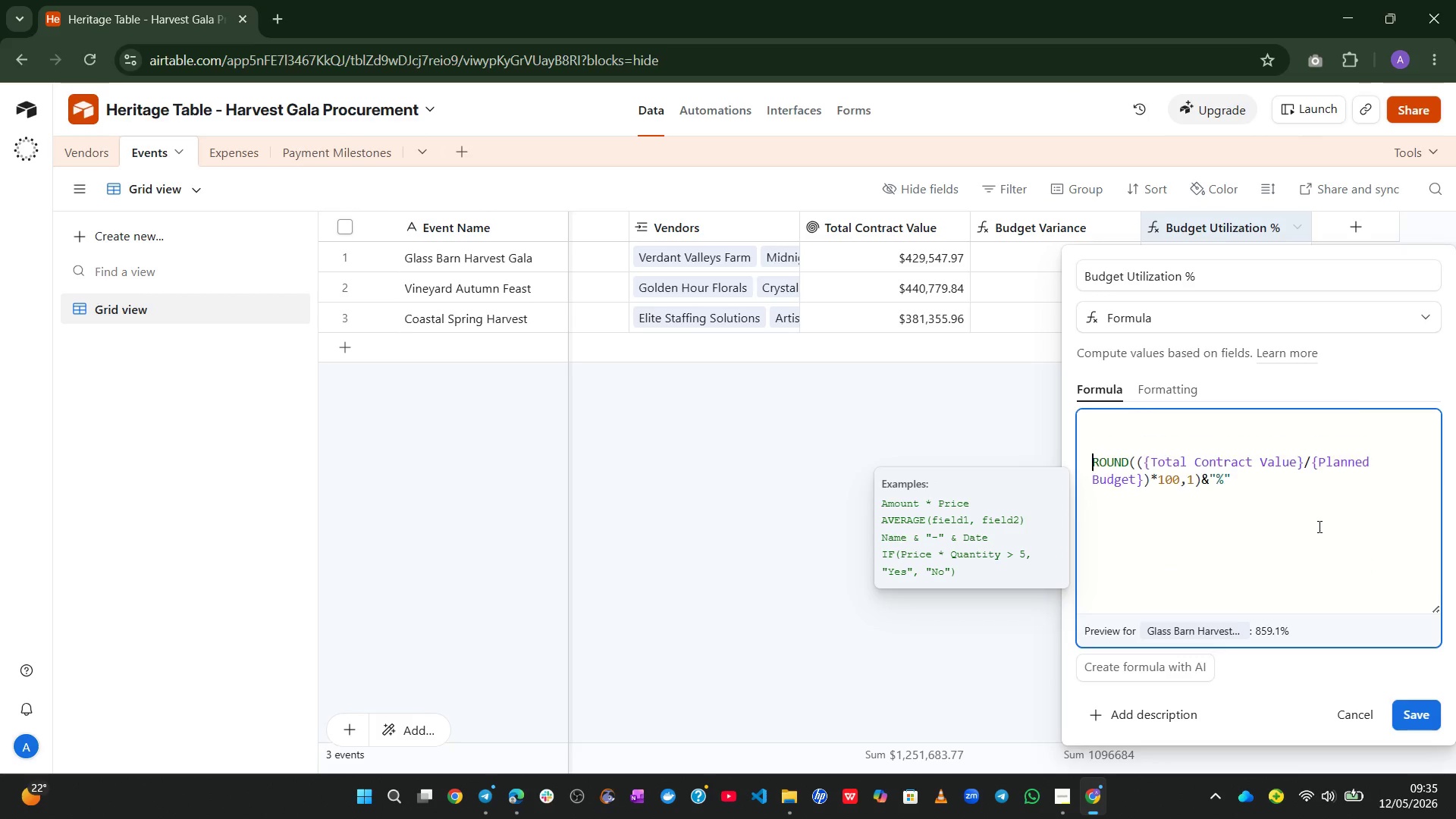 
key(Enter)
 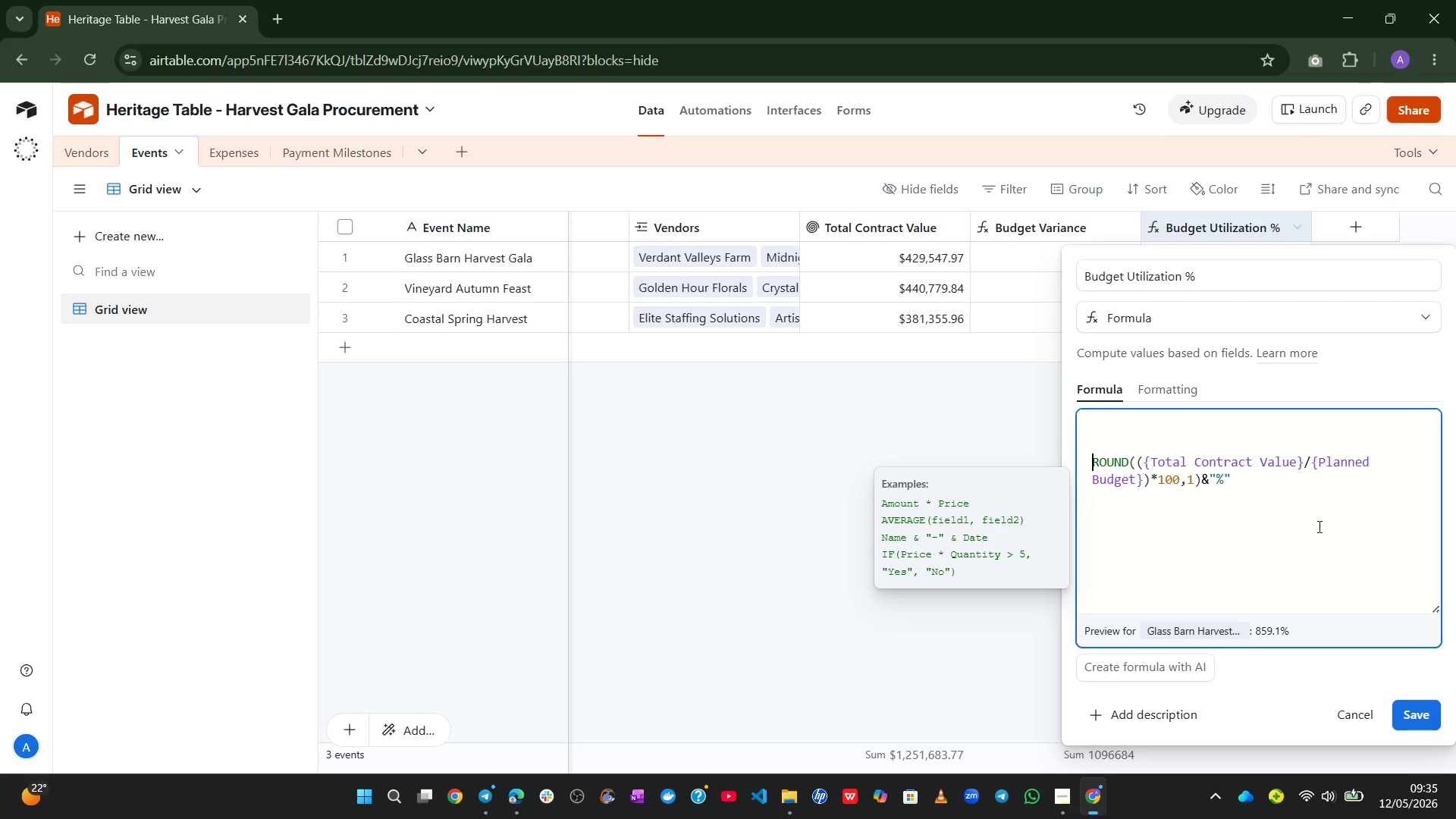 
key(ArrowUp)
 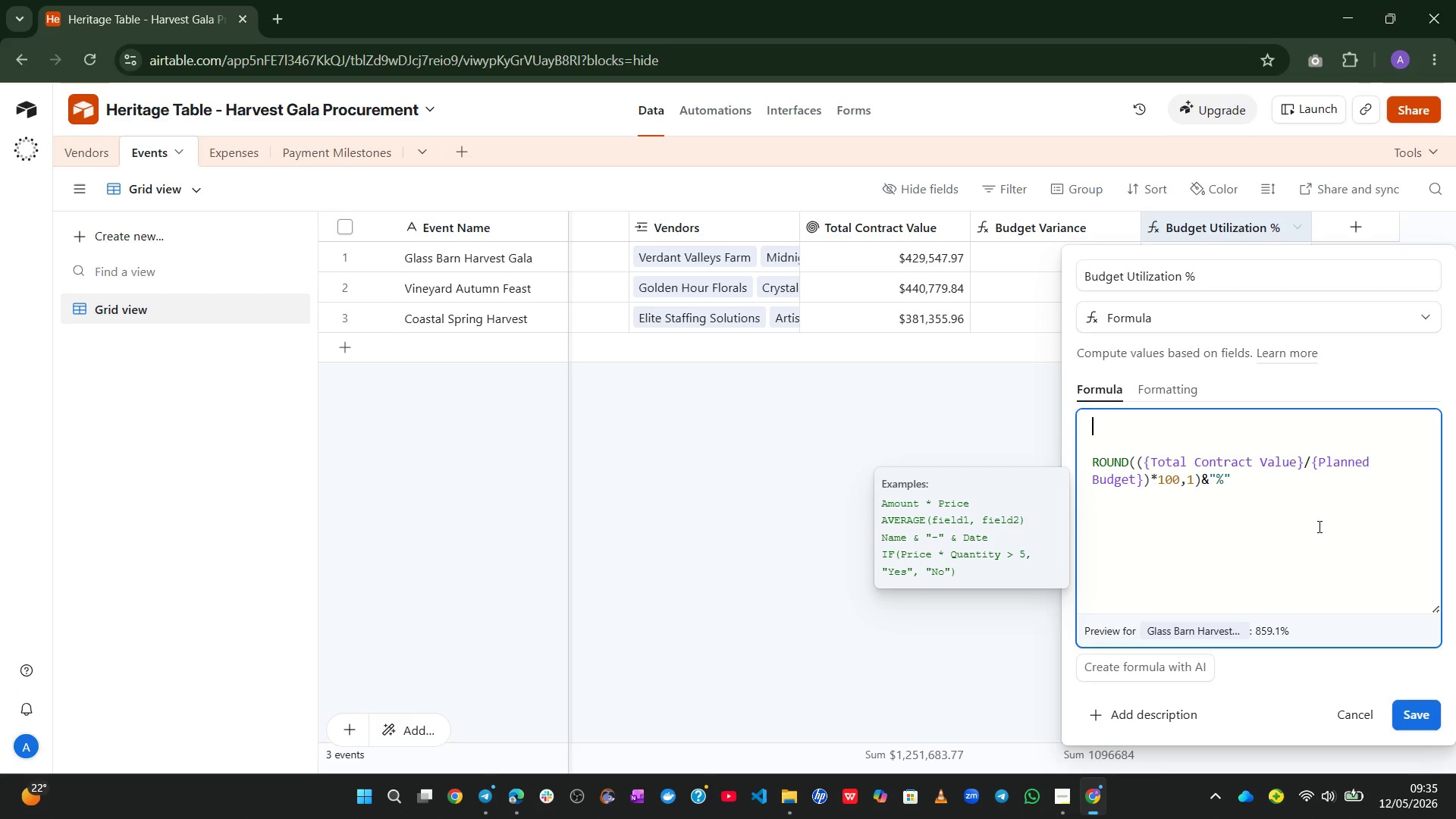 
key(ArrowUp)
 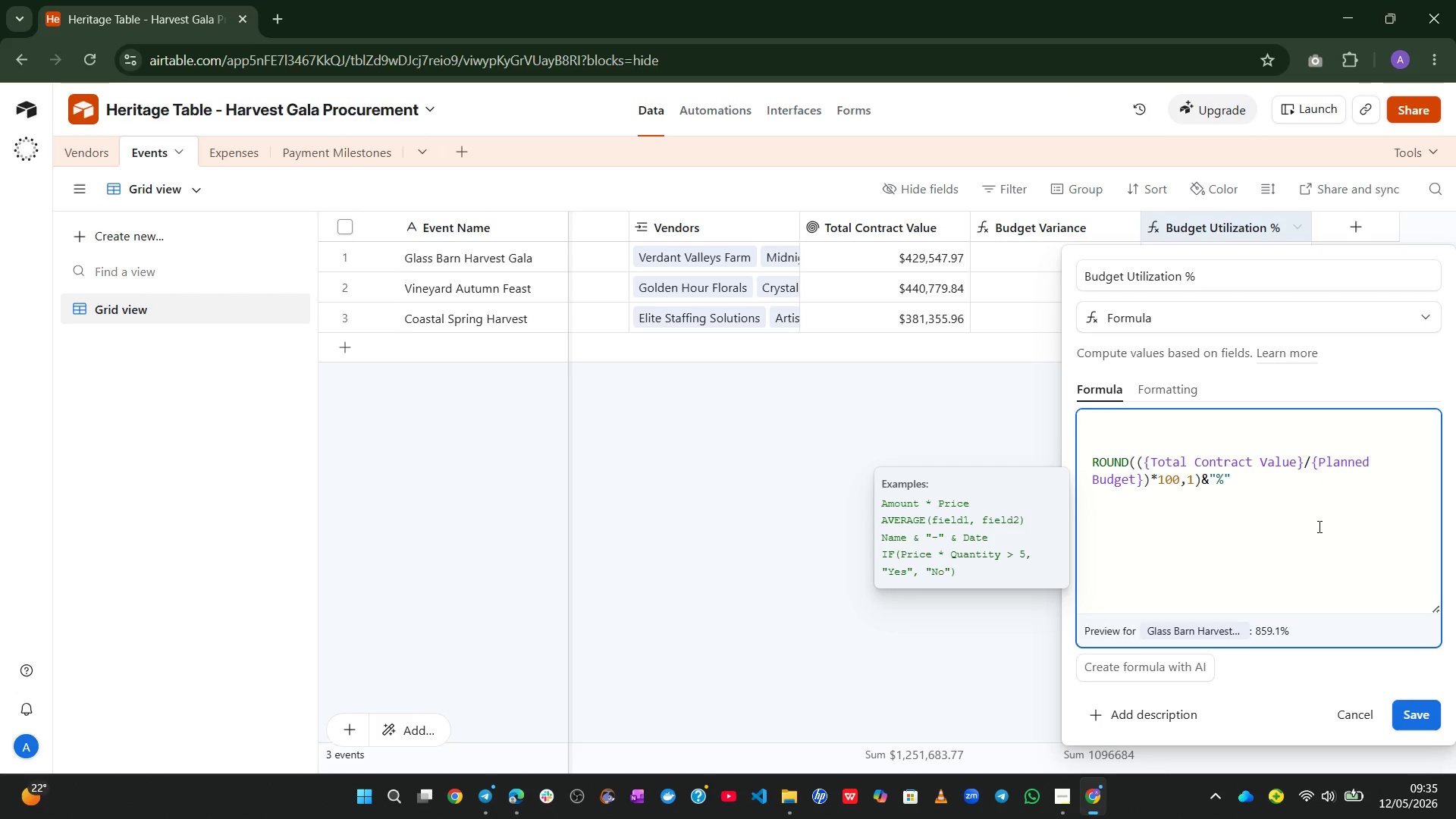 
type(if)
key(Tab)
 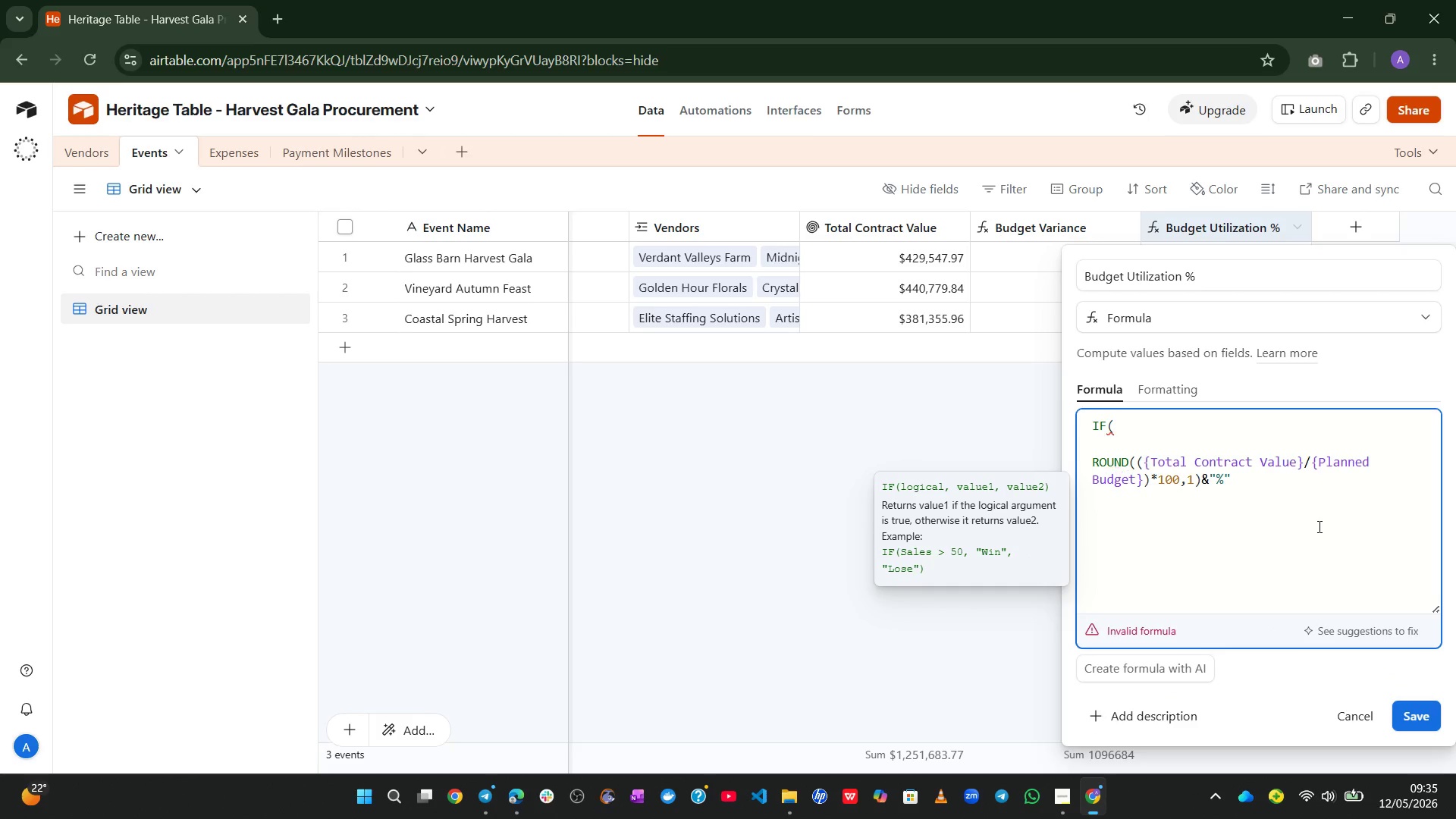 
hold_key(key=ShiftLeft, duration=0.5)
 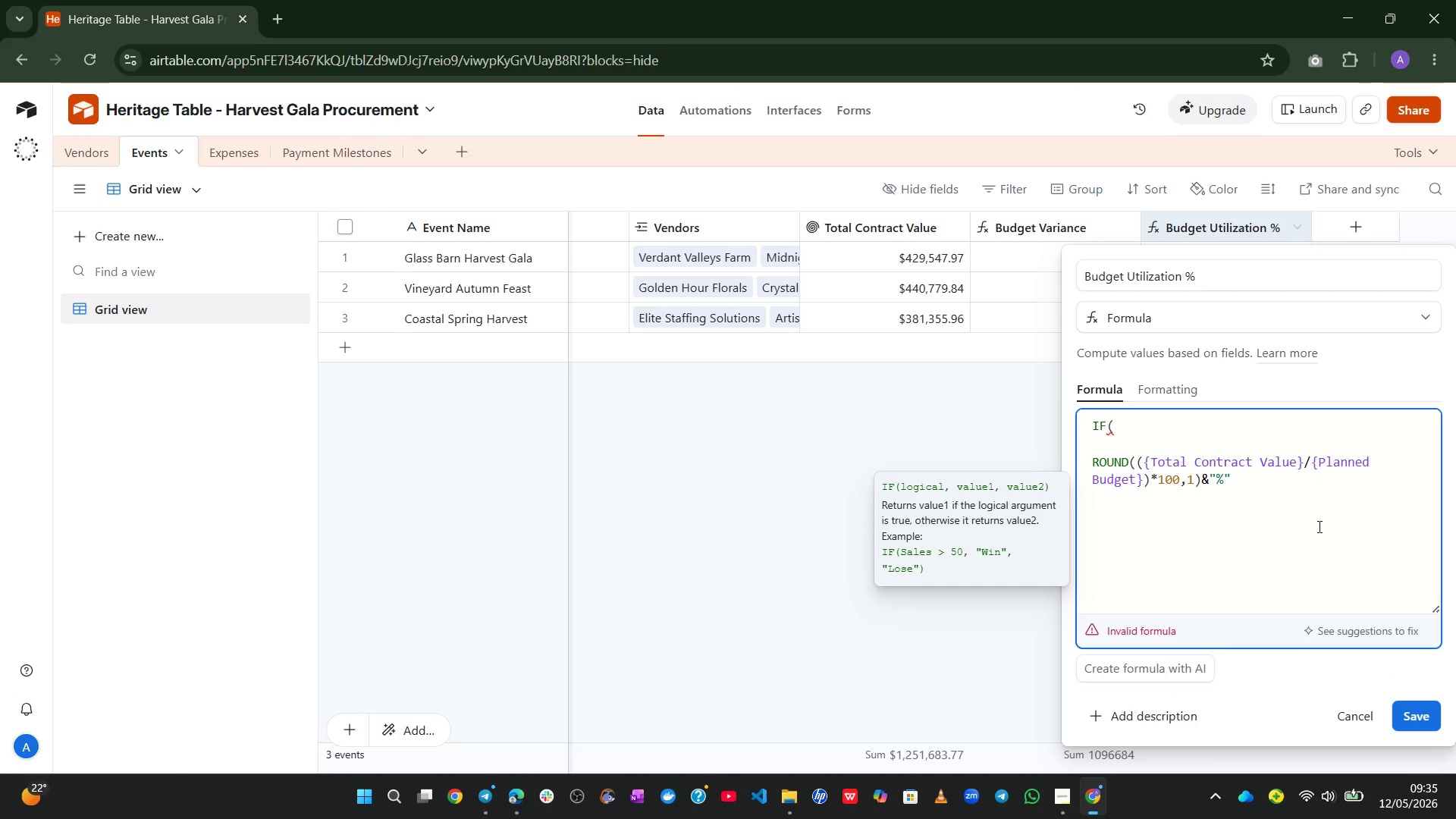 
type({plann)
key(Tab)
type(=0,)
 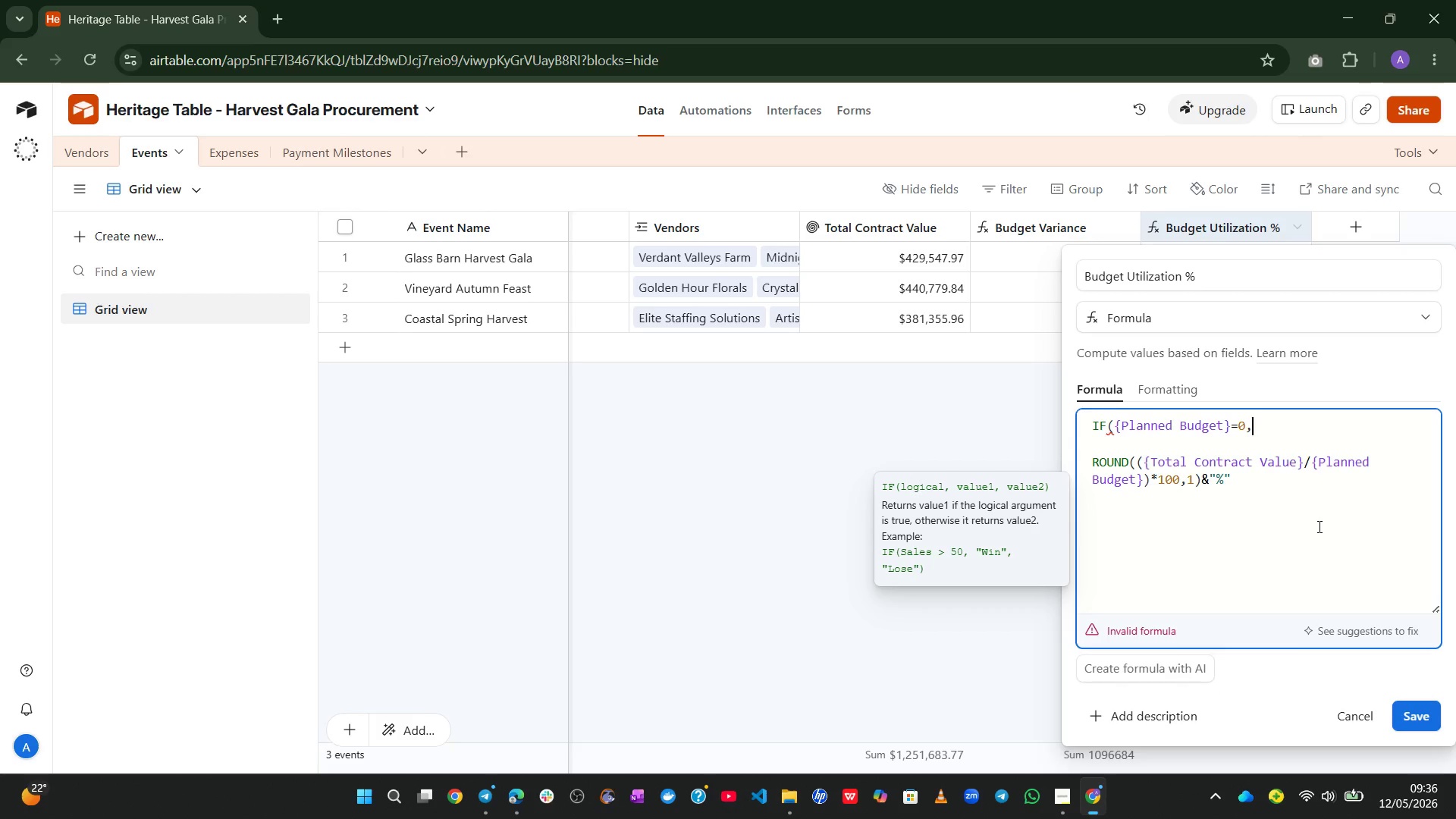 
type(@No budget set)
 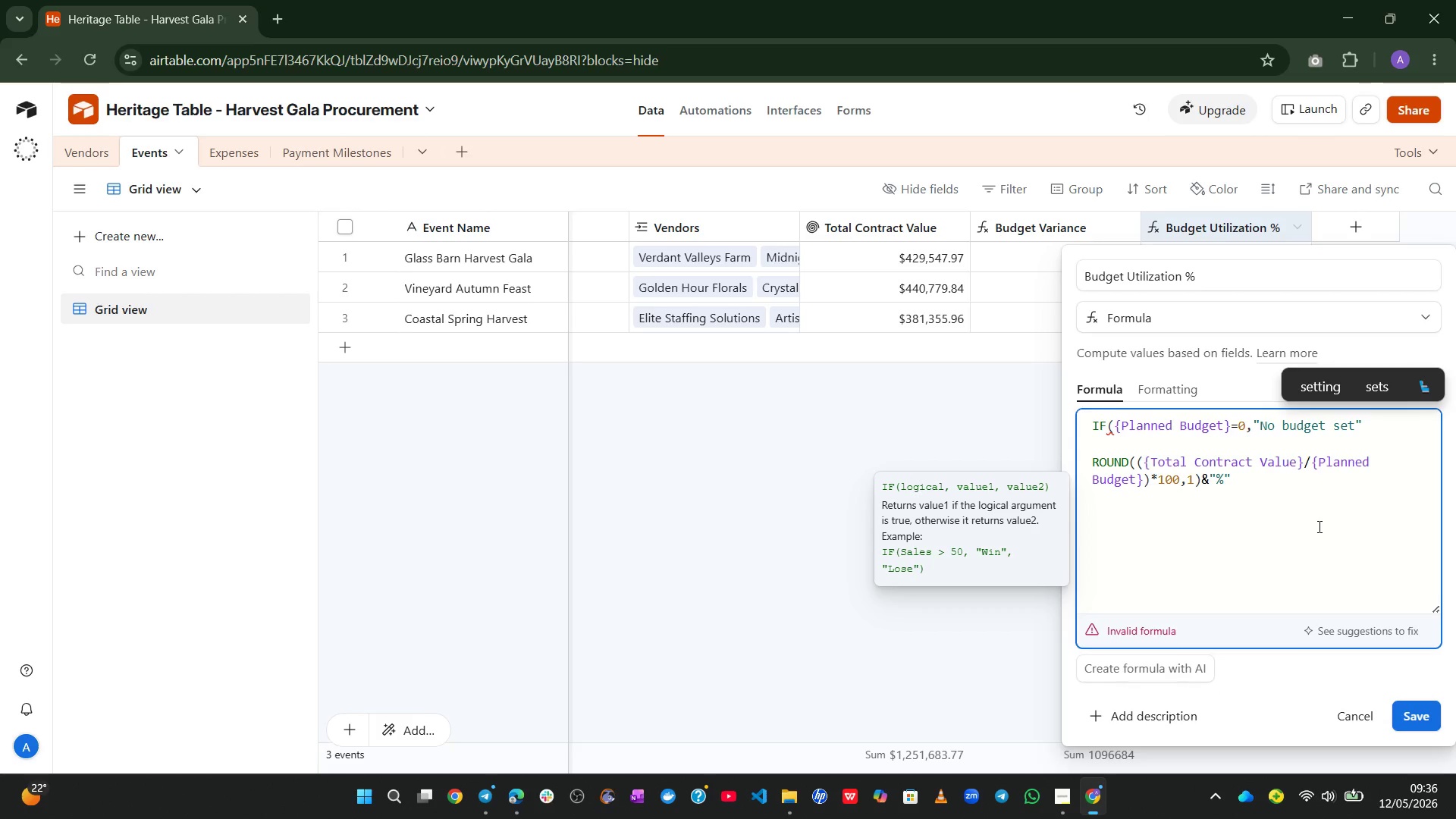 
key(ArrowRight)
 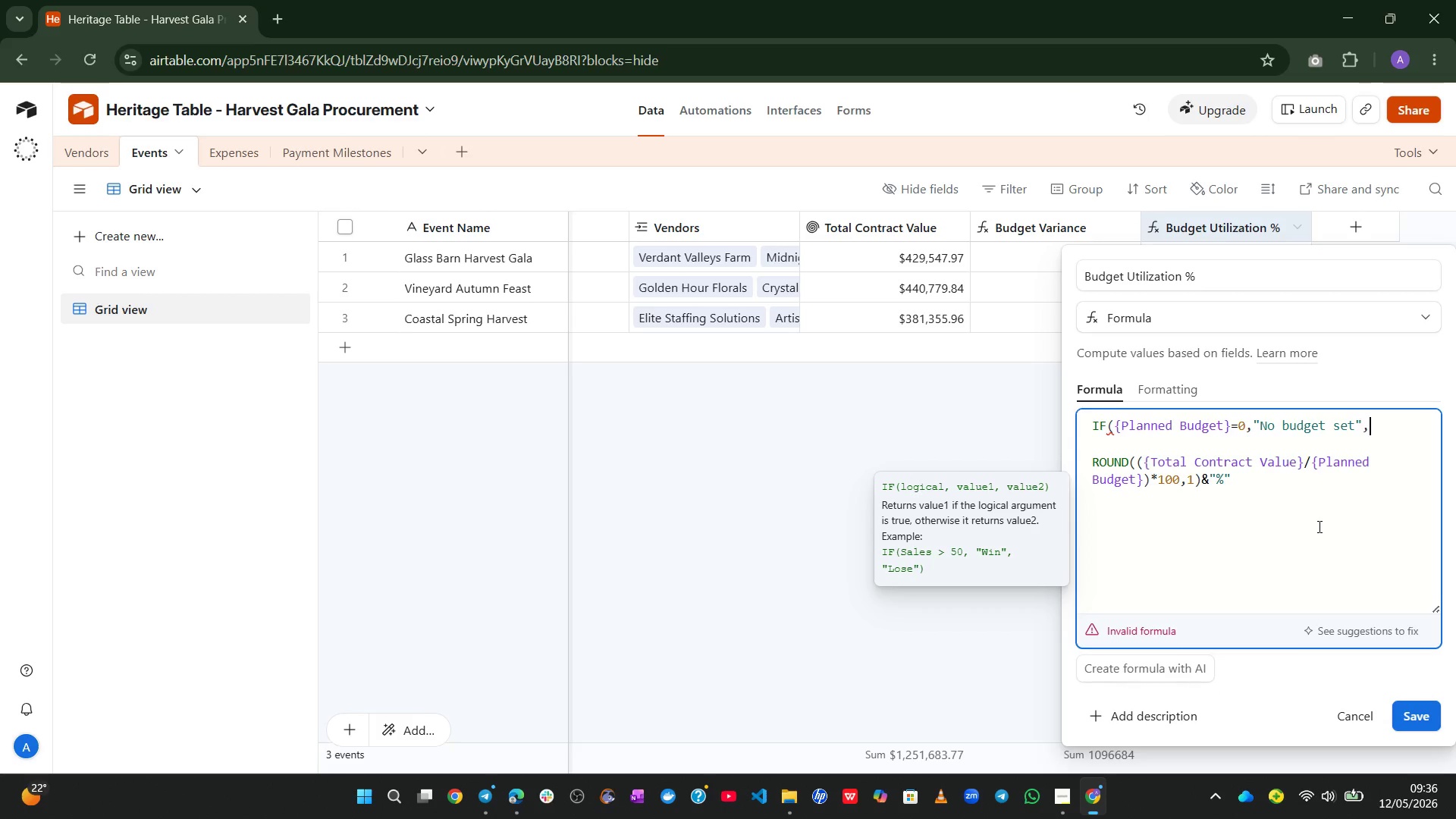 
key(Comma)
 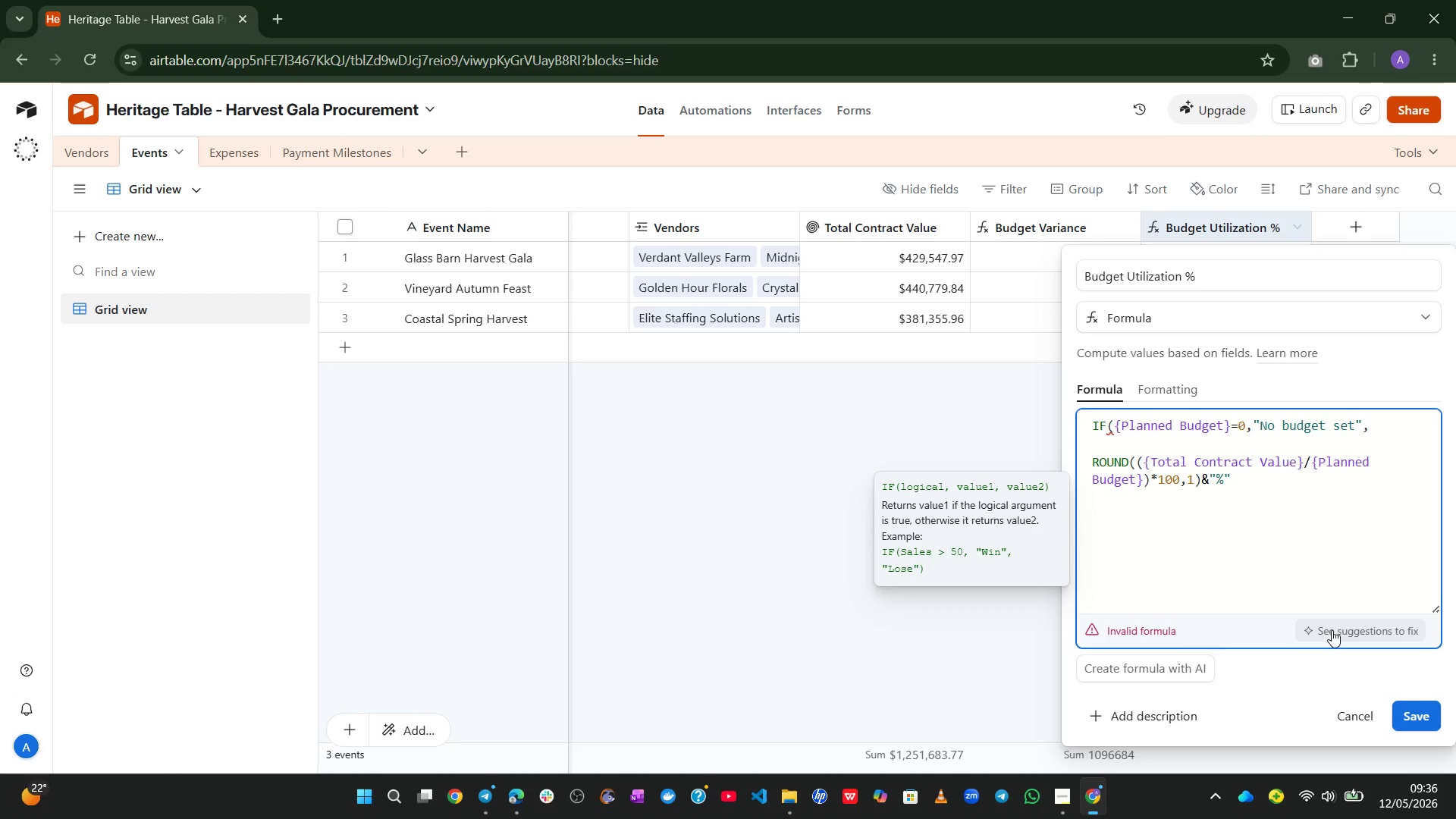 
wait(14.75)
 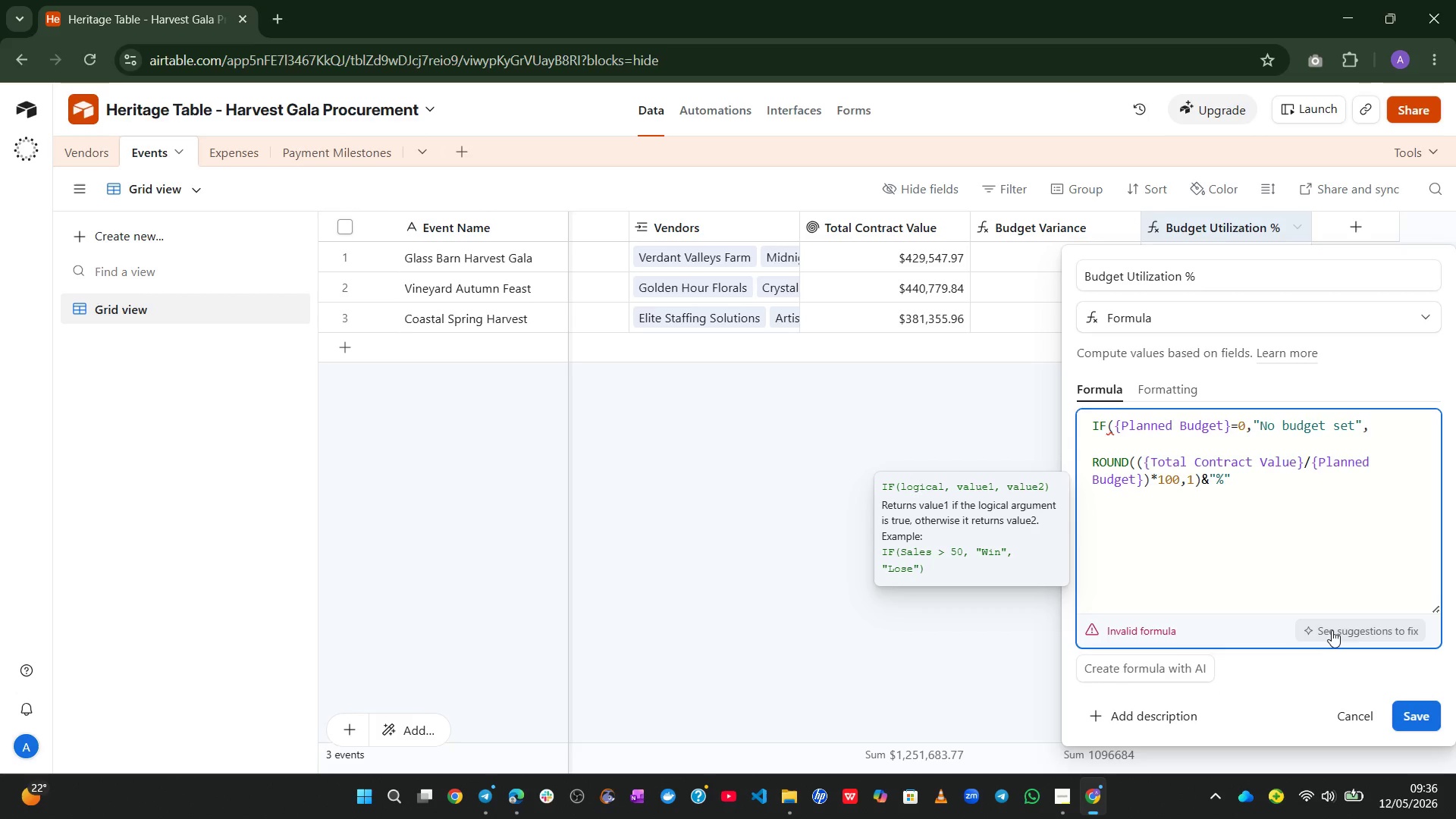 
left_click([1177, 448])
 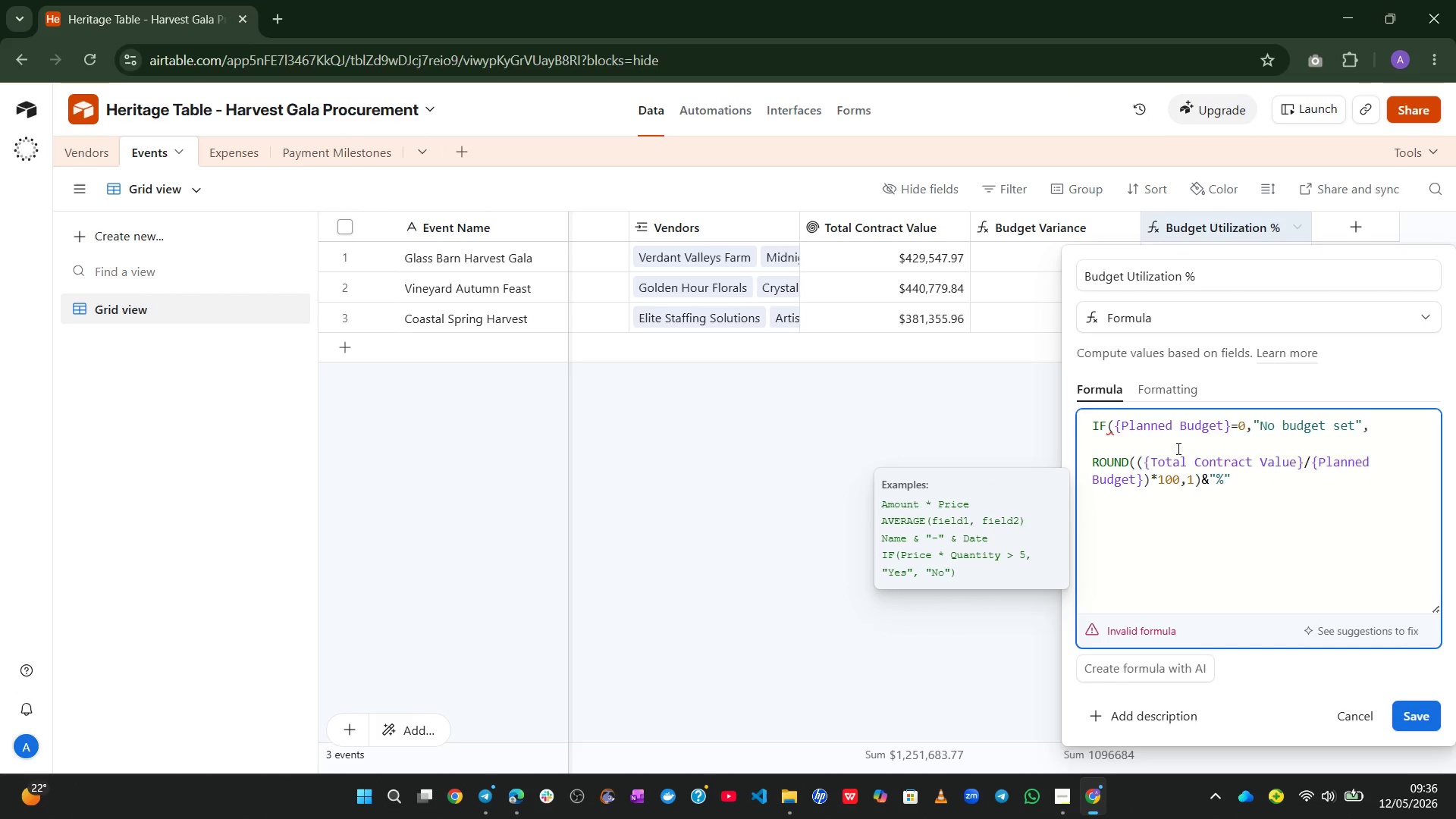 
key(Backspace)
 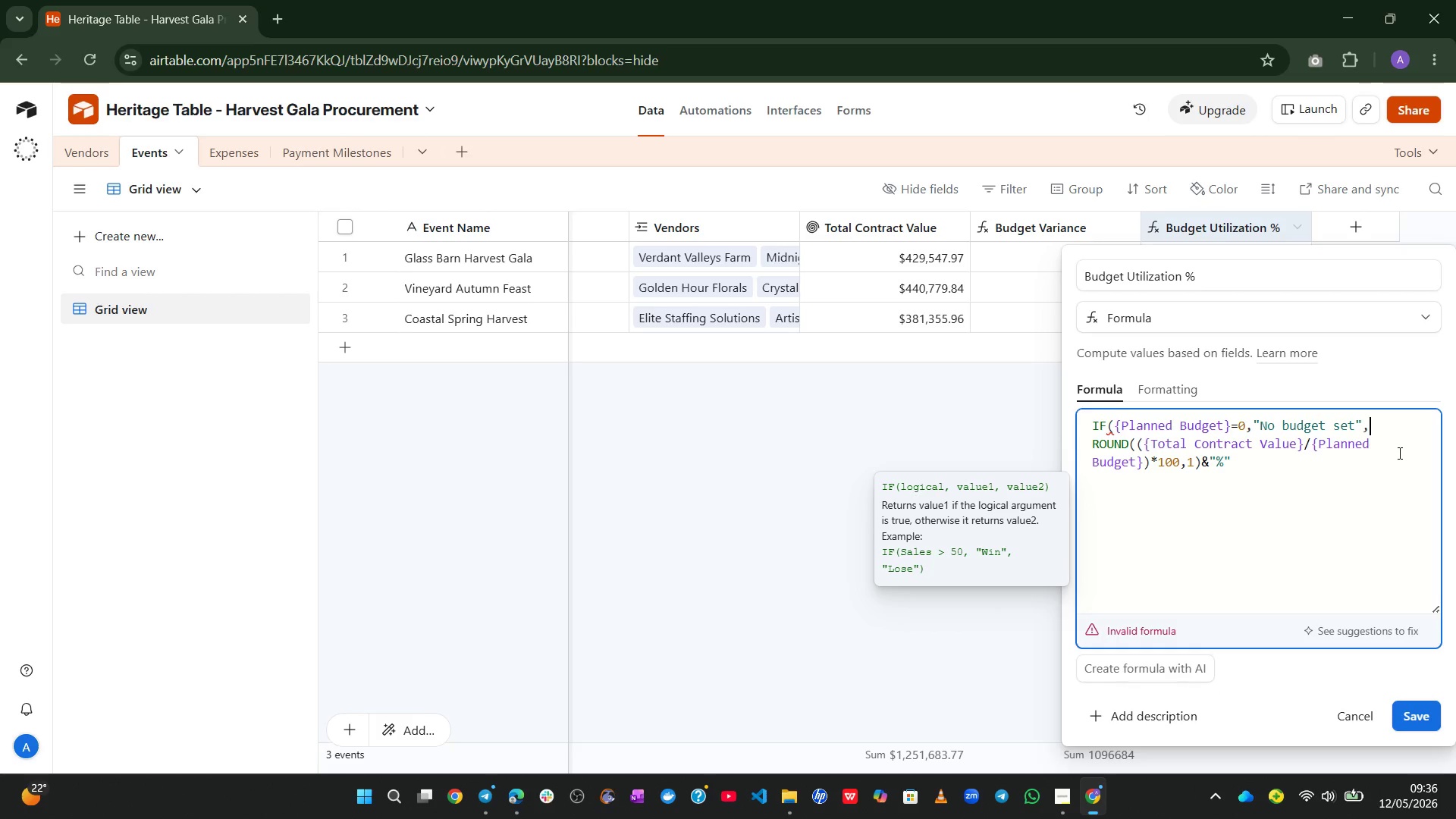 
left_click([1389, 469])
 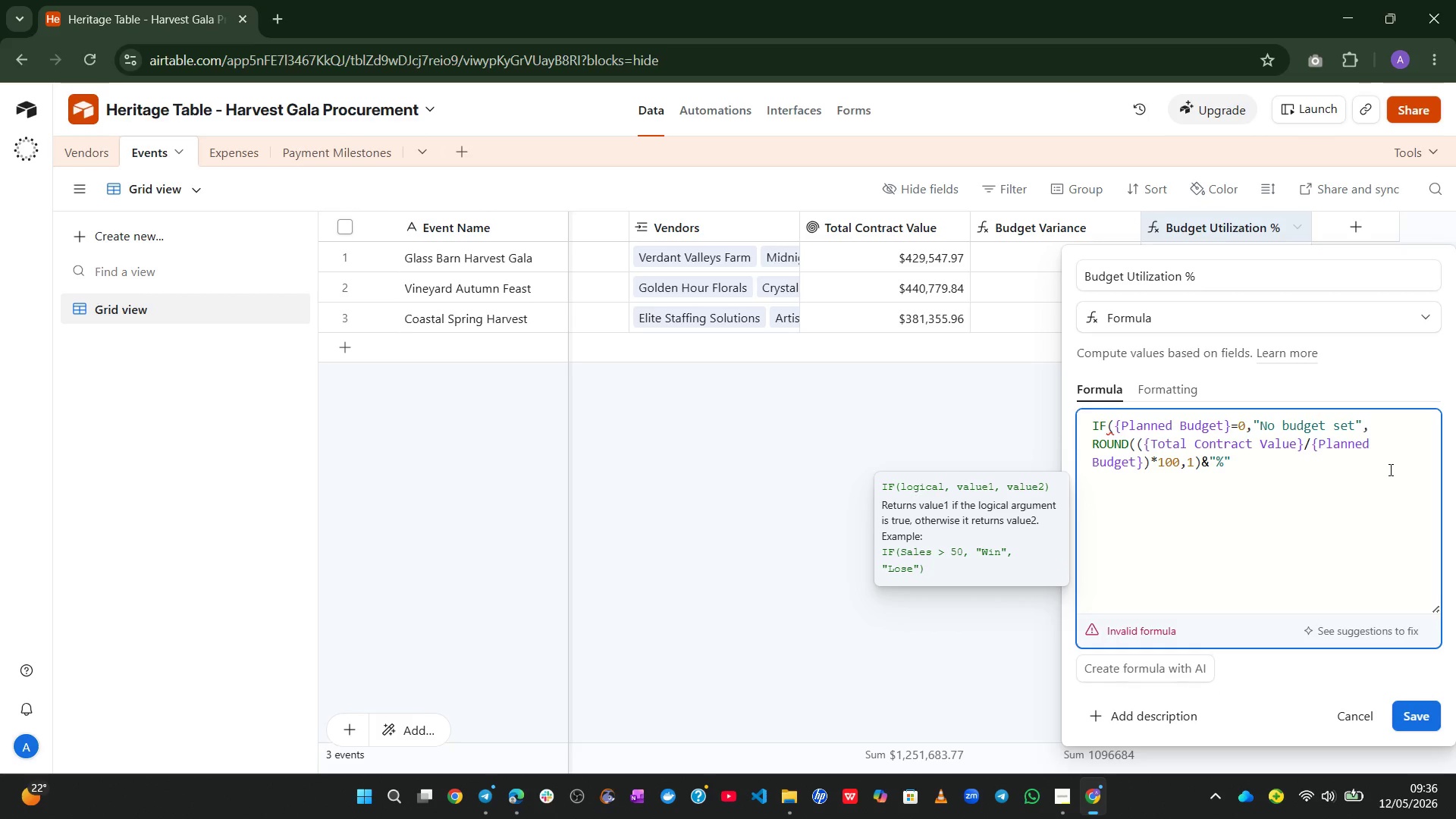 
key(Shift+0)
 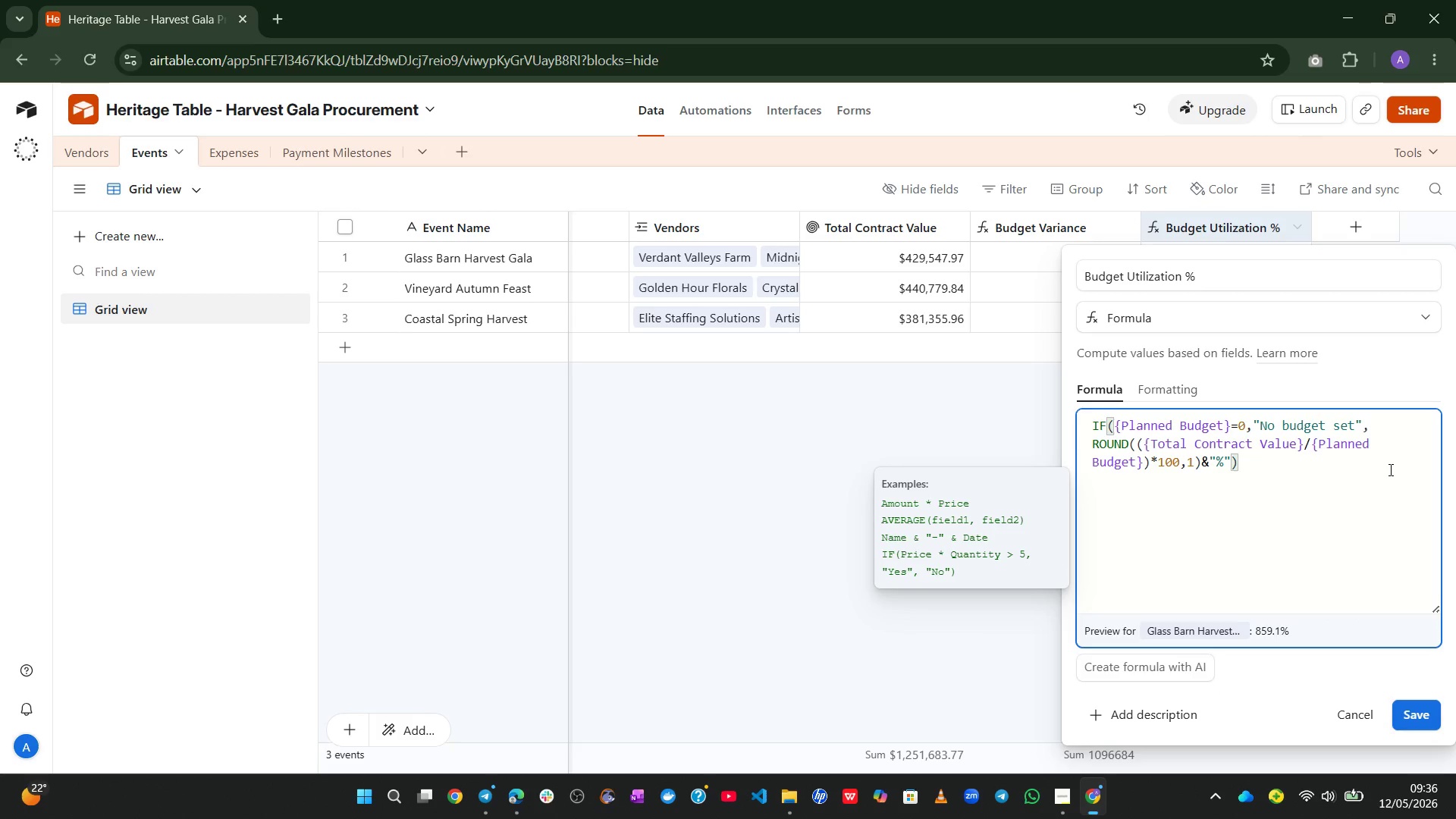 
wait(8.7)
 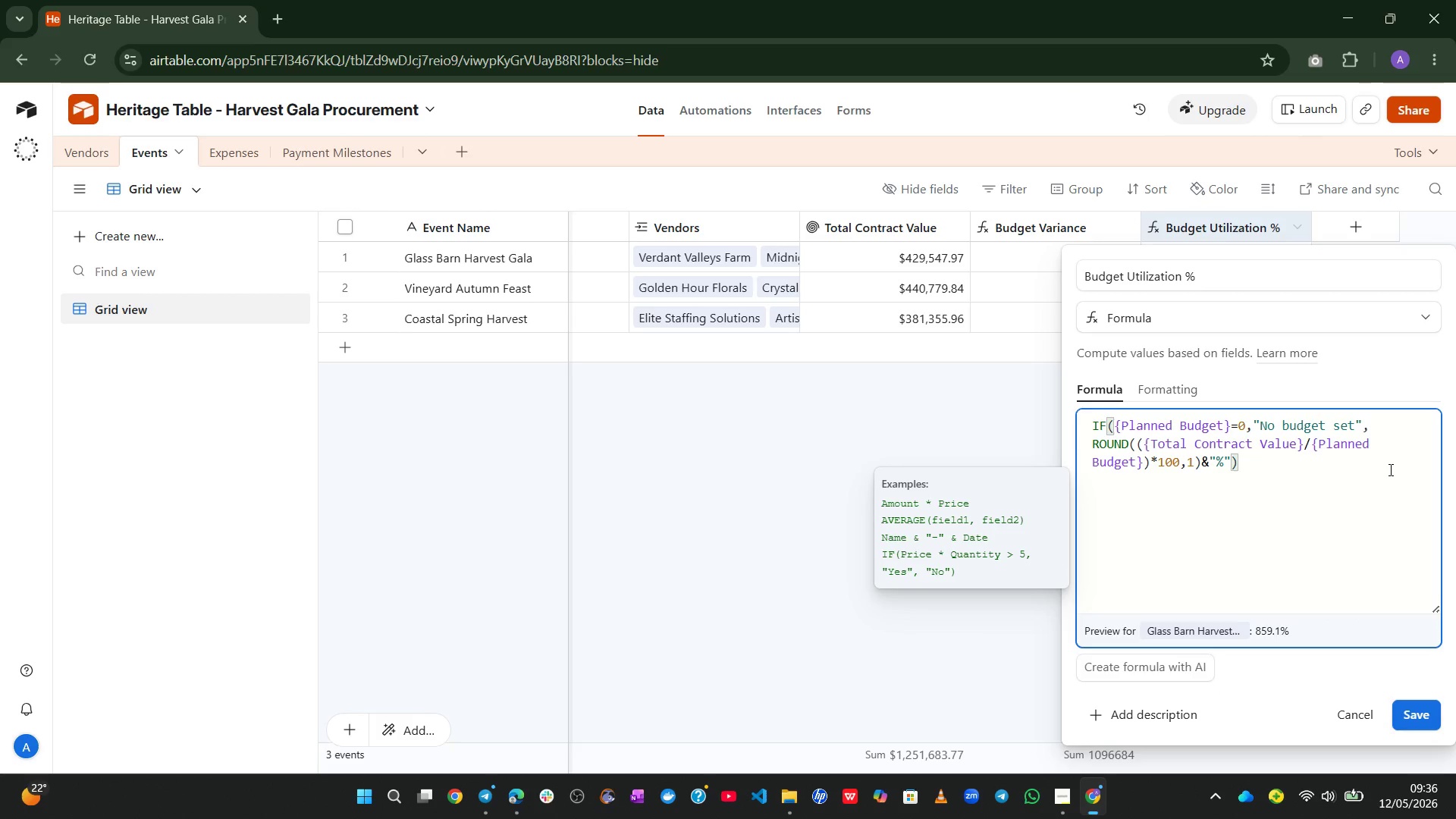 
left_click([1408, 715])
 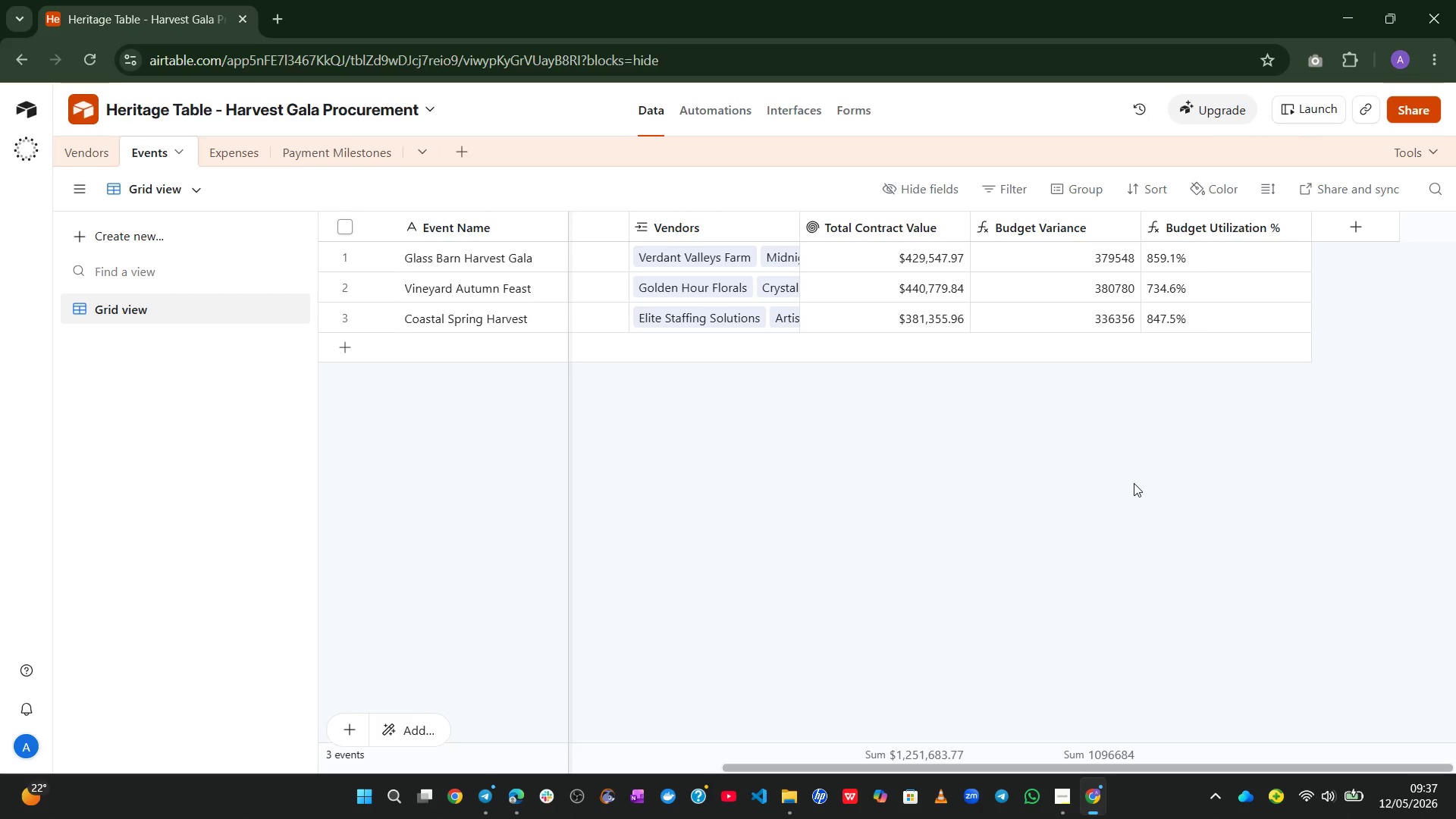 
wait(51.62)
 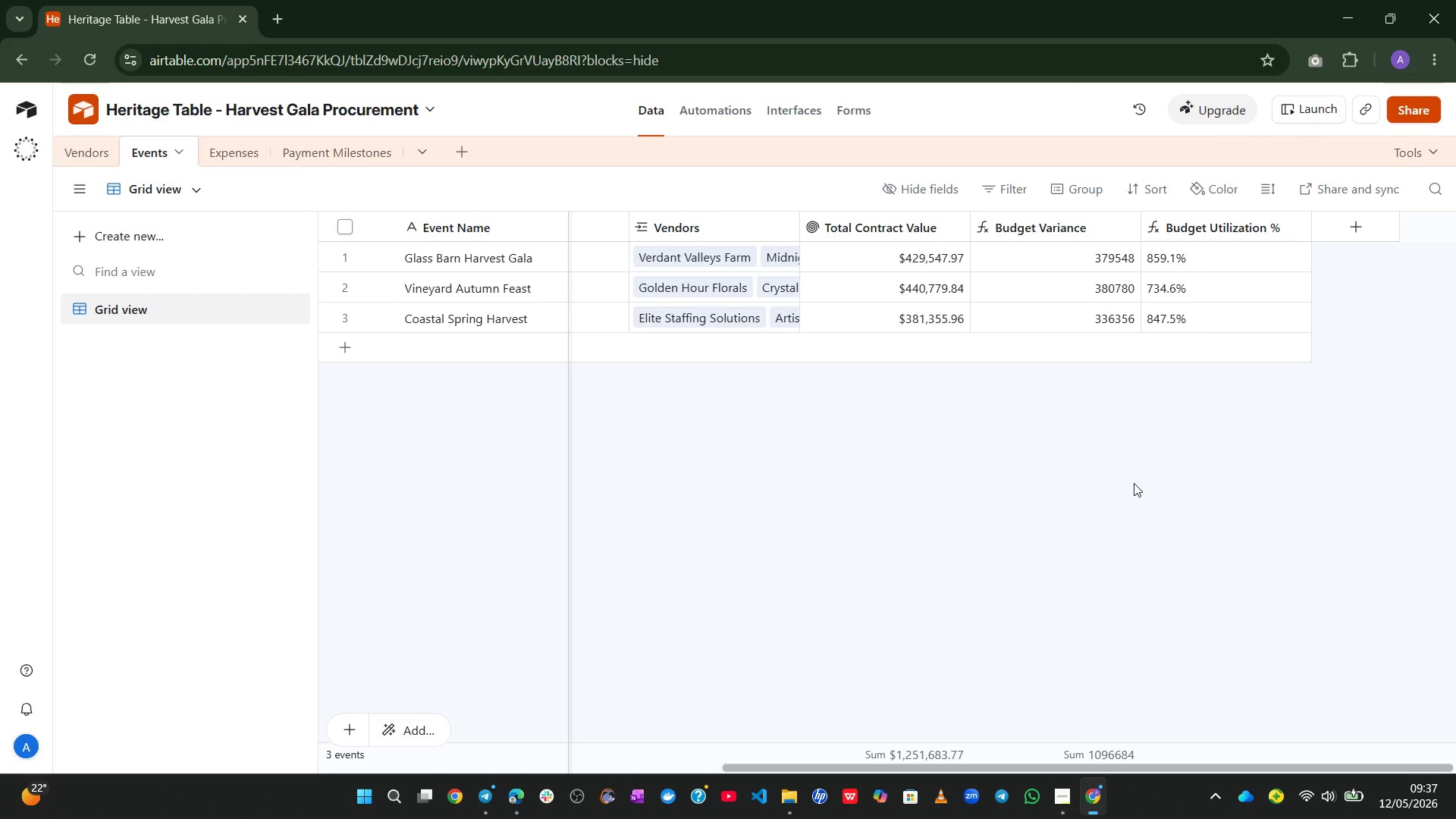 
left_click([1338, 228])
 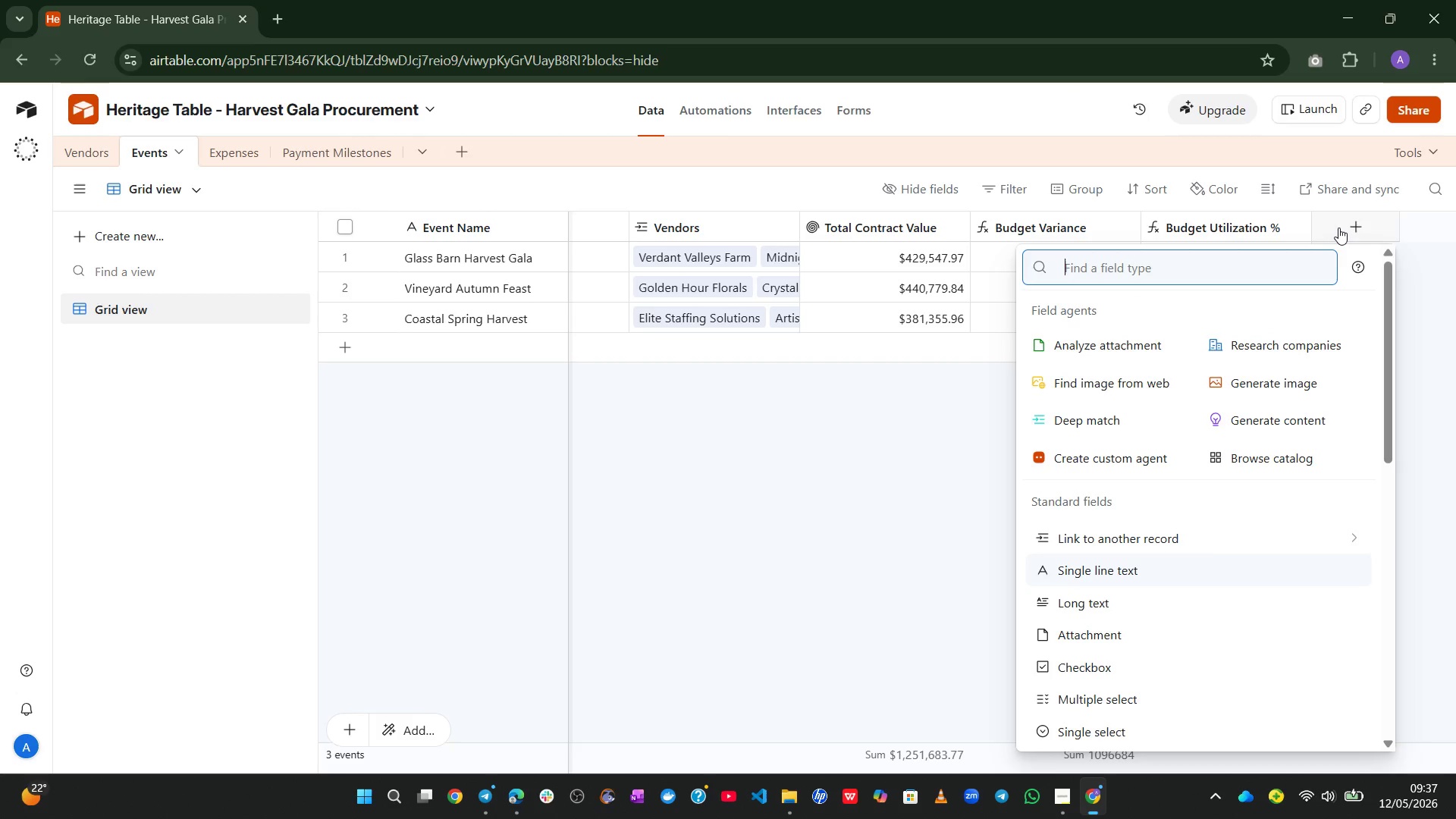 
type(for)
 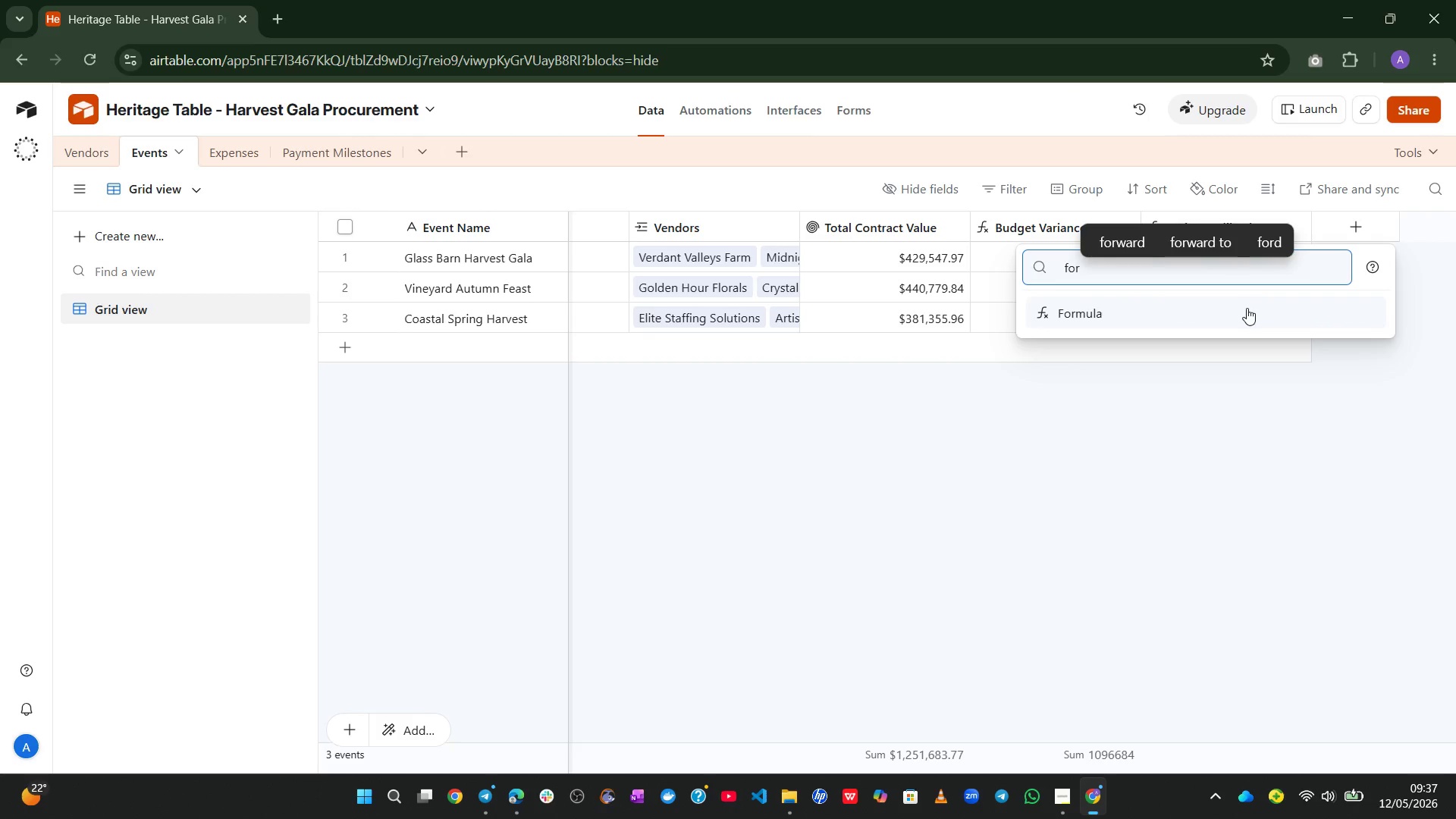 
left_click([1236, 320])
 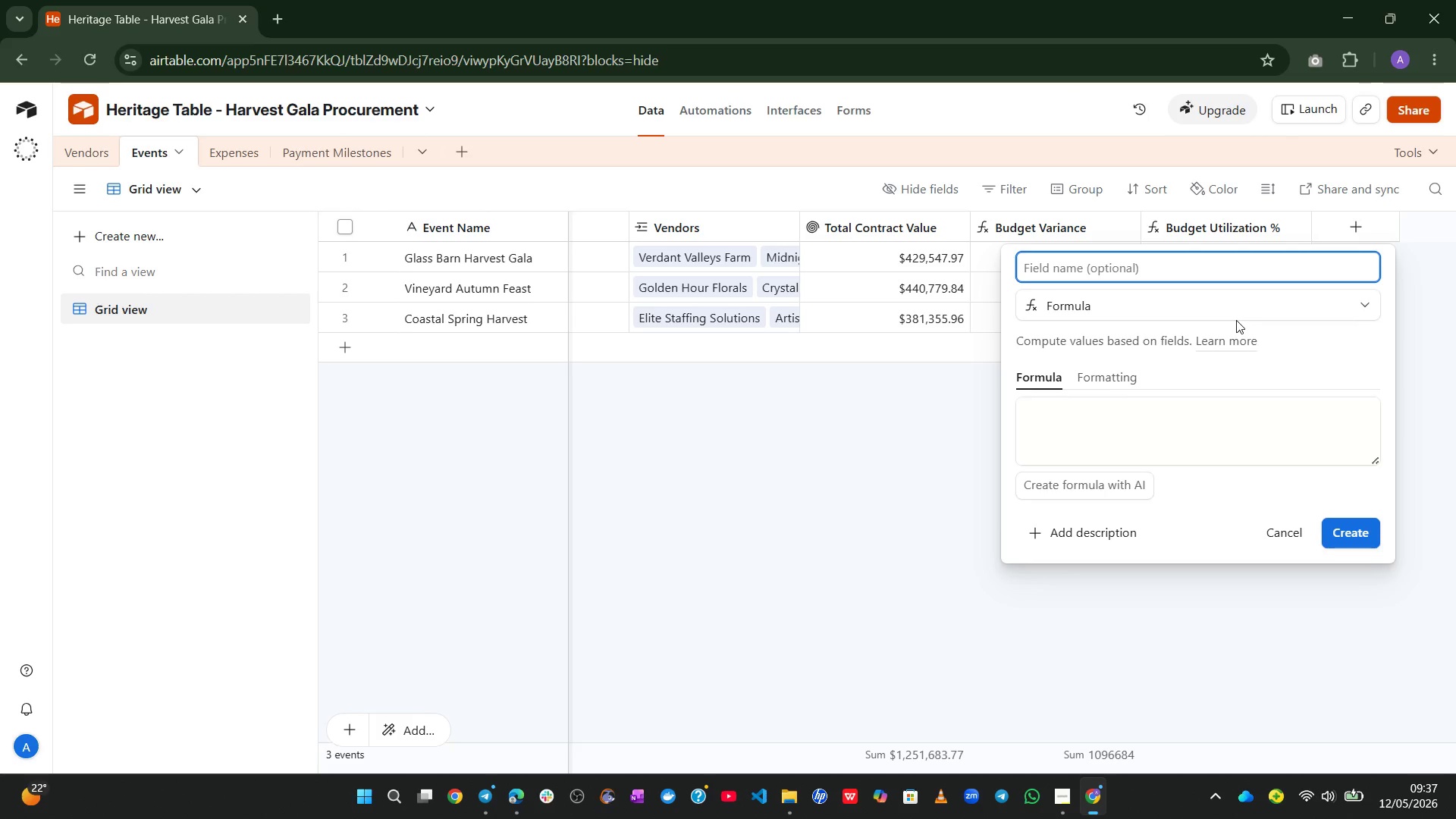 
wait(9.06)
 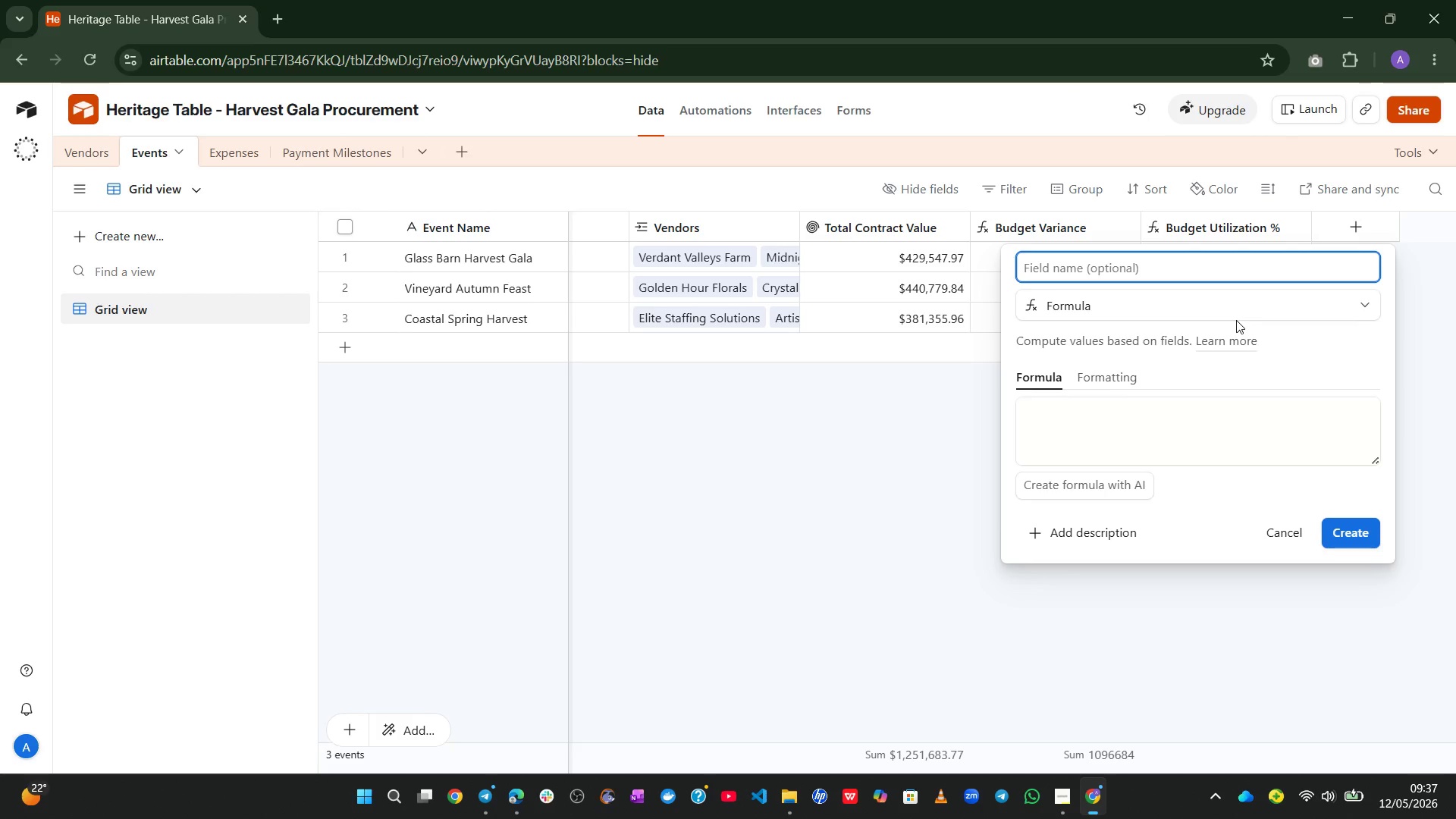 
type(Insurance Status)
 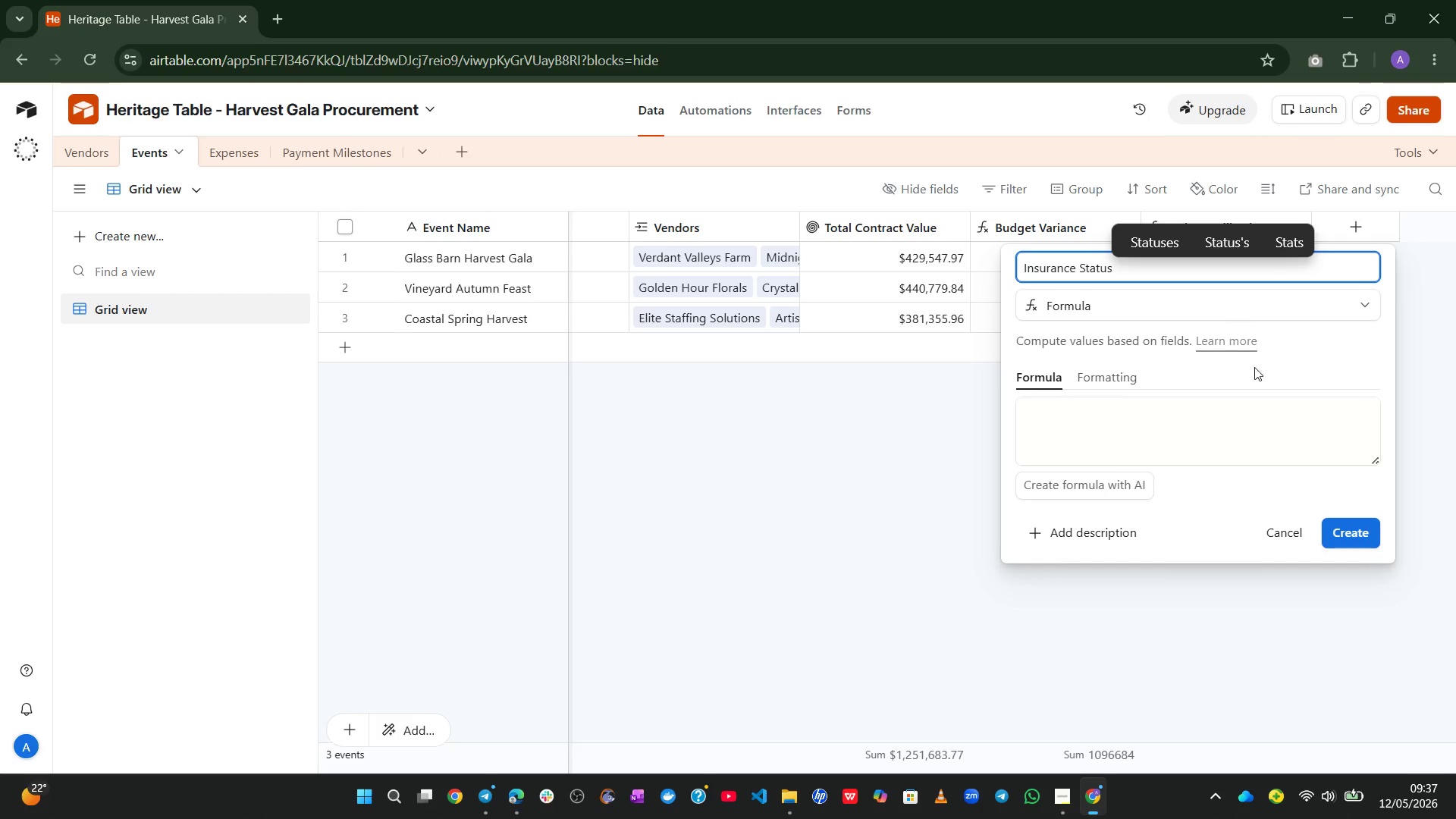 
left_click_drag(start_coordinate=[1373, 447], to_coordinate=[1379, 460])
 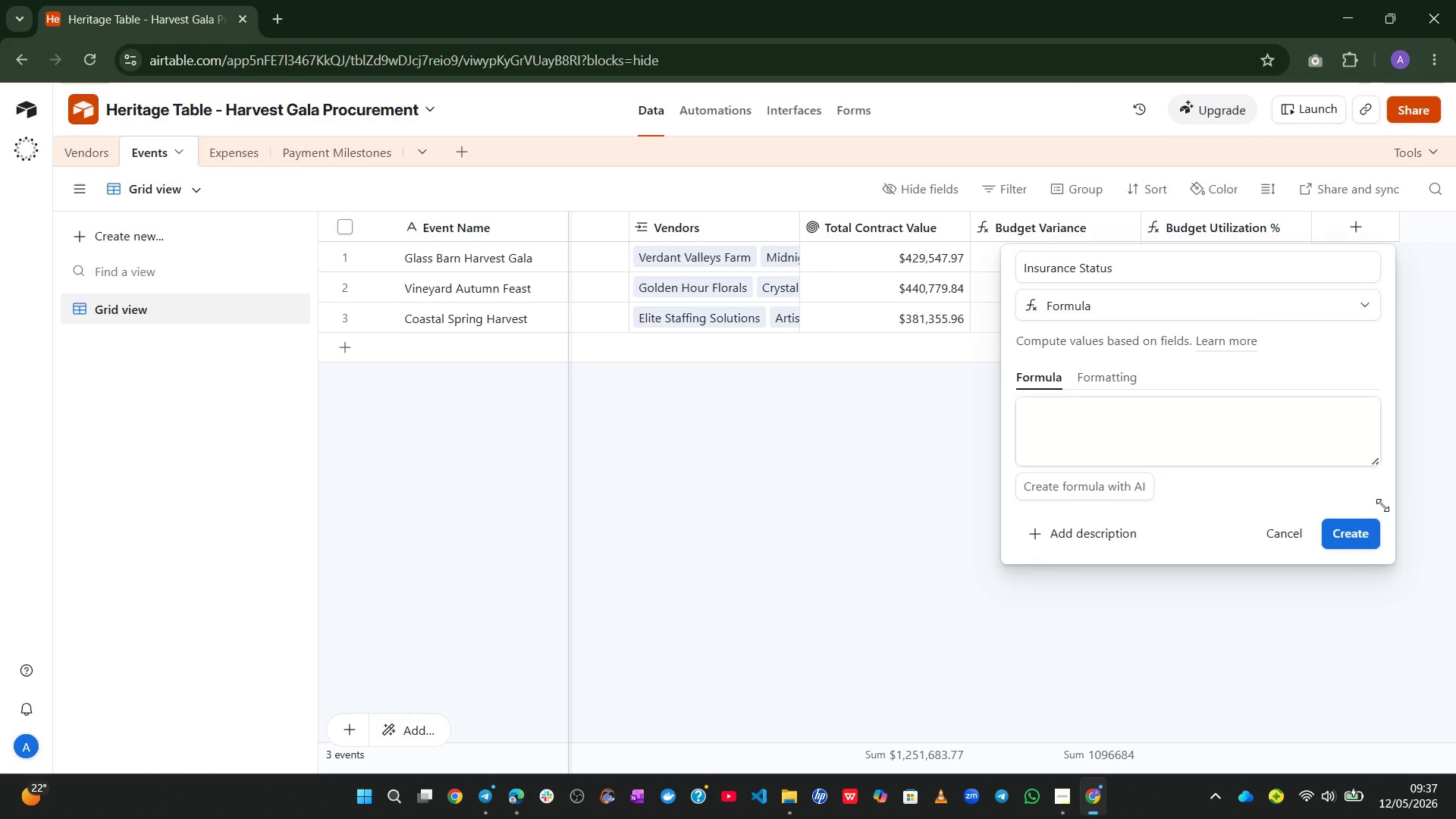 
left_click_drag(start_coordinate=[1379, 460], to_coordinate=[1407, 664])
 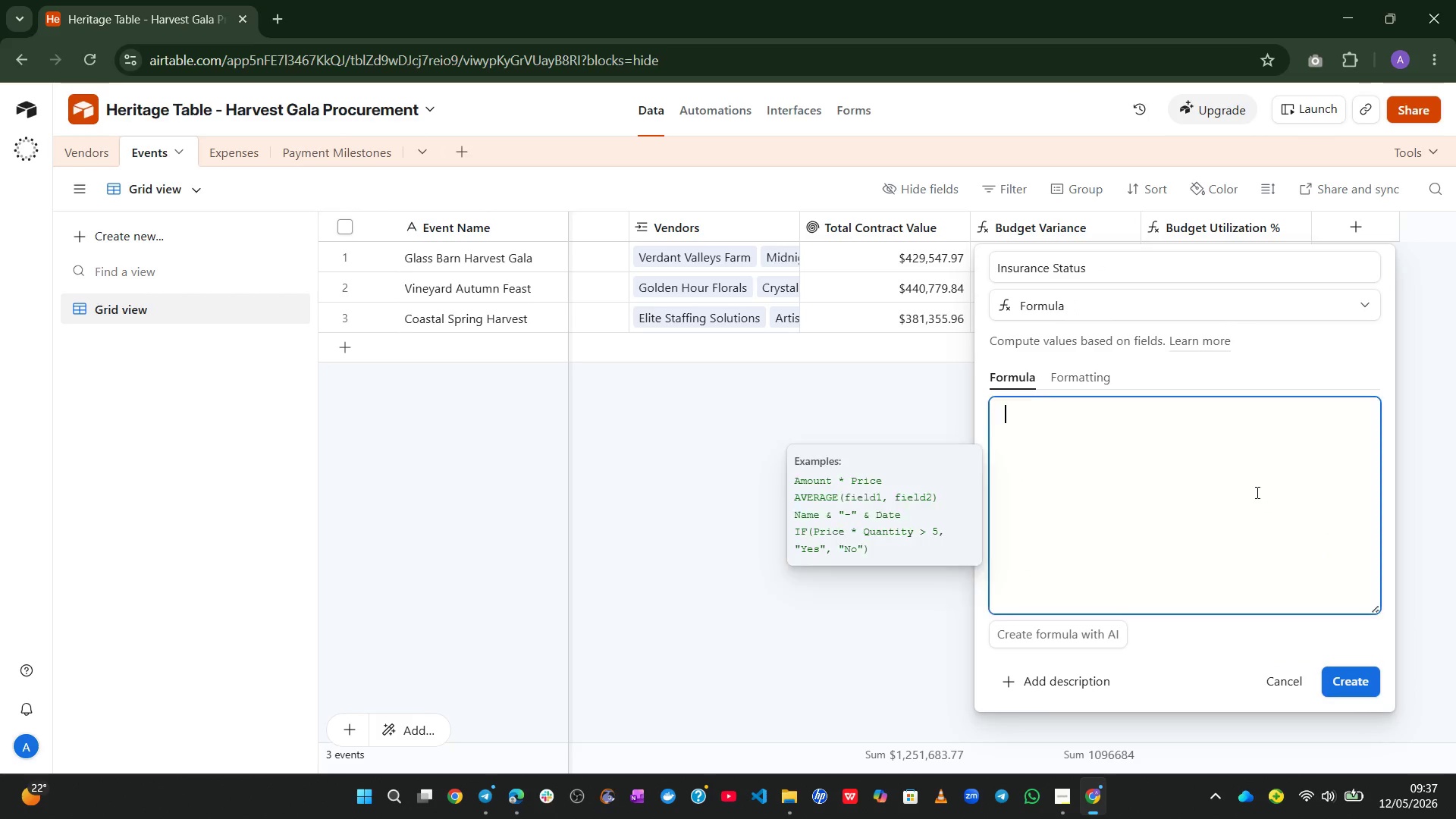 
left_click([1256, 492])
 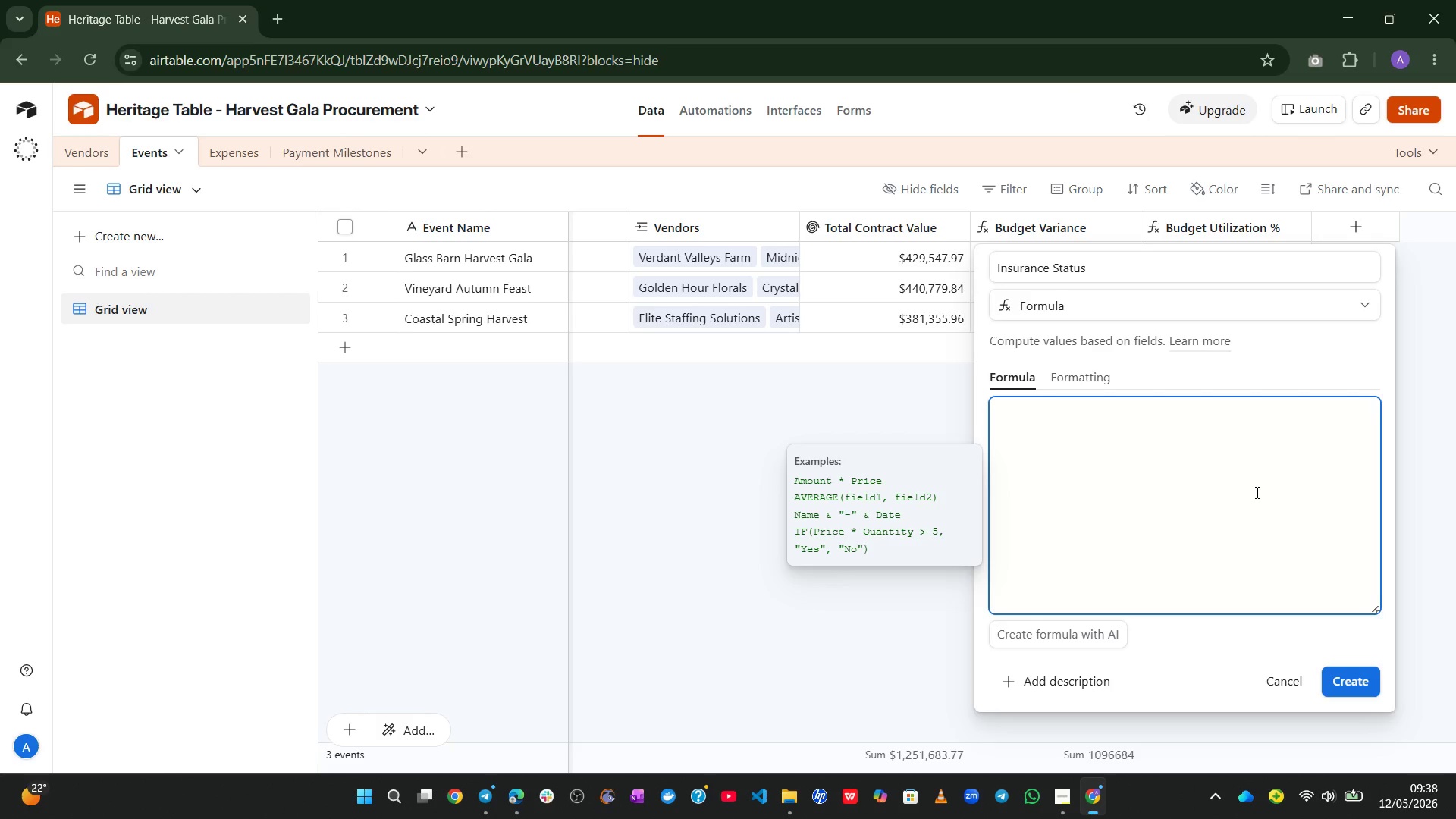 
wait(20.72)
 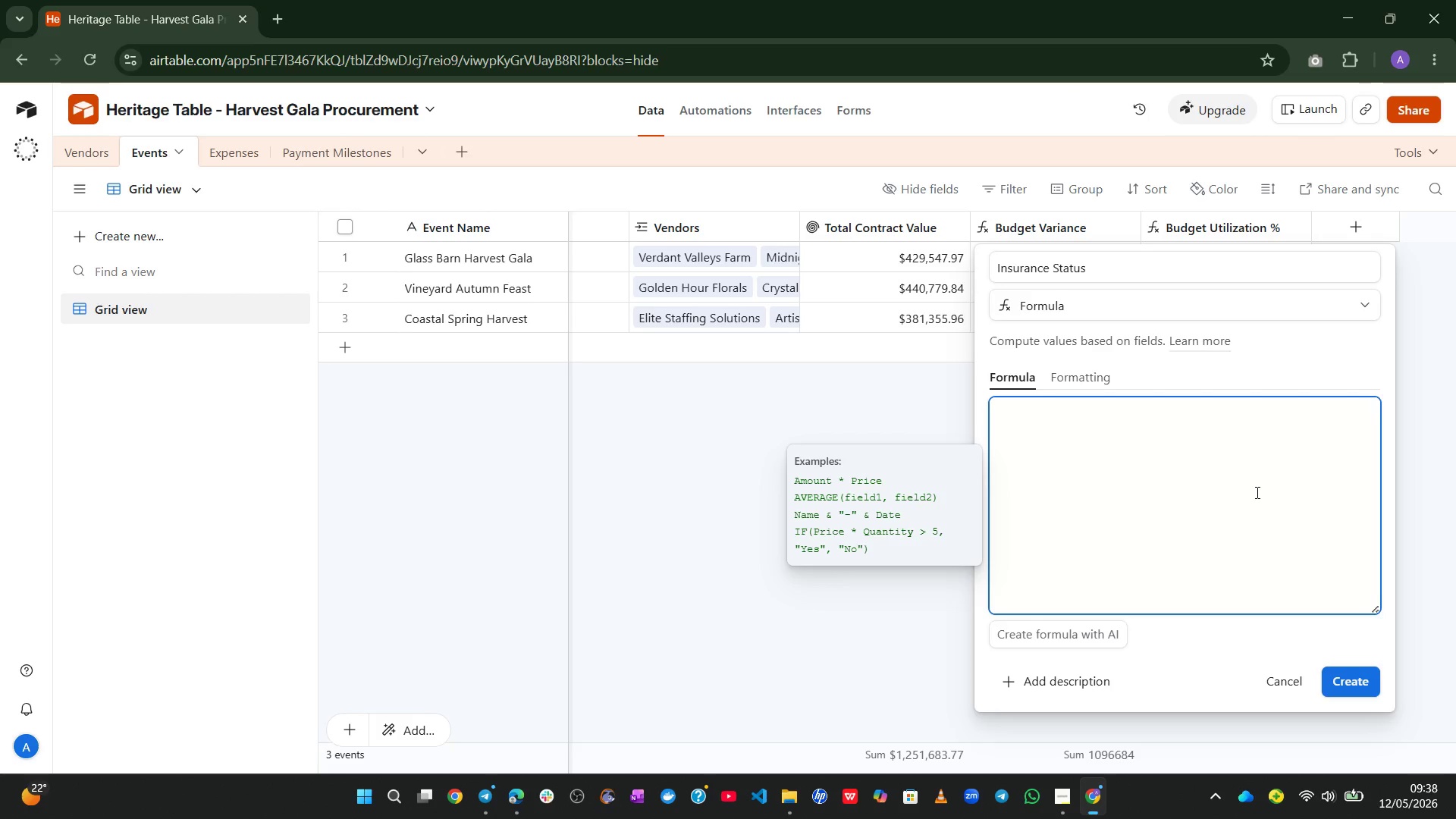 
left_click([1282, 673])
 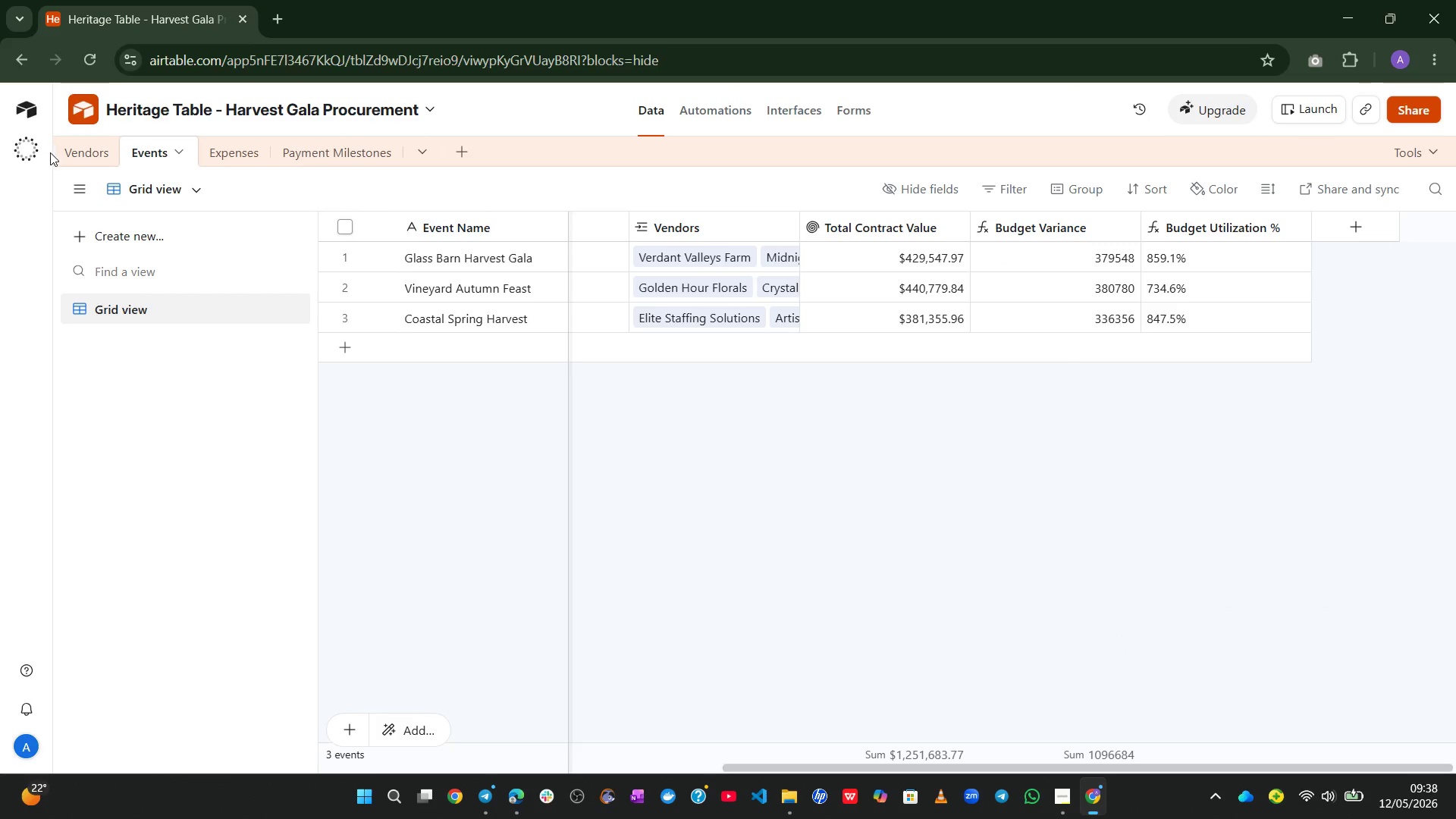 
left_click([73, 155])
 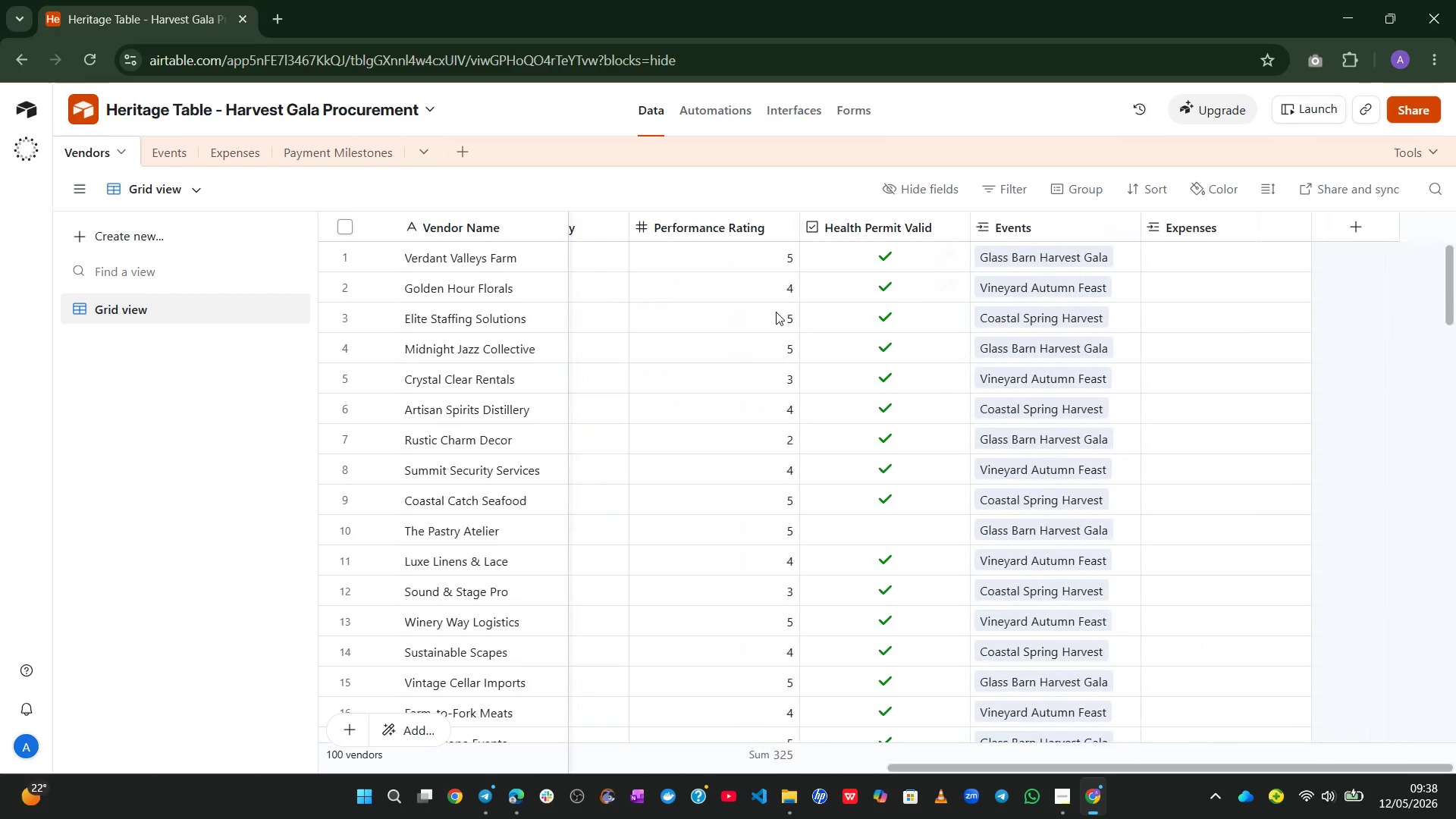 
wait(15.73)
 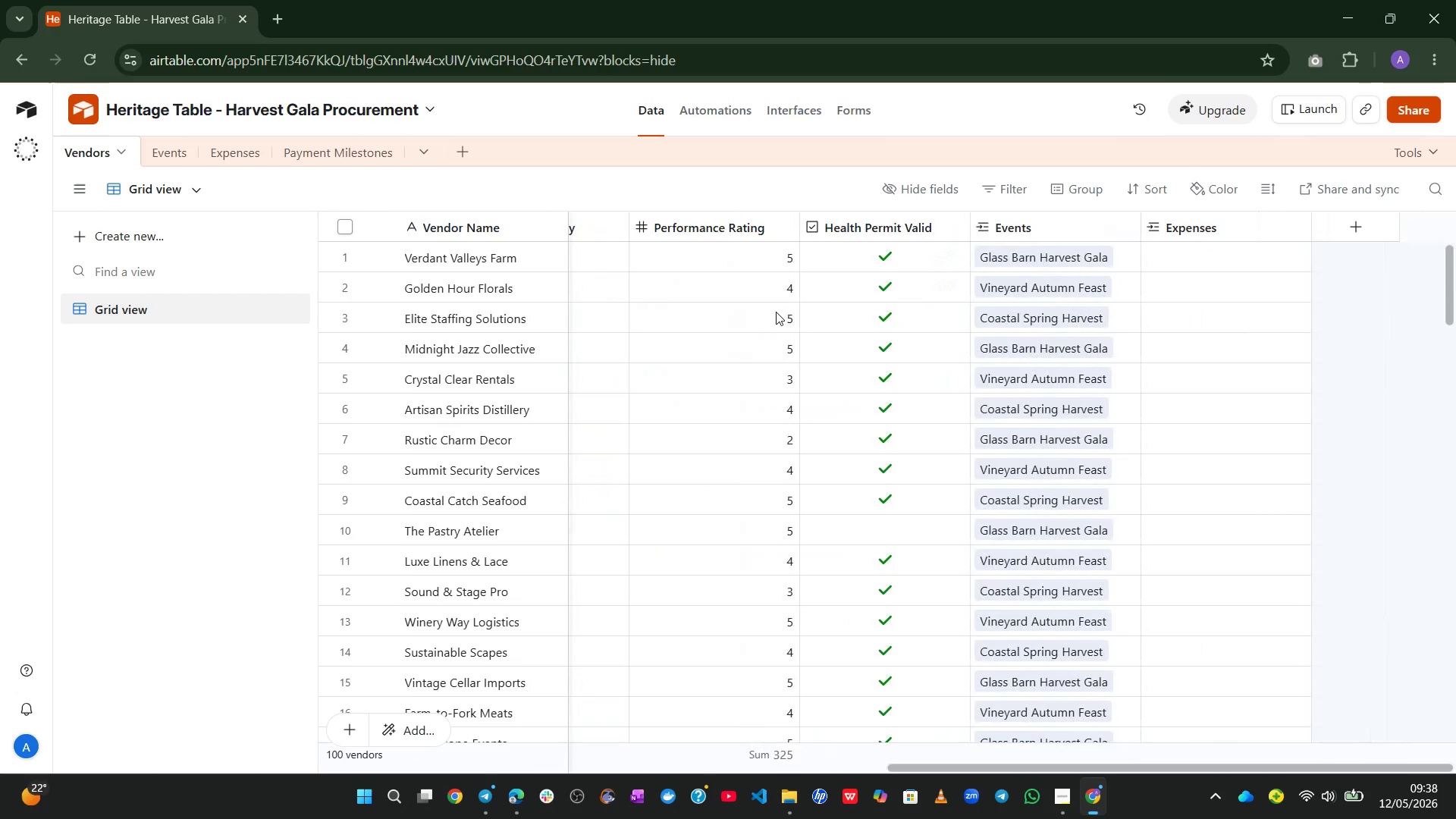 
left_click([1371, 208])
 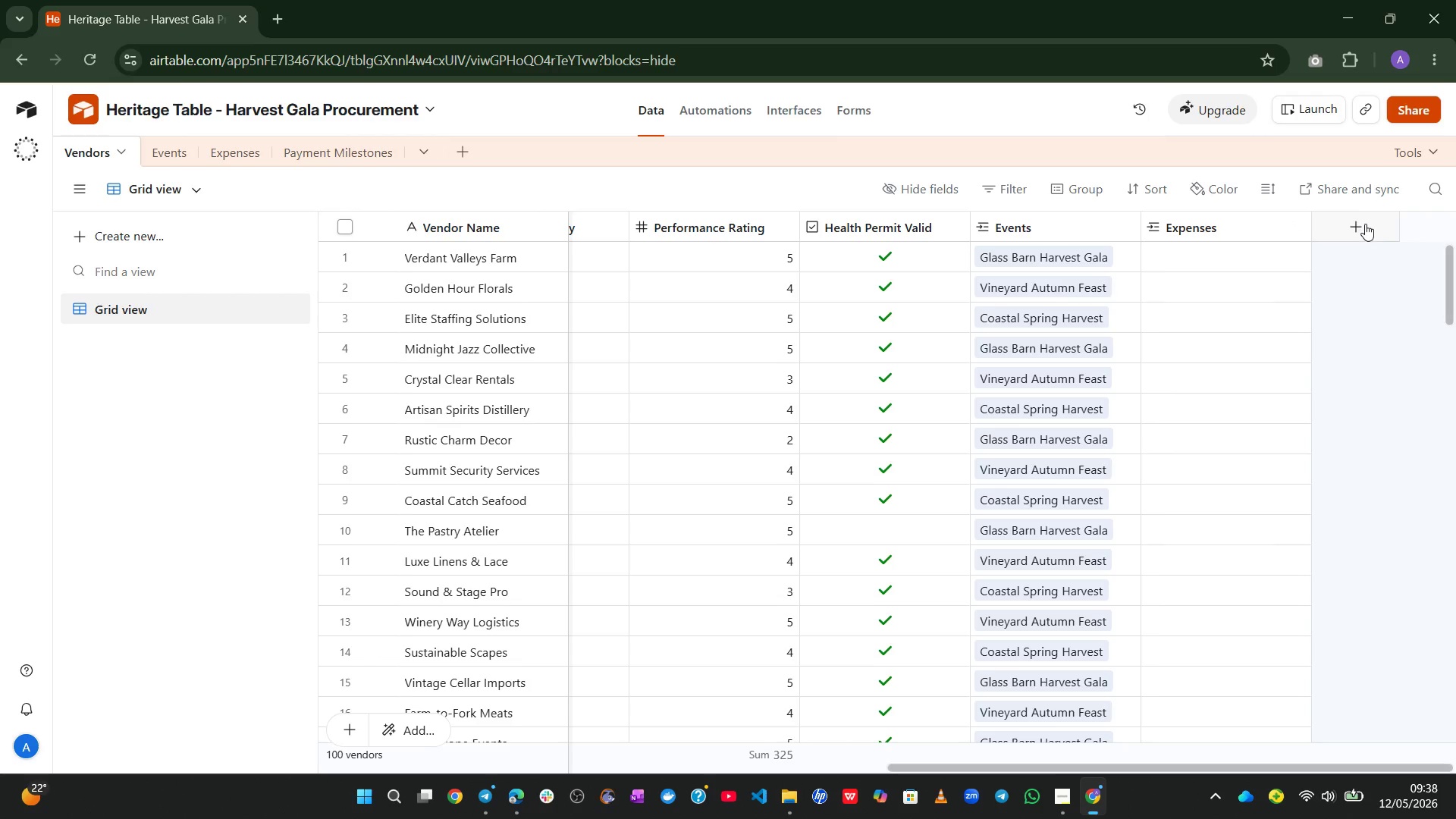 
left_click([1365, 224])
 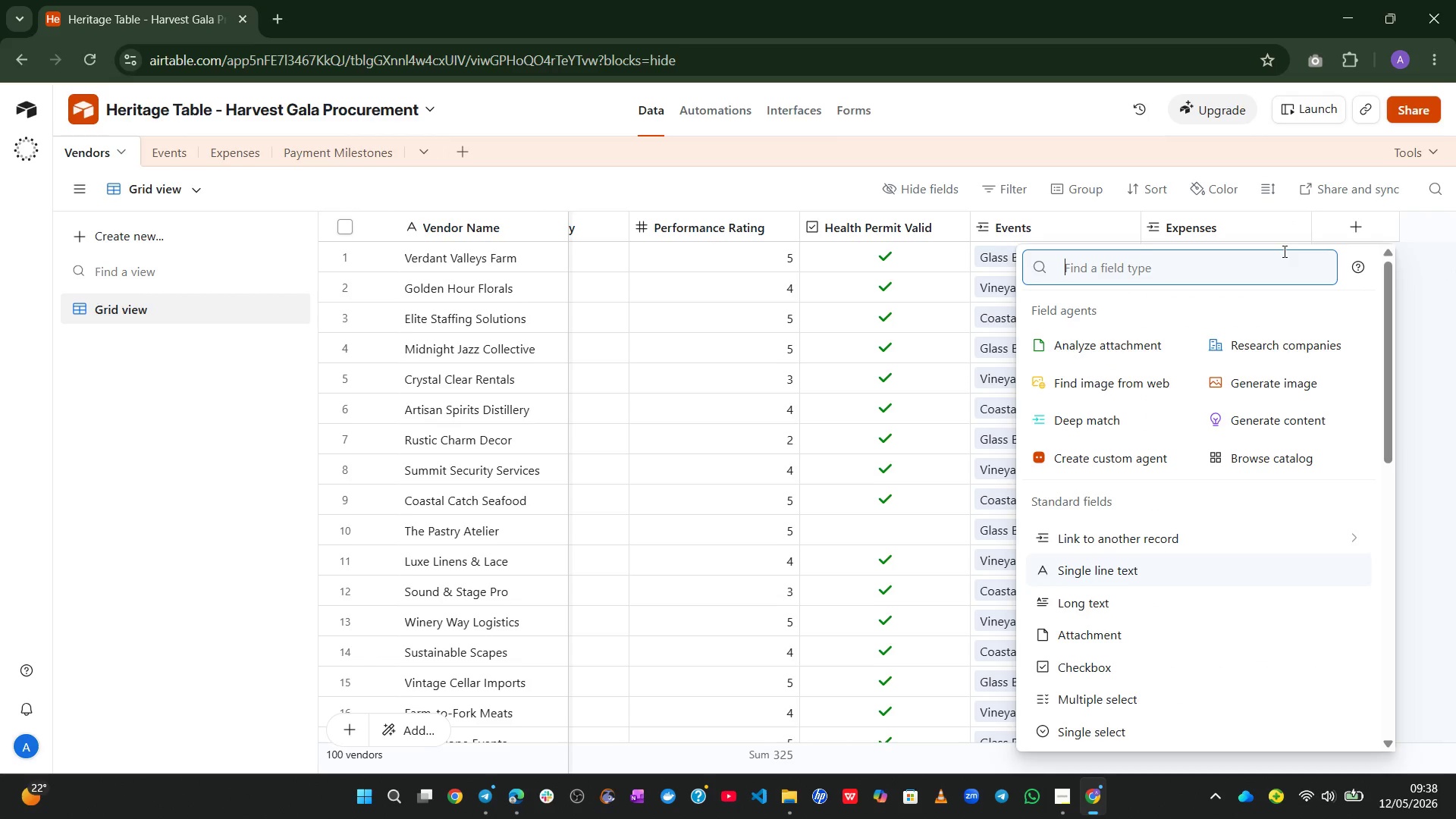 
type(fr)
 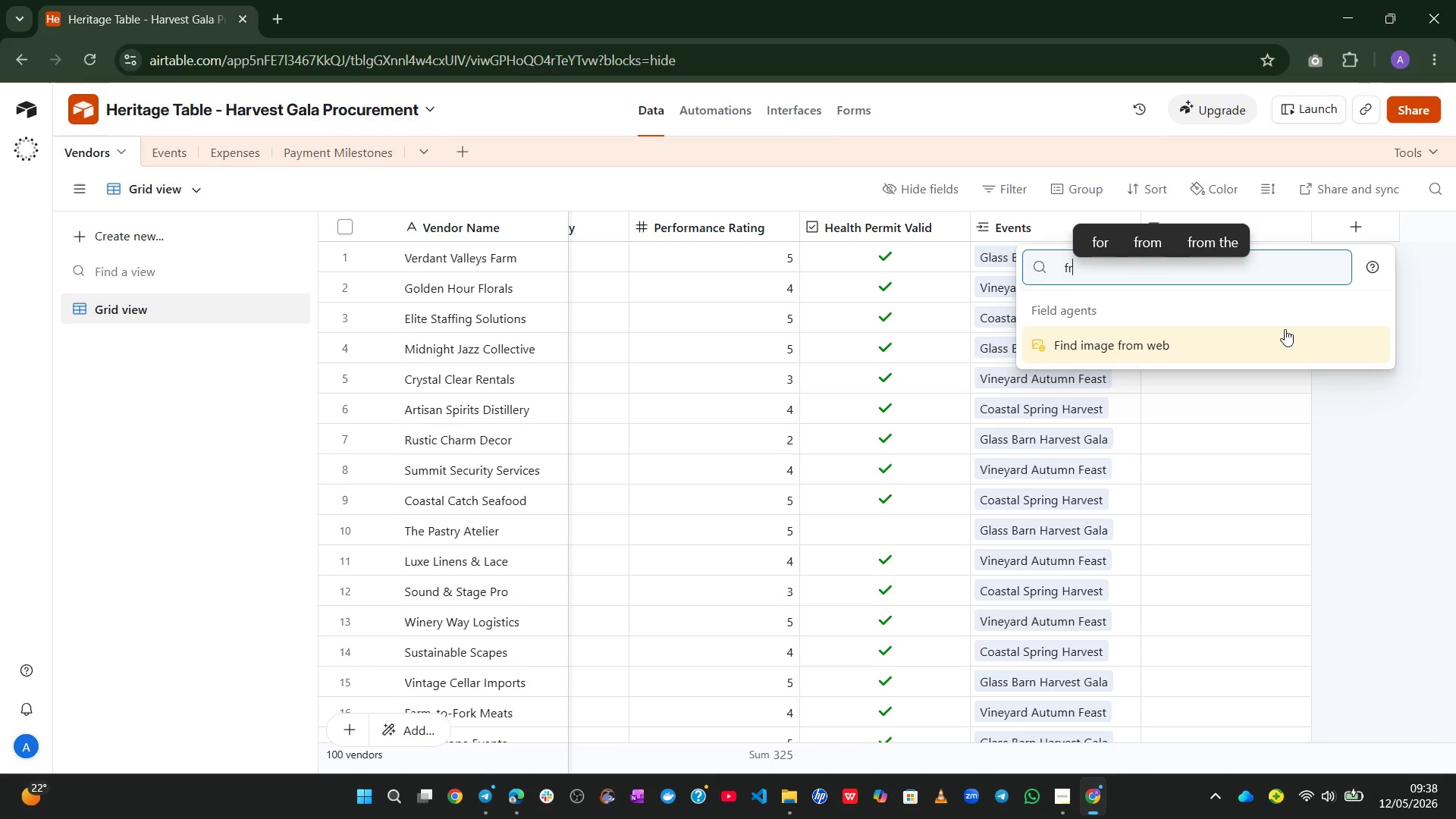 
key(Backspace)
 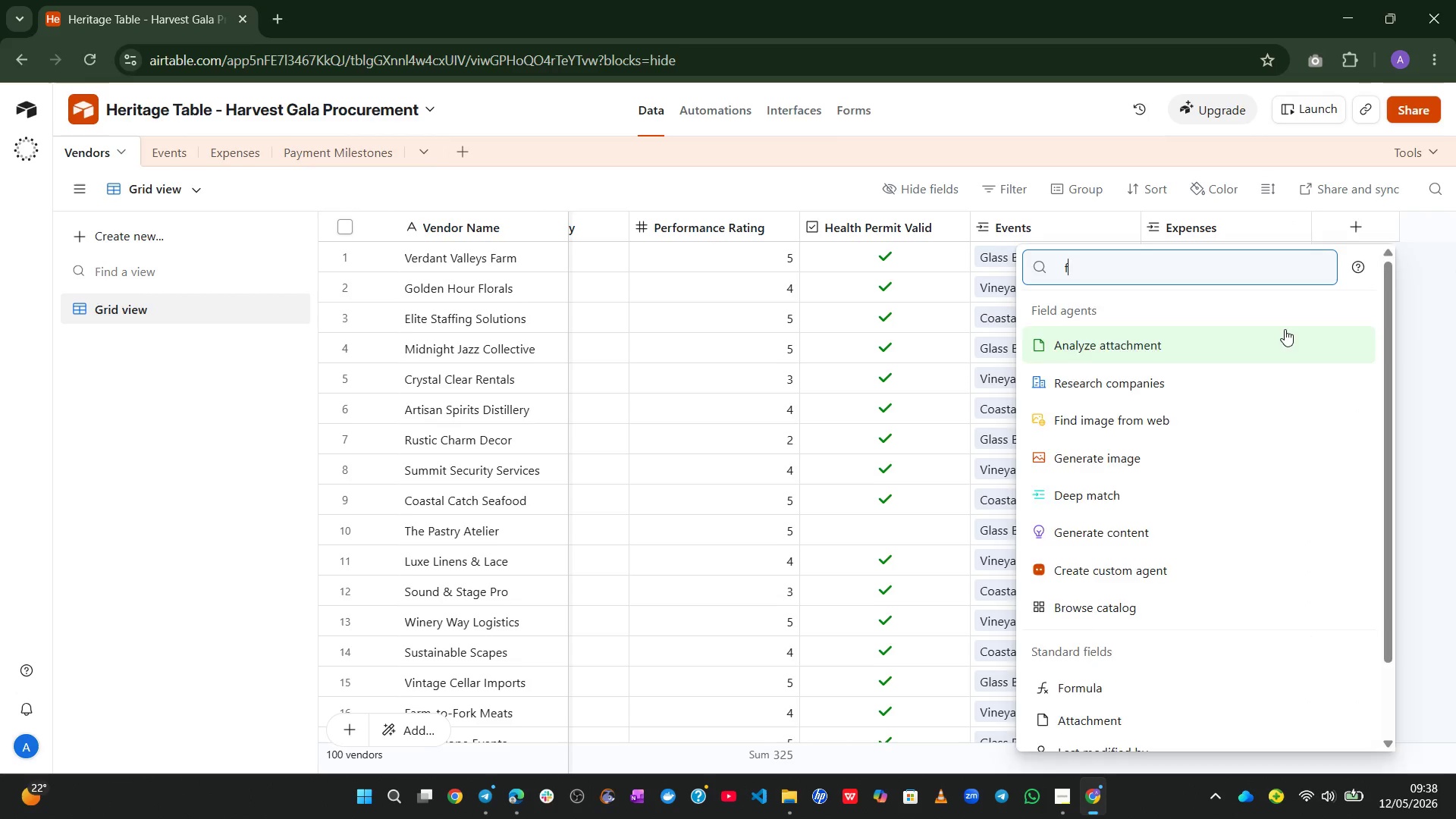 
key(O)
 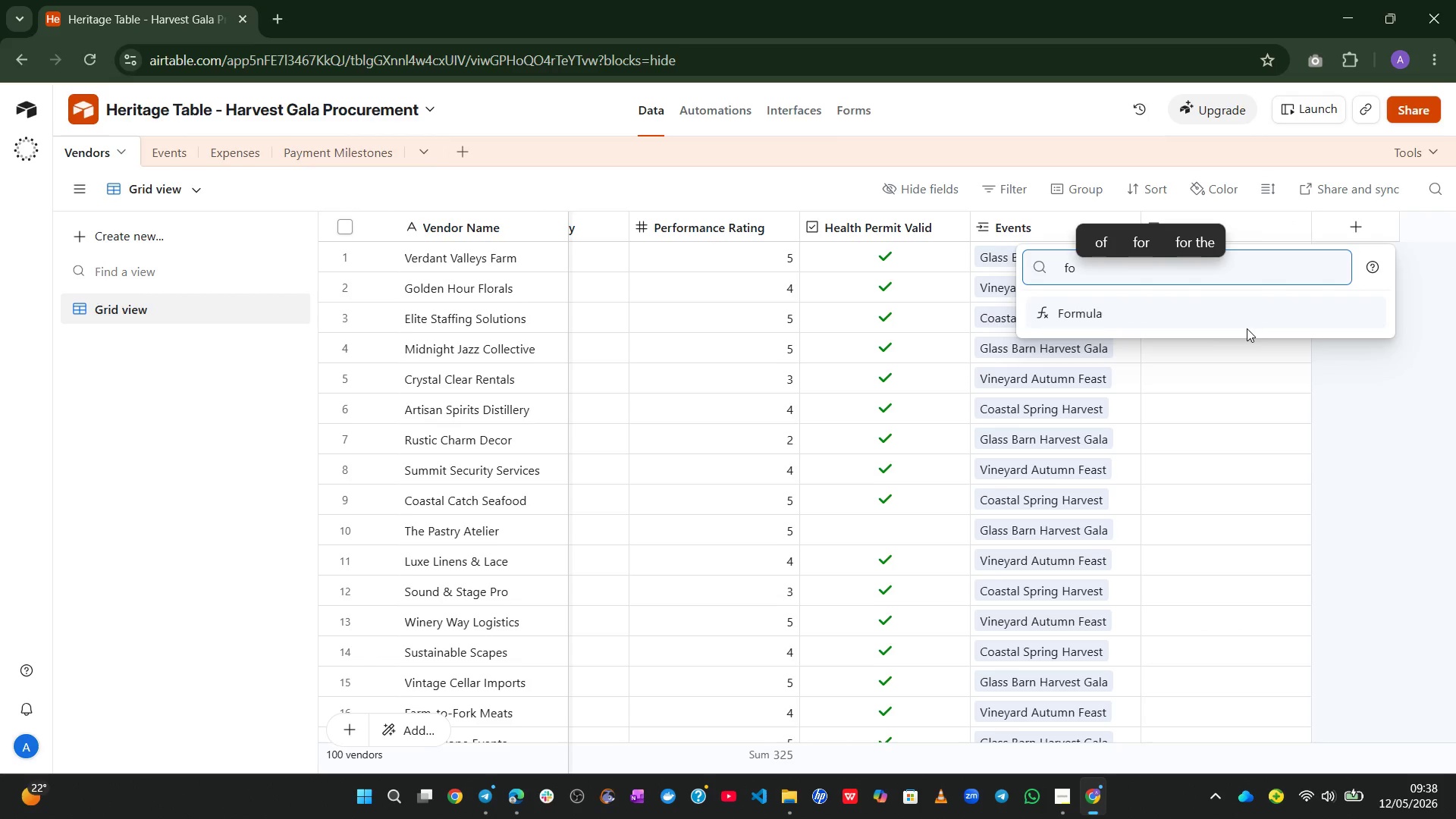 
left_click([1247, 328])
 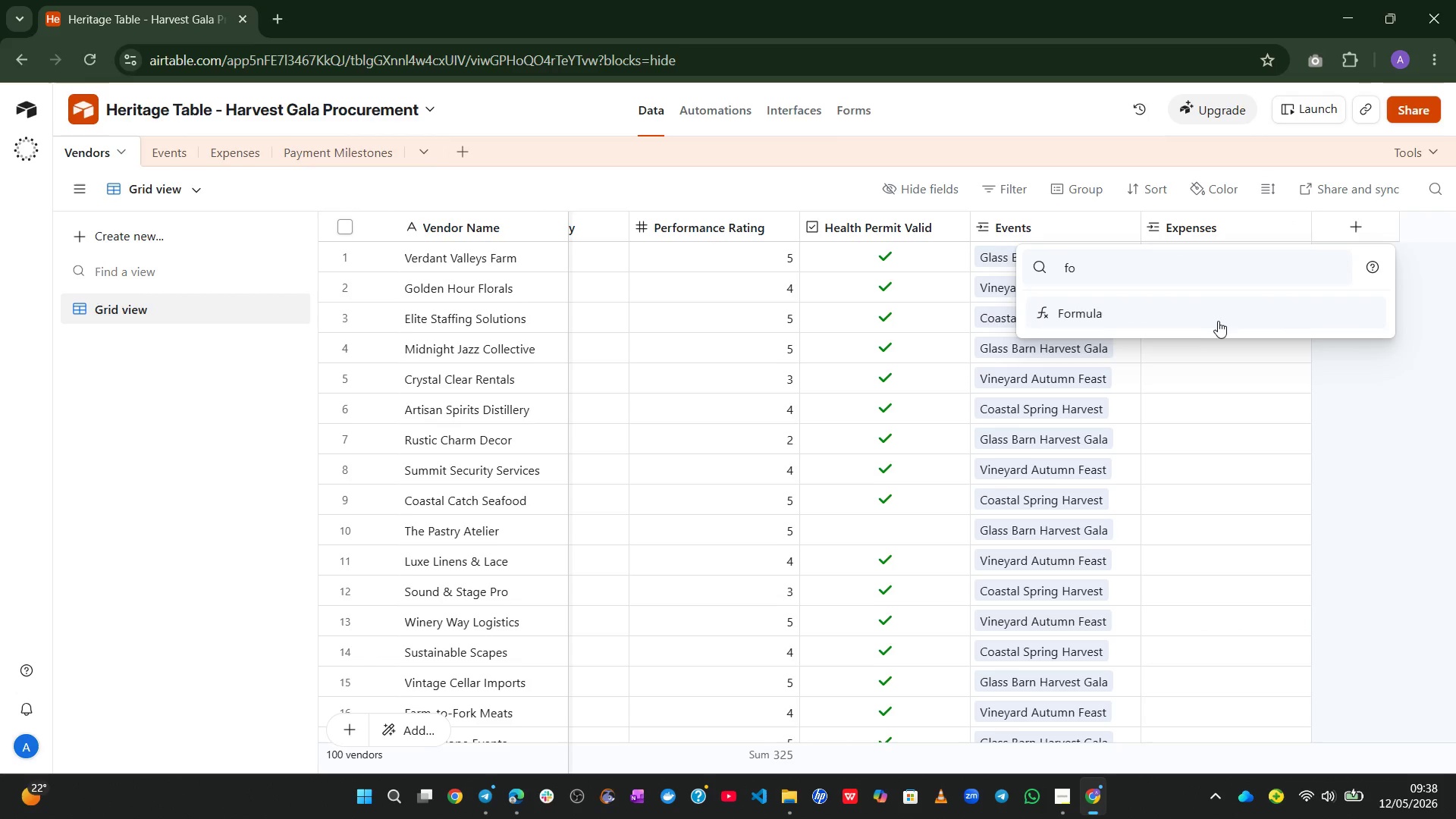 
left_click([1210, 318])
 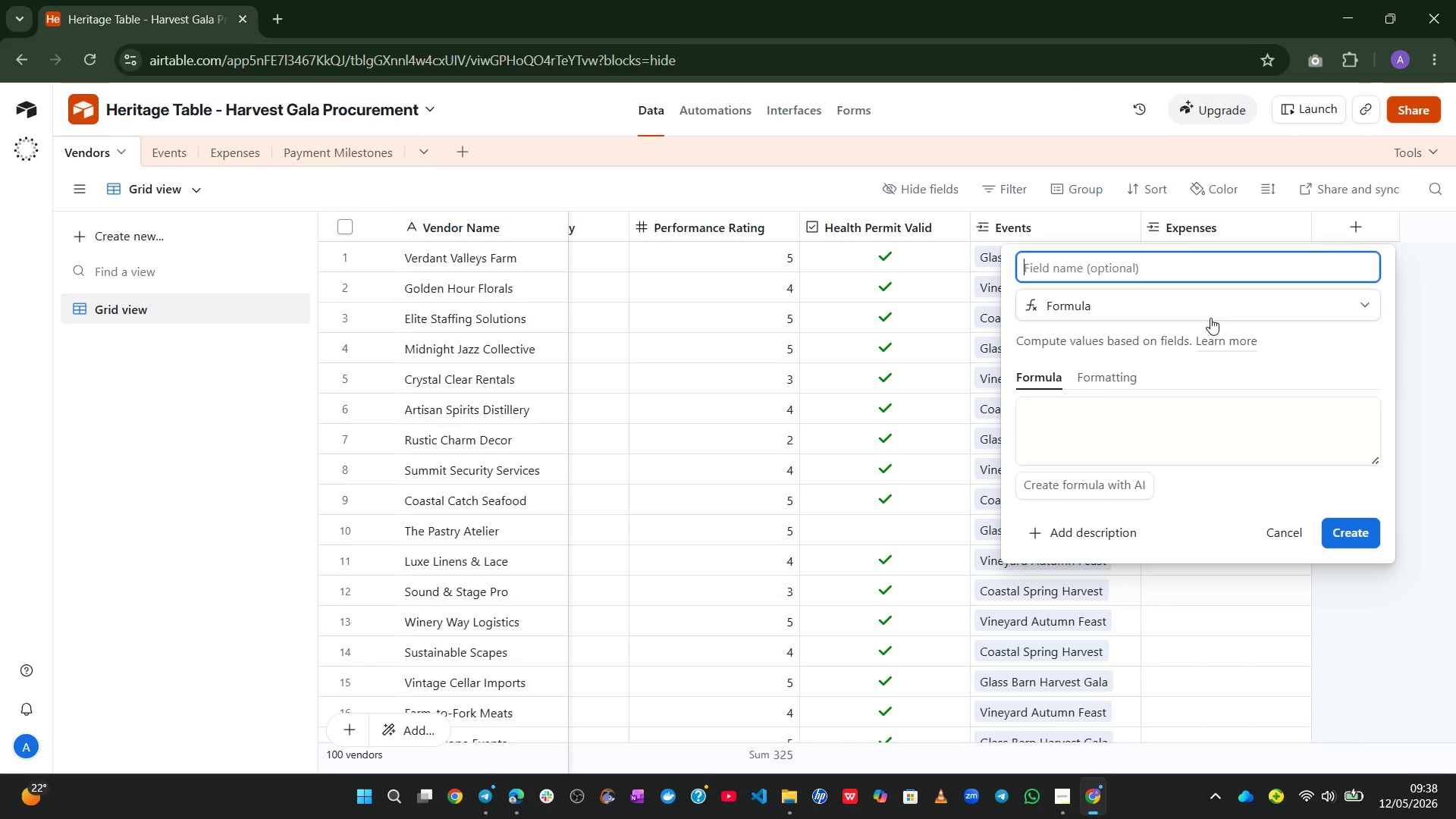 
wait(5.09)
 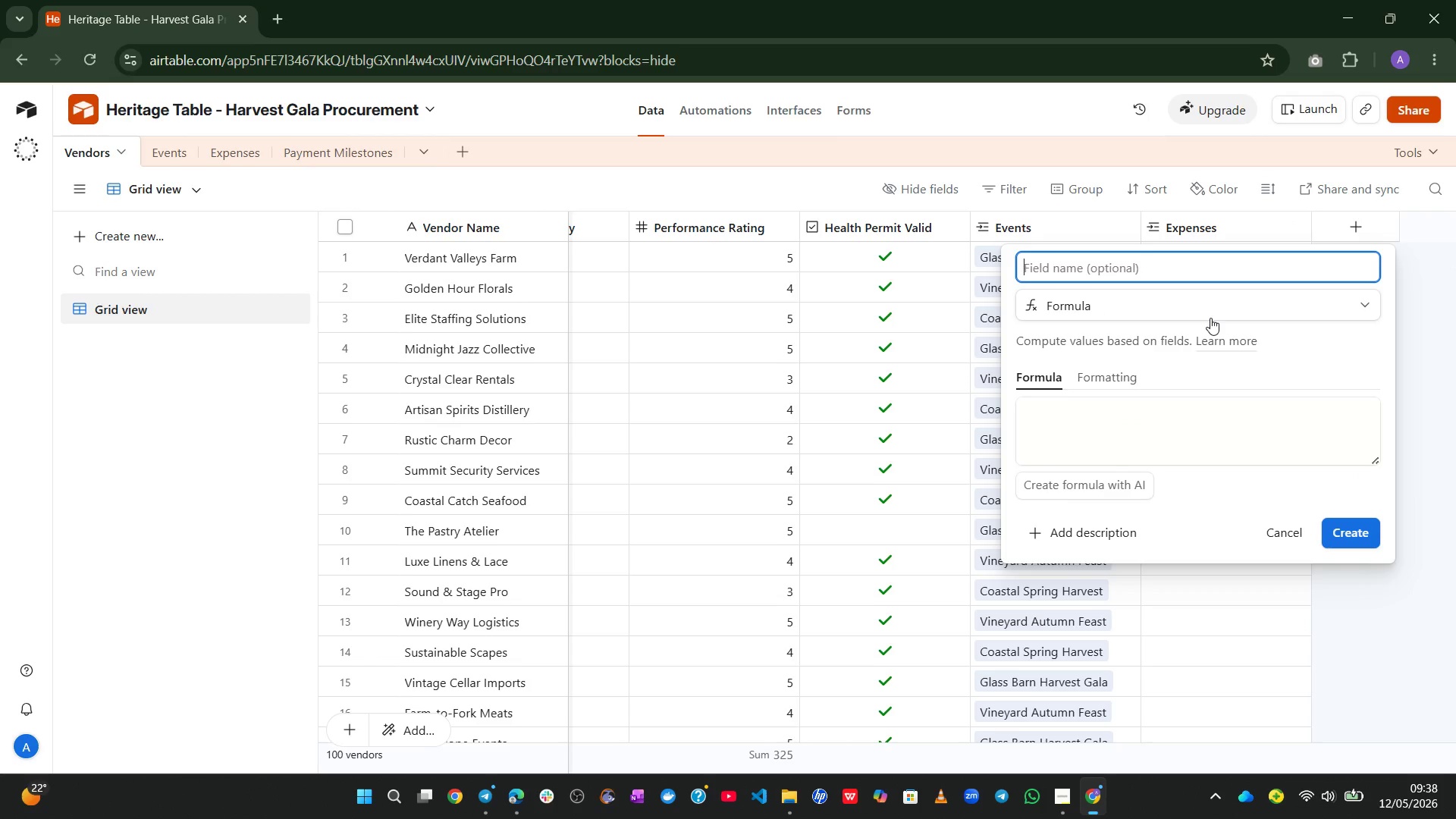 
type(Insurance Status)
 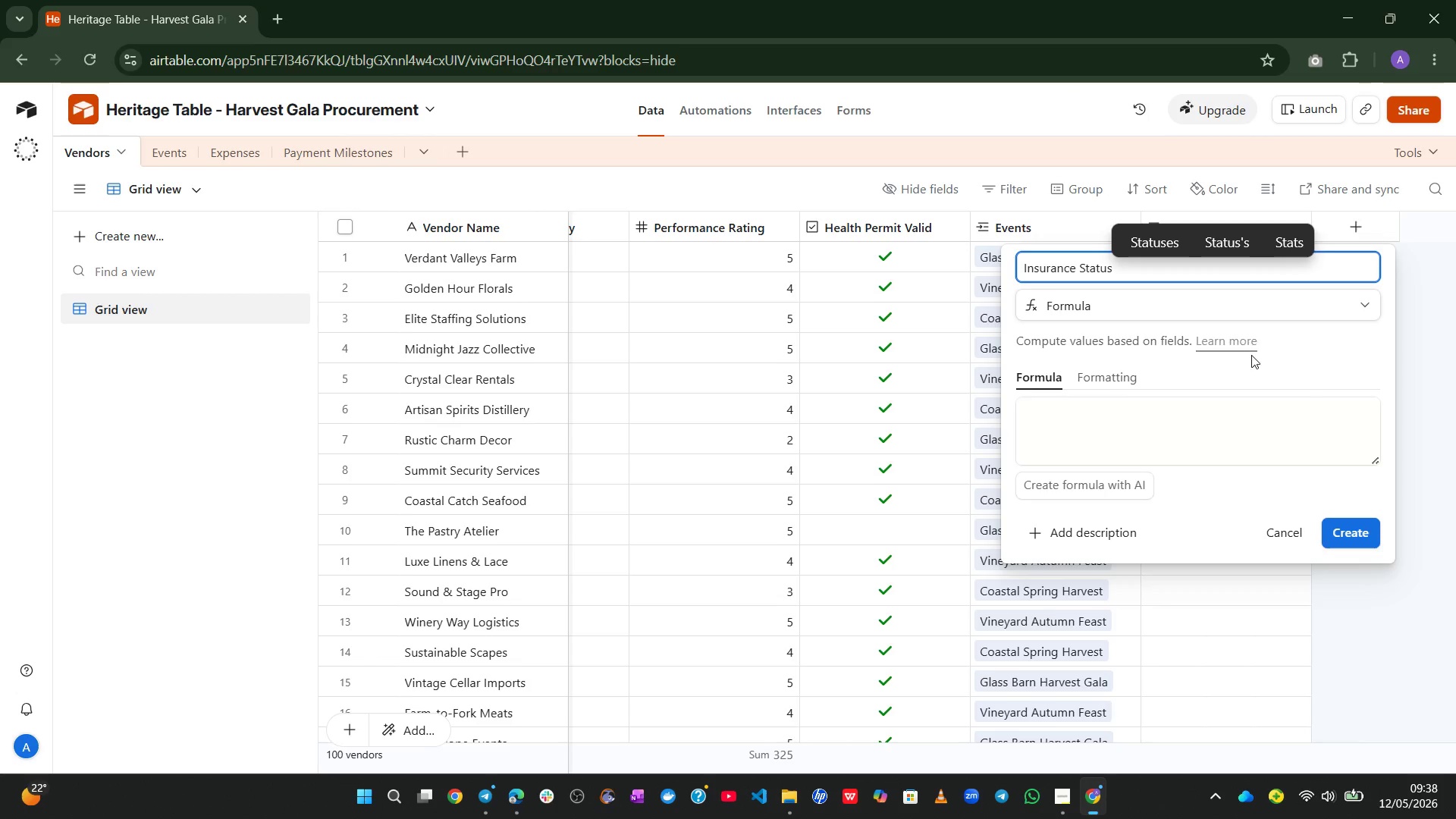 
left_click_drag(start_coordinate=[1372, 455], to_coordinate=[1436, 655])
 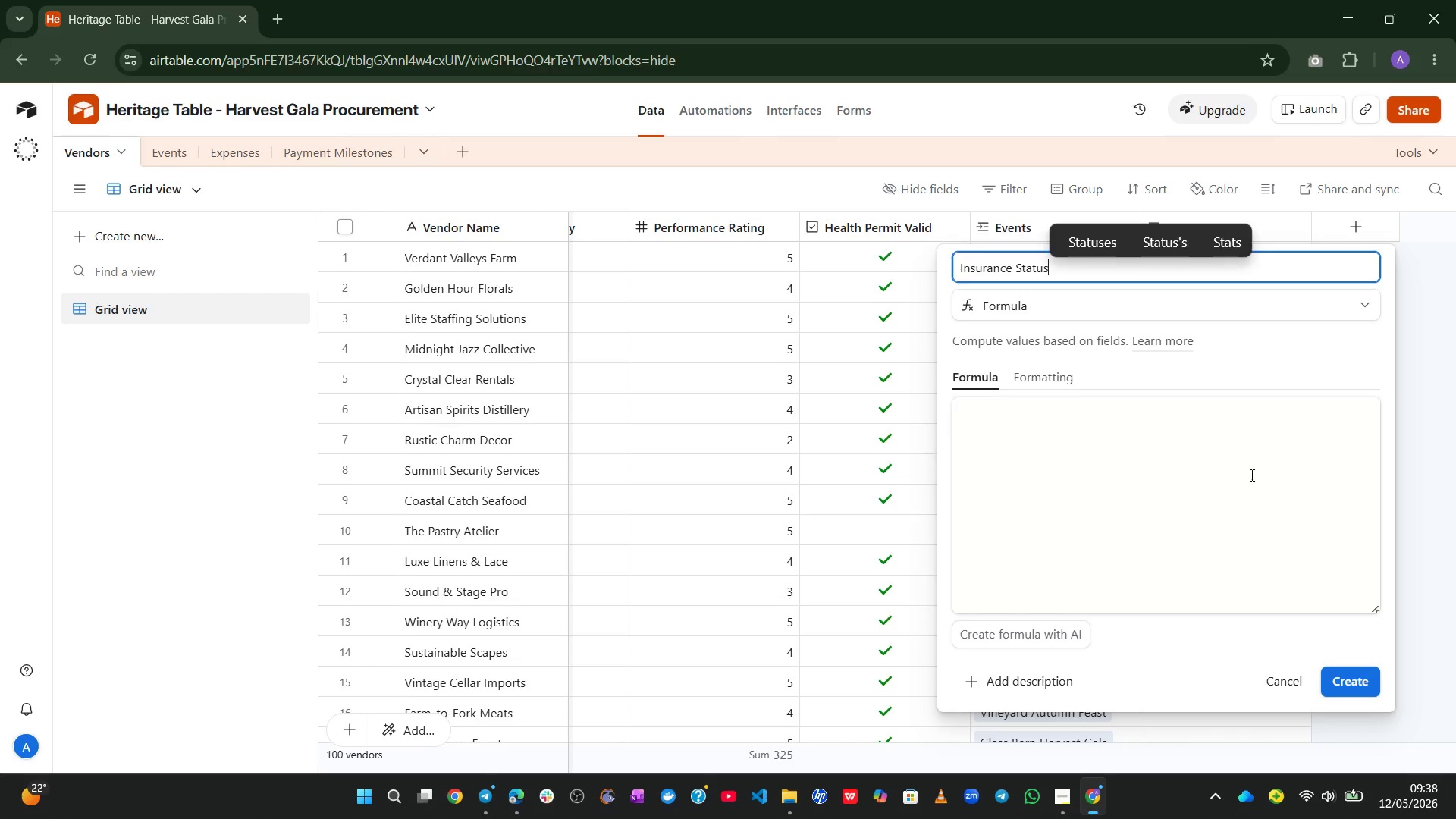 
left_click([1250, 475])
 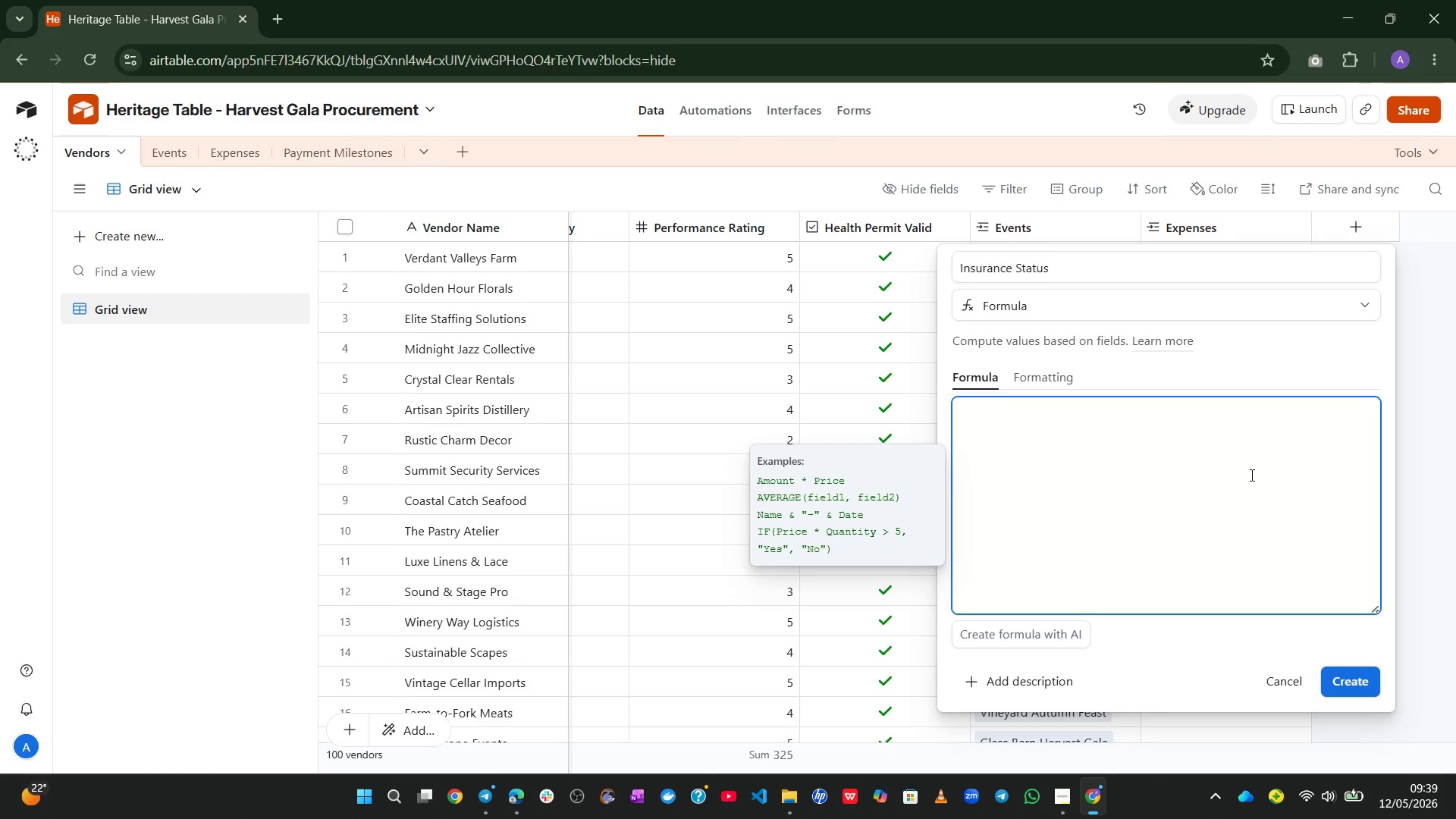 
wait(6.34)
 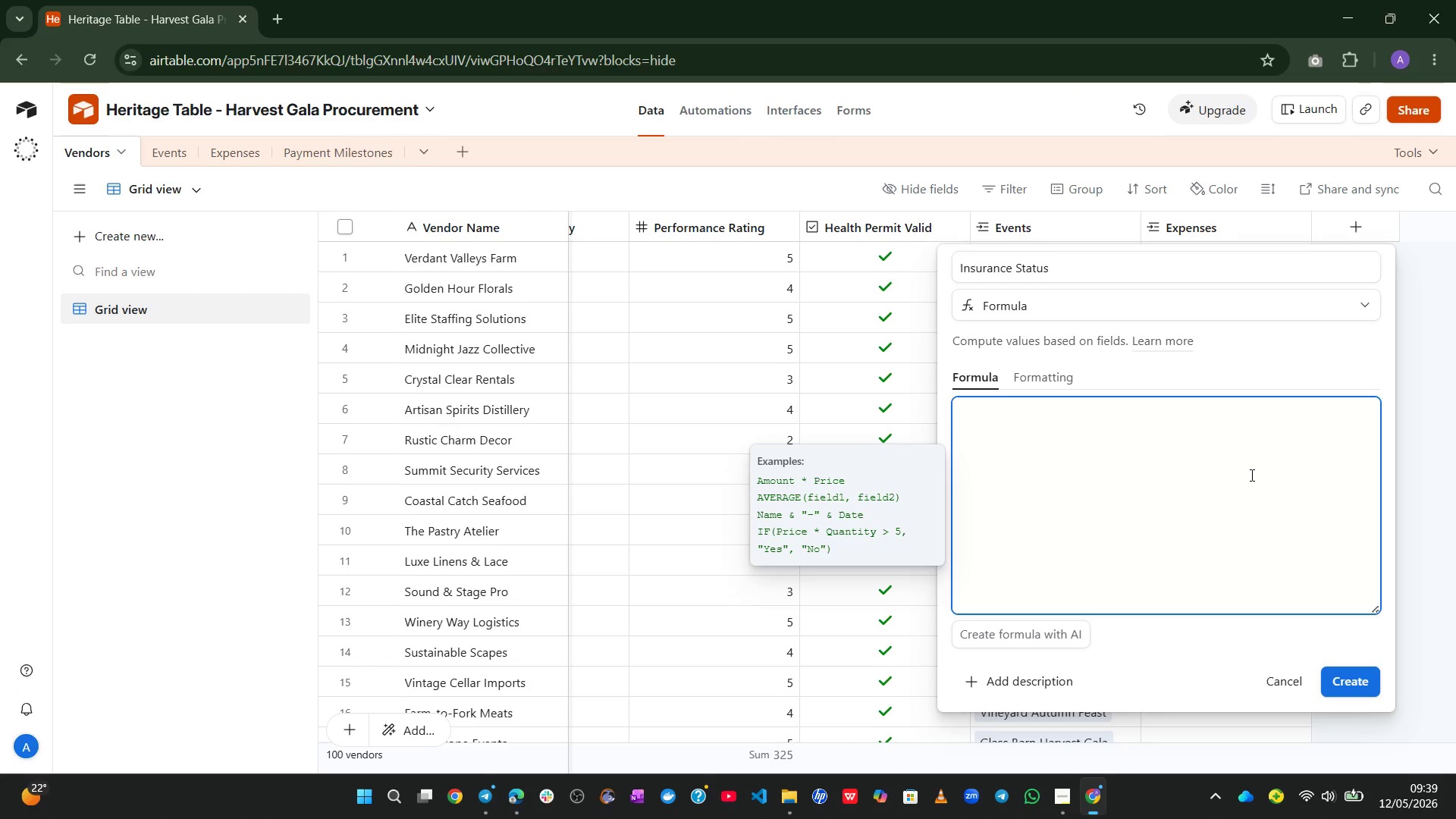 
type(if)
key(Tab)
type(is)
 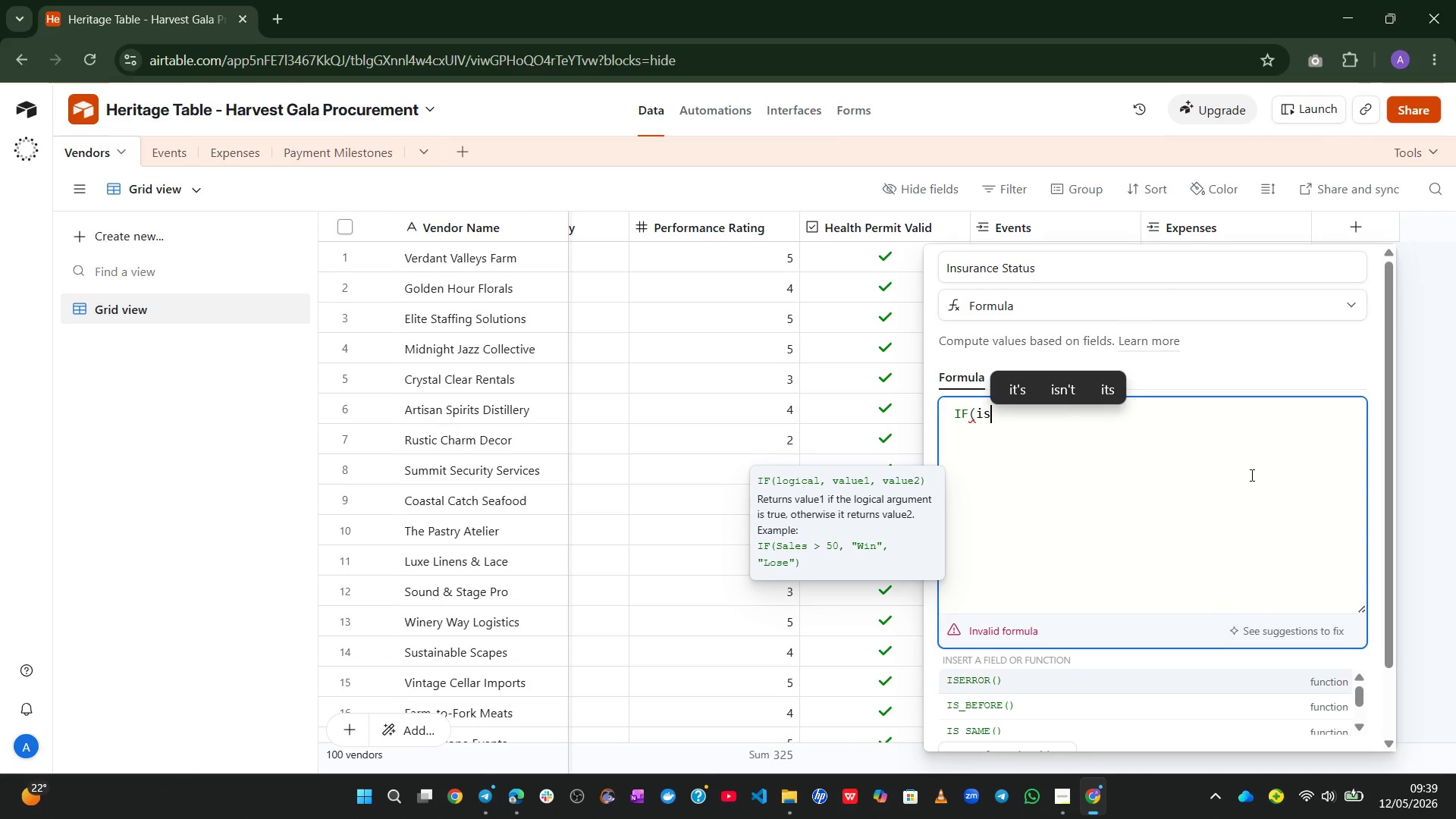 
key(ArrowDown)
 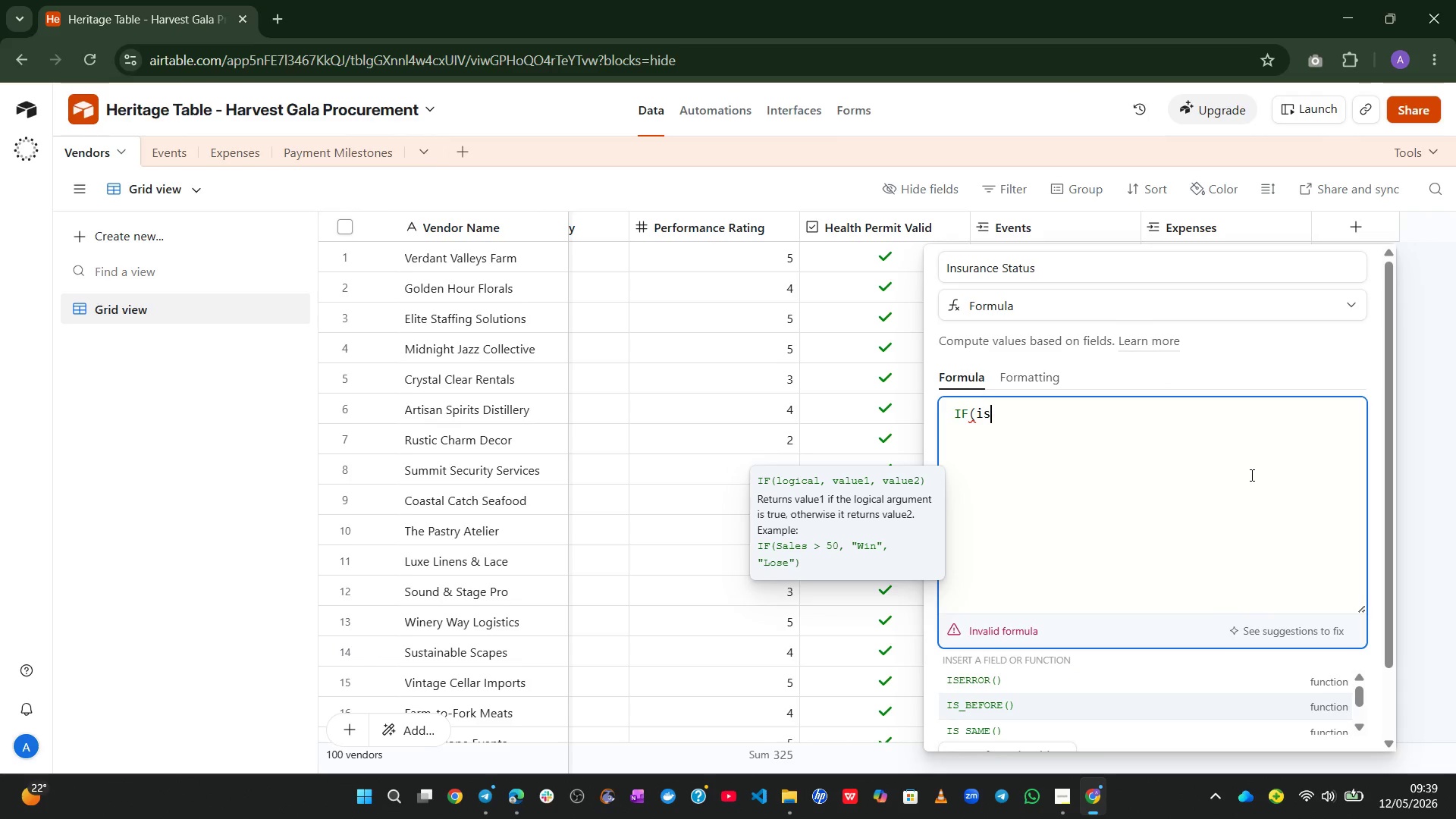 
key(Enter)
 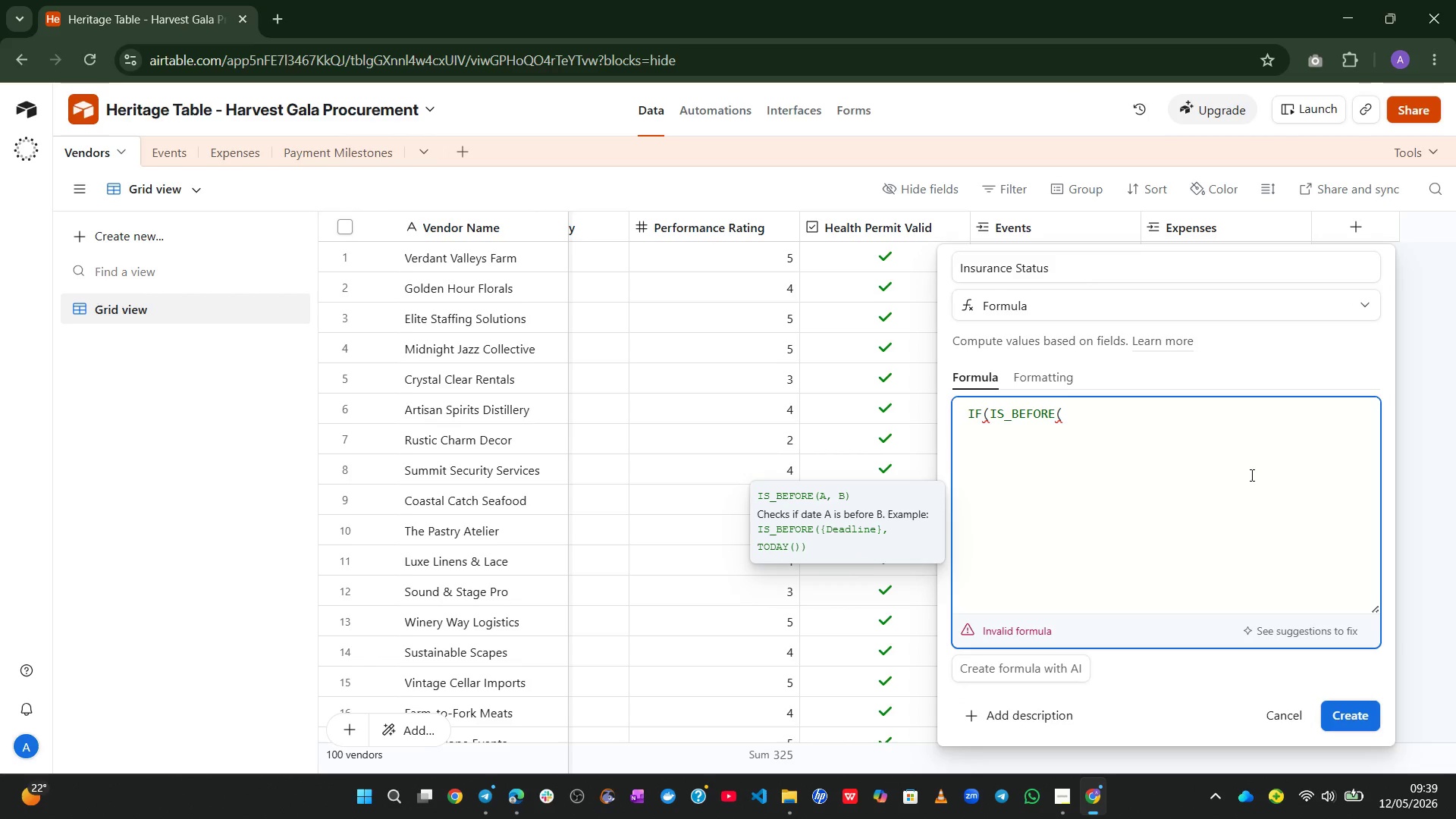 
type(isnu)
key(Backspace)
key(Backspace)
key(Backspace)
type(nsu)
key(Tab)
 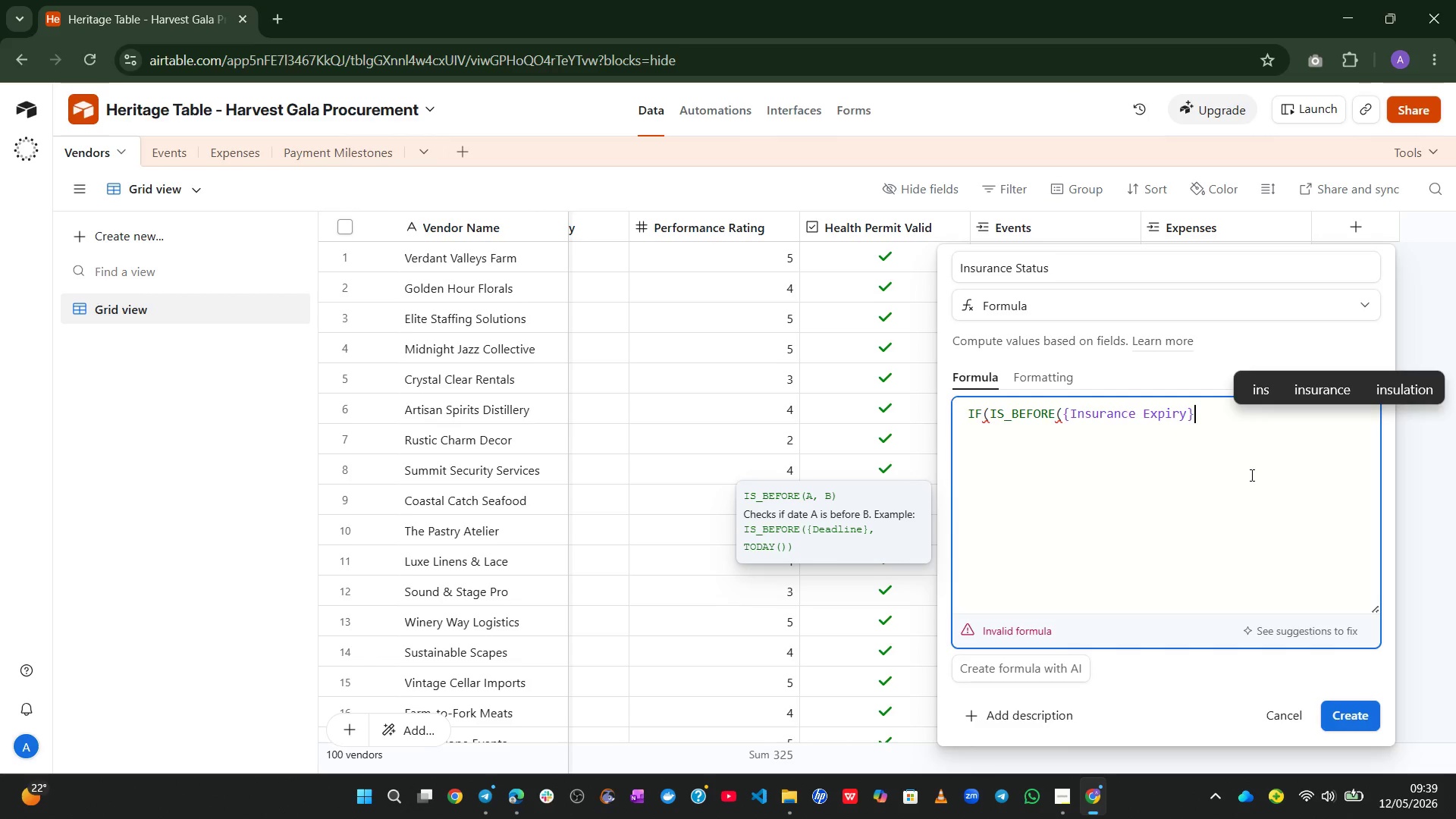 
type(,to)
key(Tab)
 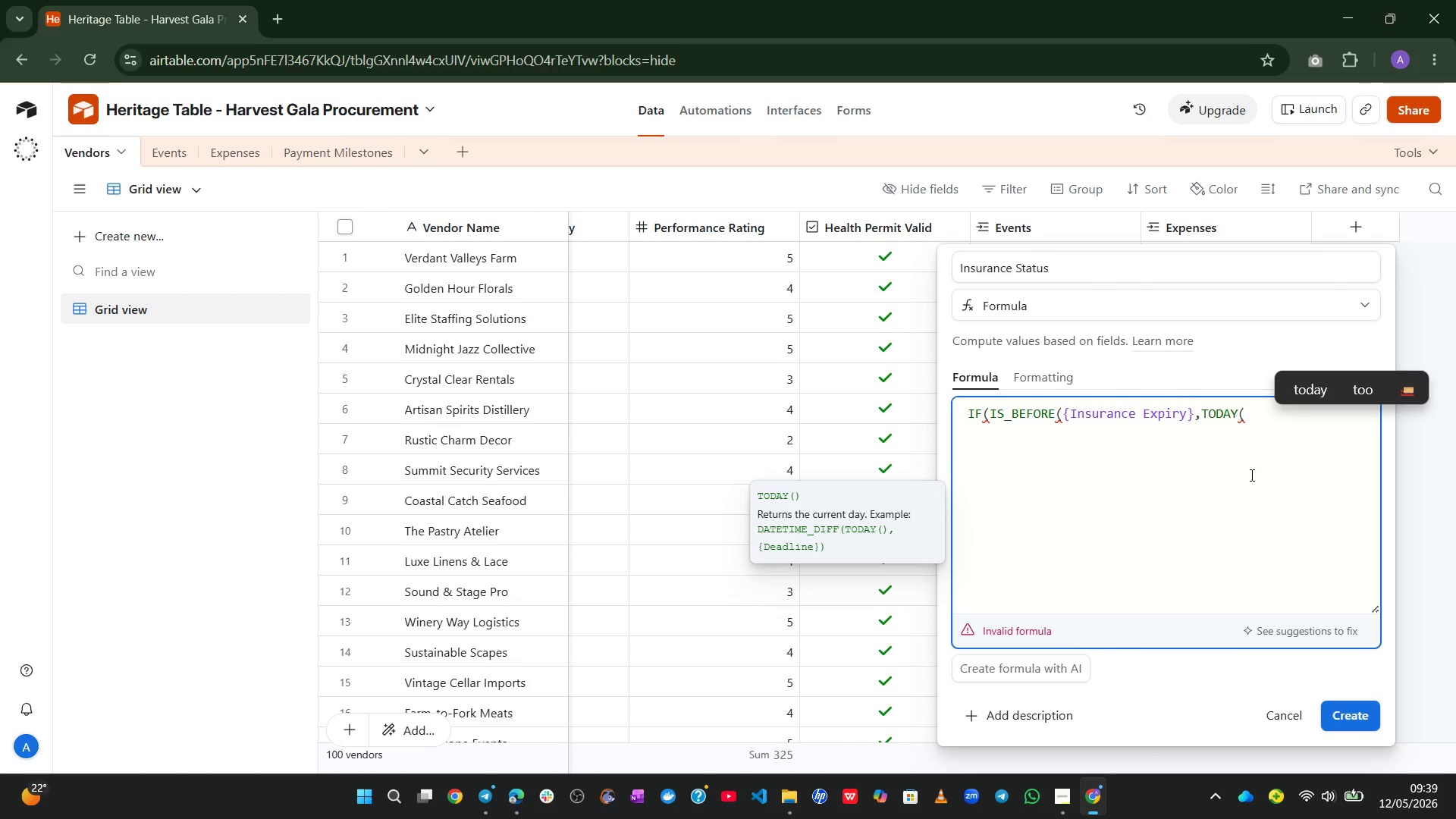 
type()),)
 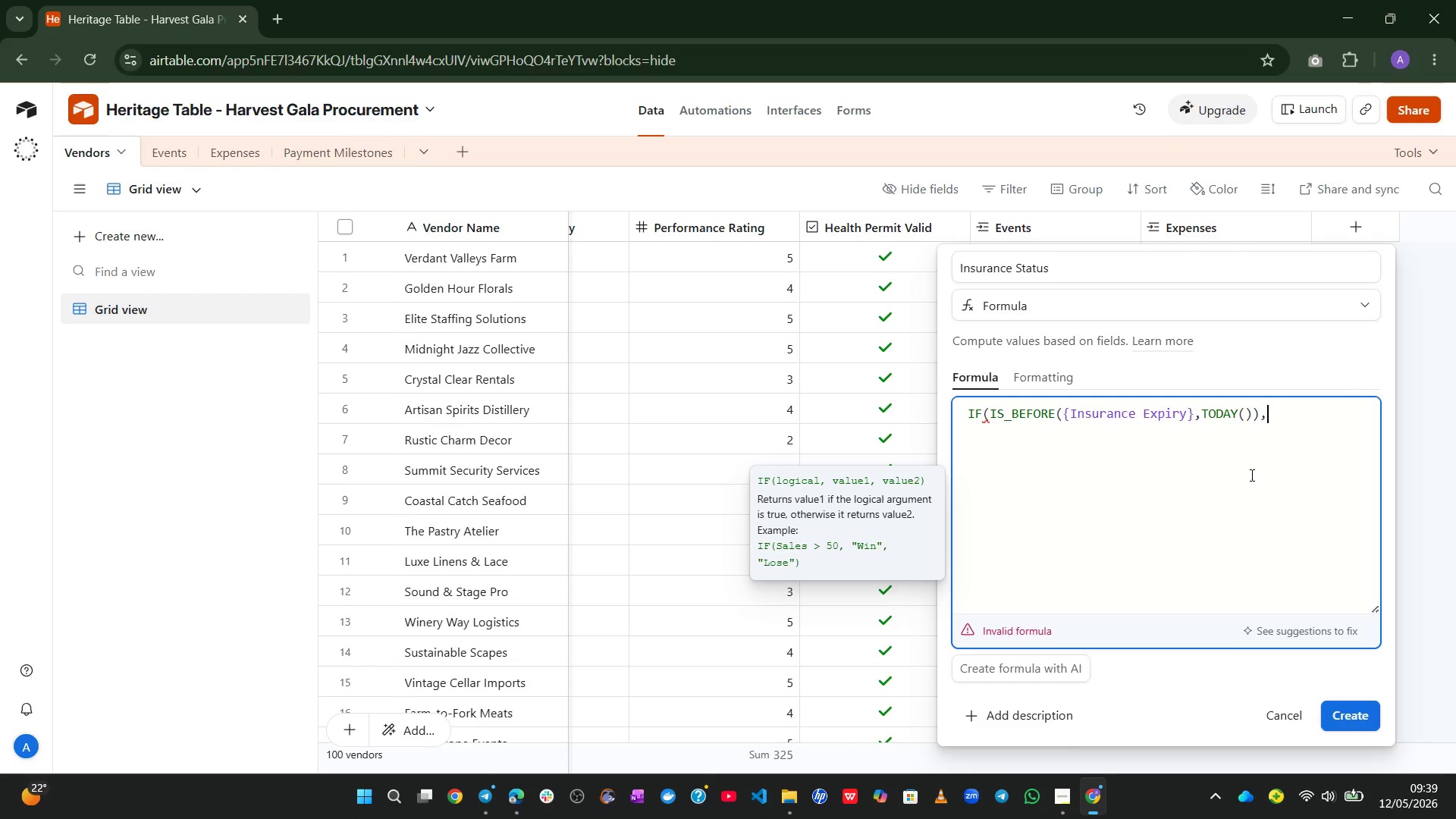 
key(Shift+2)
 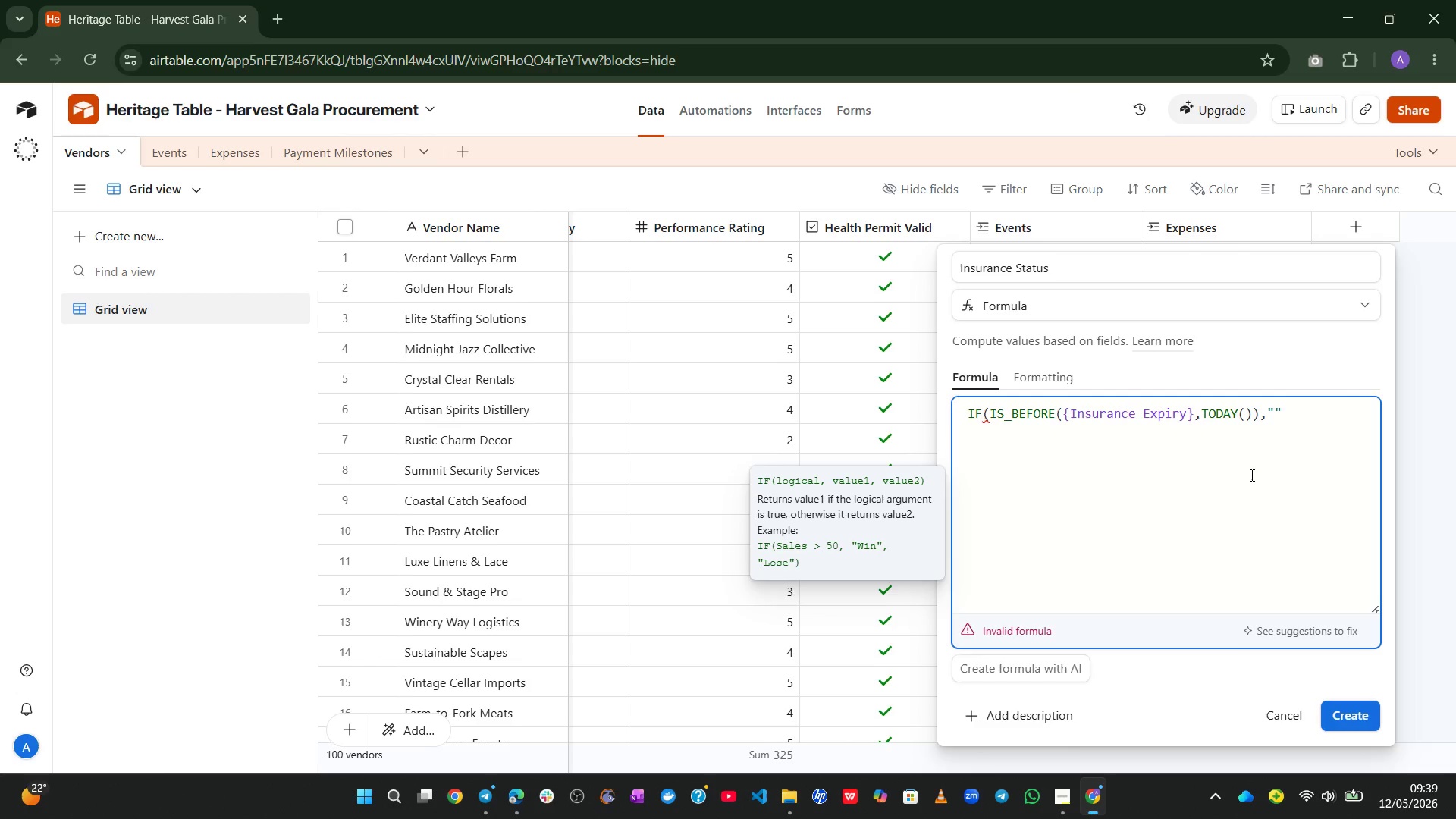 
key(Alt+Control+Meta+Shift+ShiftLeft)
 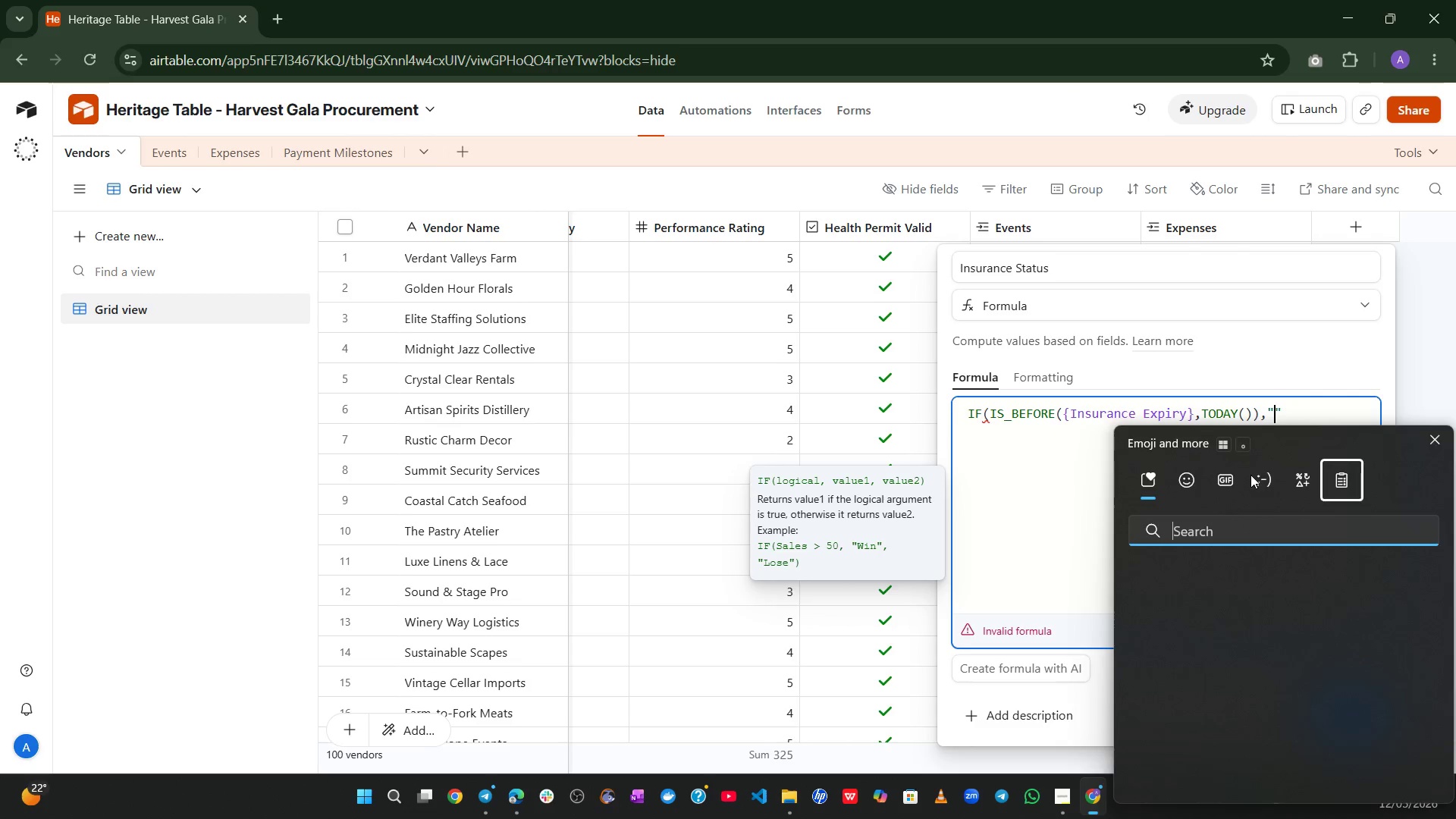 
key(Meta+MetaLeft)
 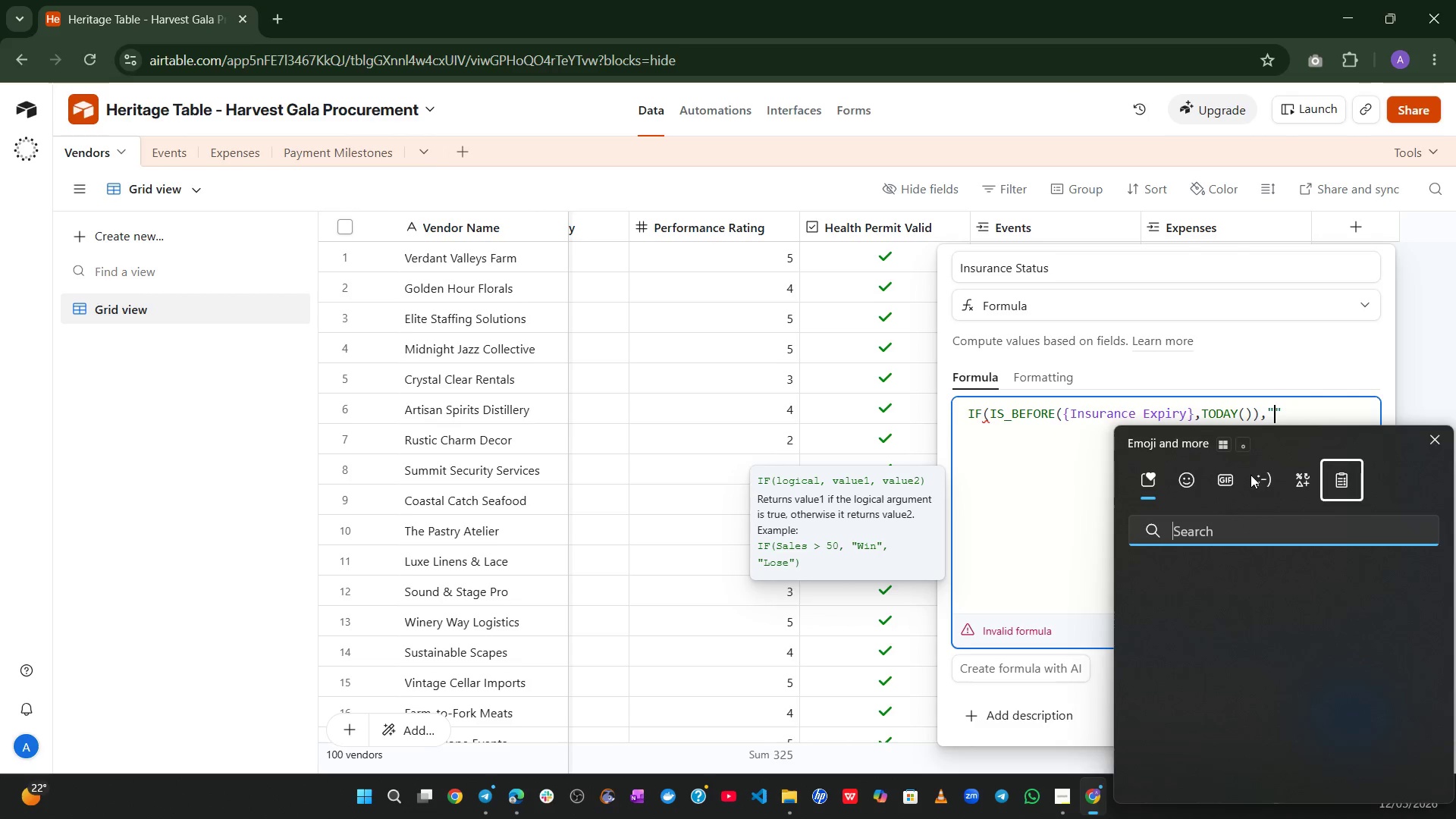 
key(Alt+Control+Meta+AltLeft)
 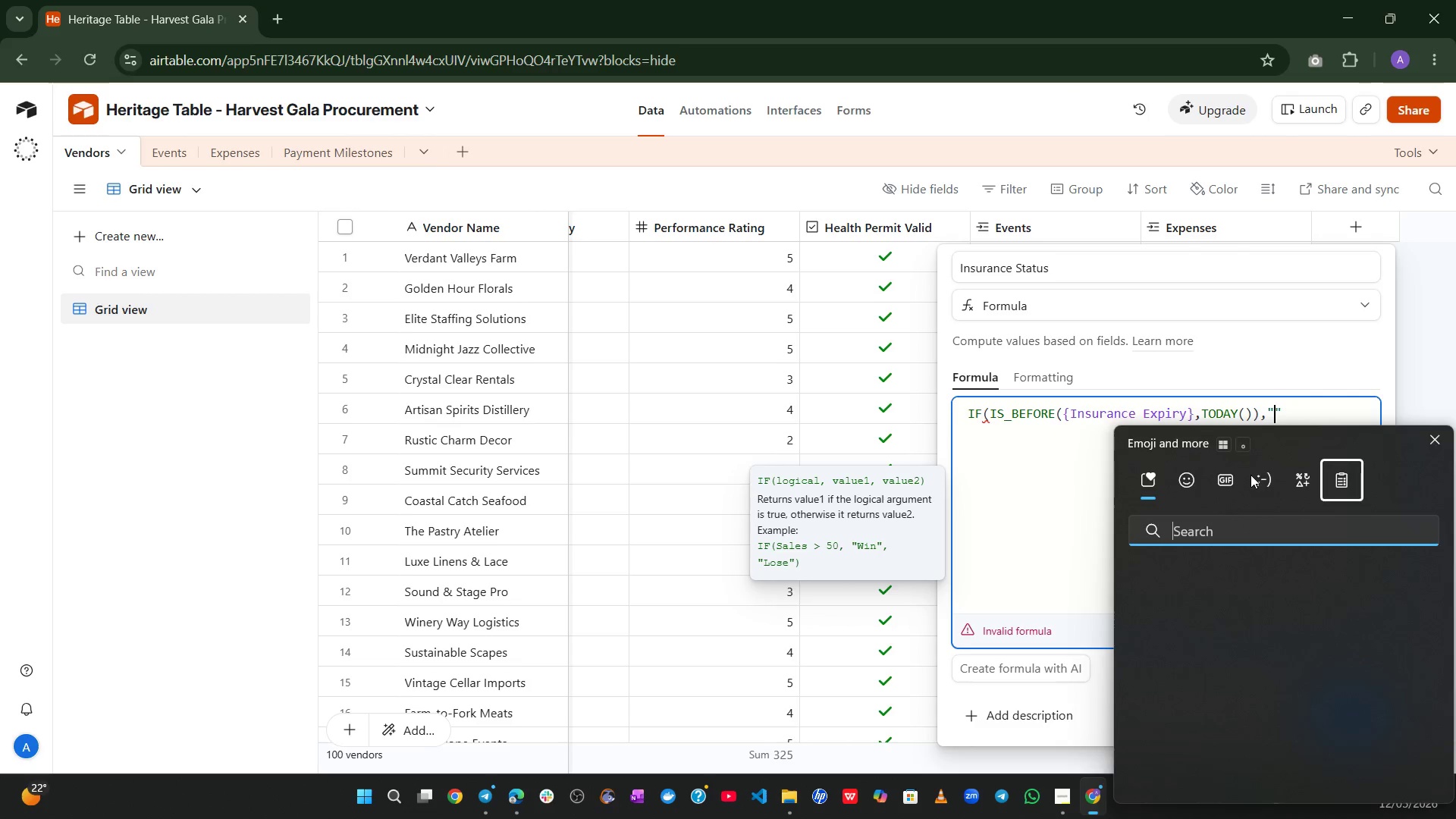 
key(Alt+Control+Meta+Shift+Space)
 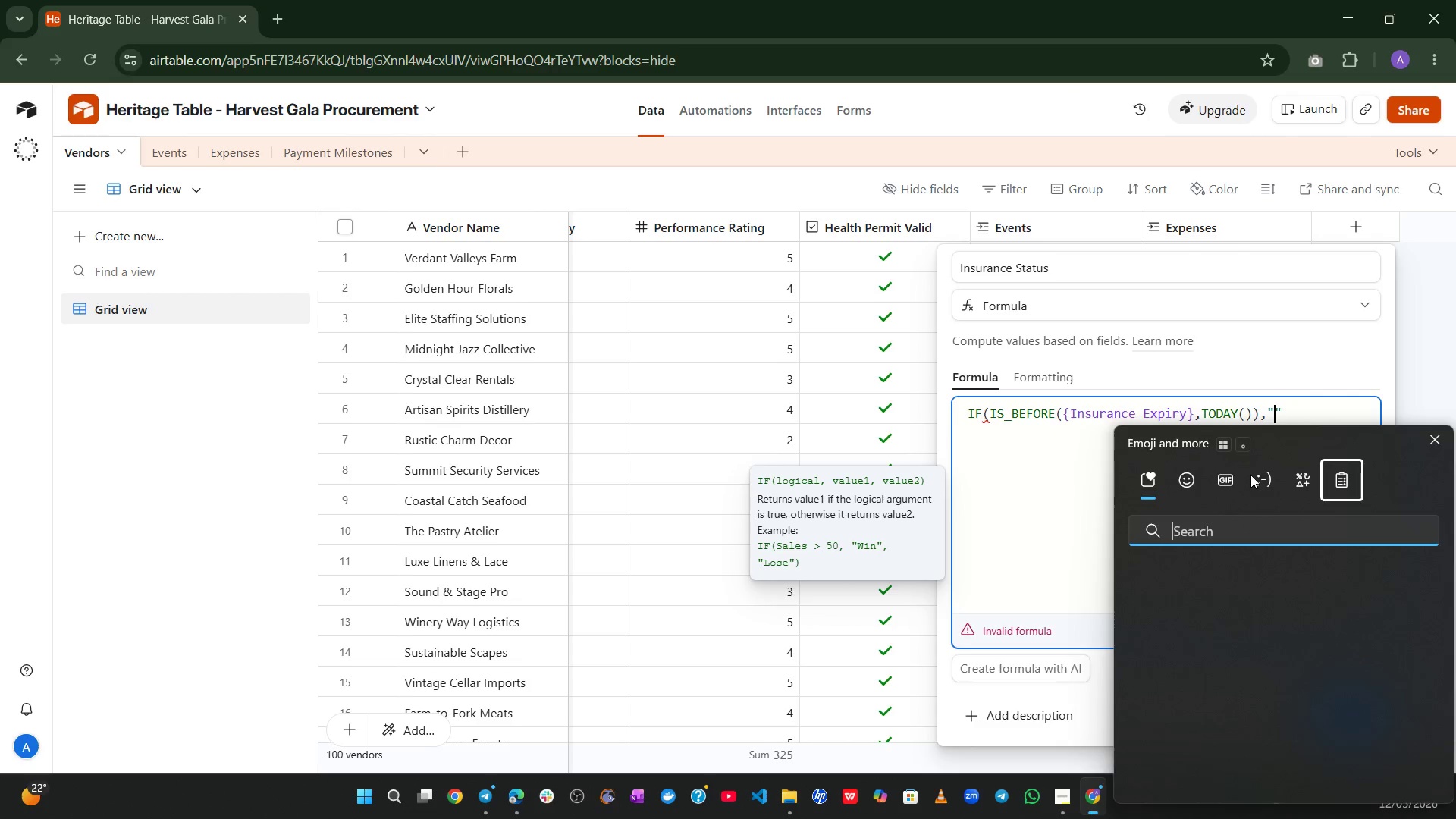 
key(Control+Meta+ControlLeft)
 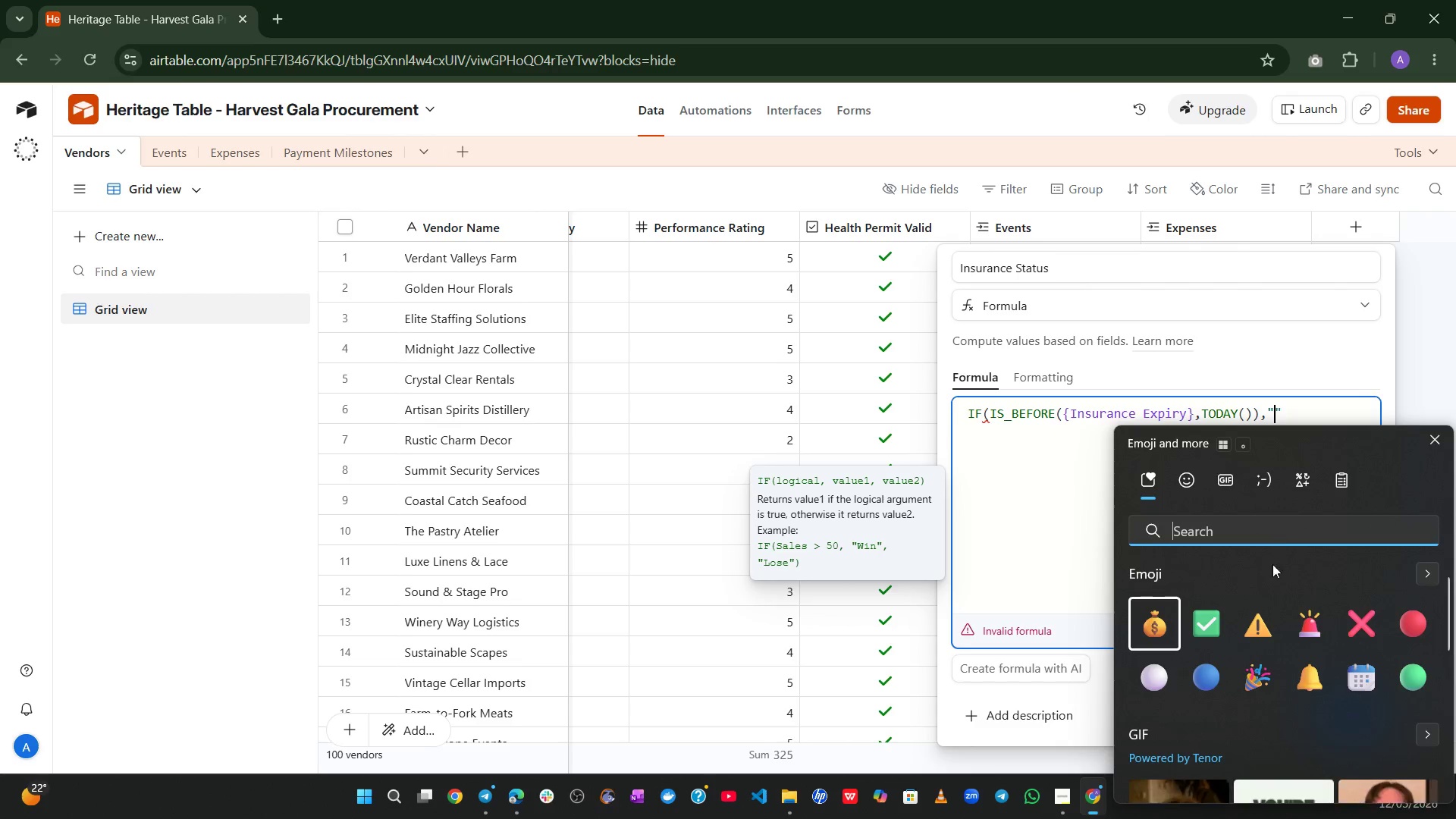 
left_click([1266, 627])
 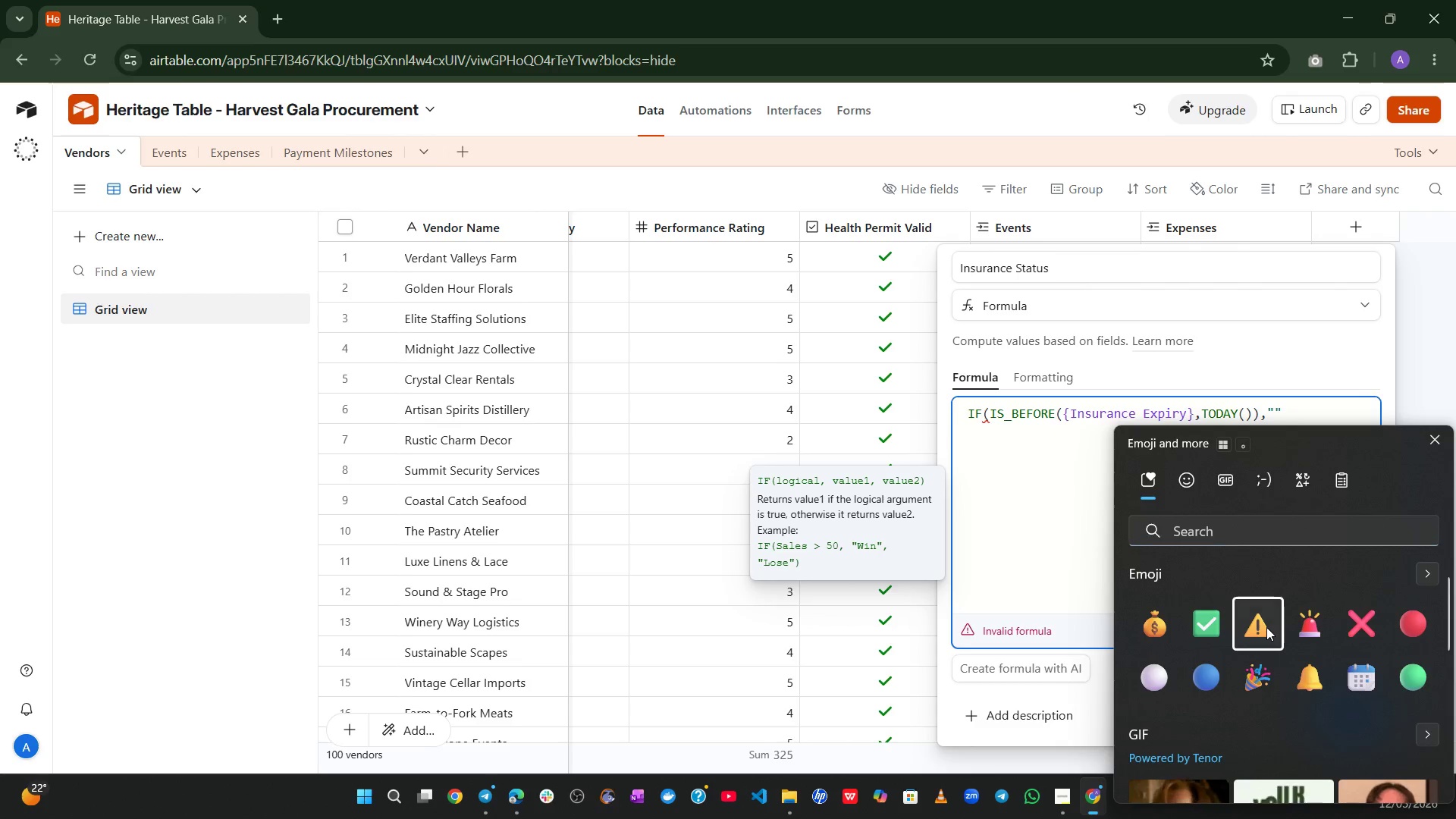 
type(Exp)
key(Backspace)
key(Backspace)
type(P)
key(Backspace)
type(XPIRED)
 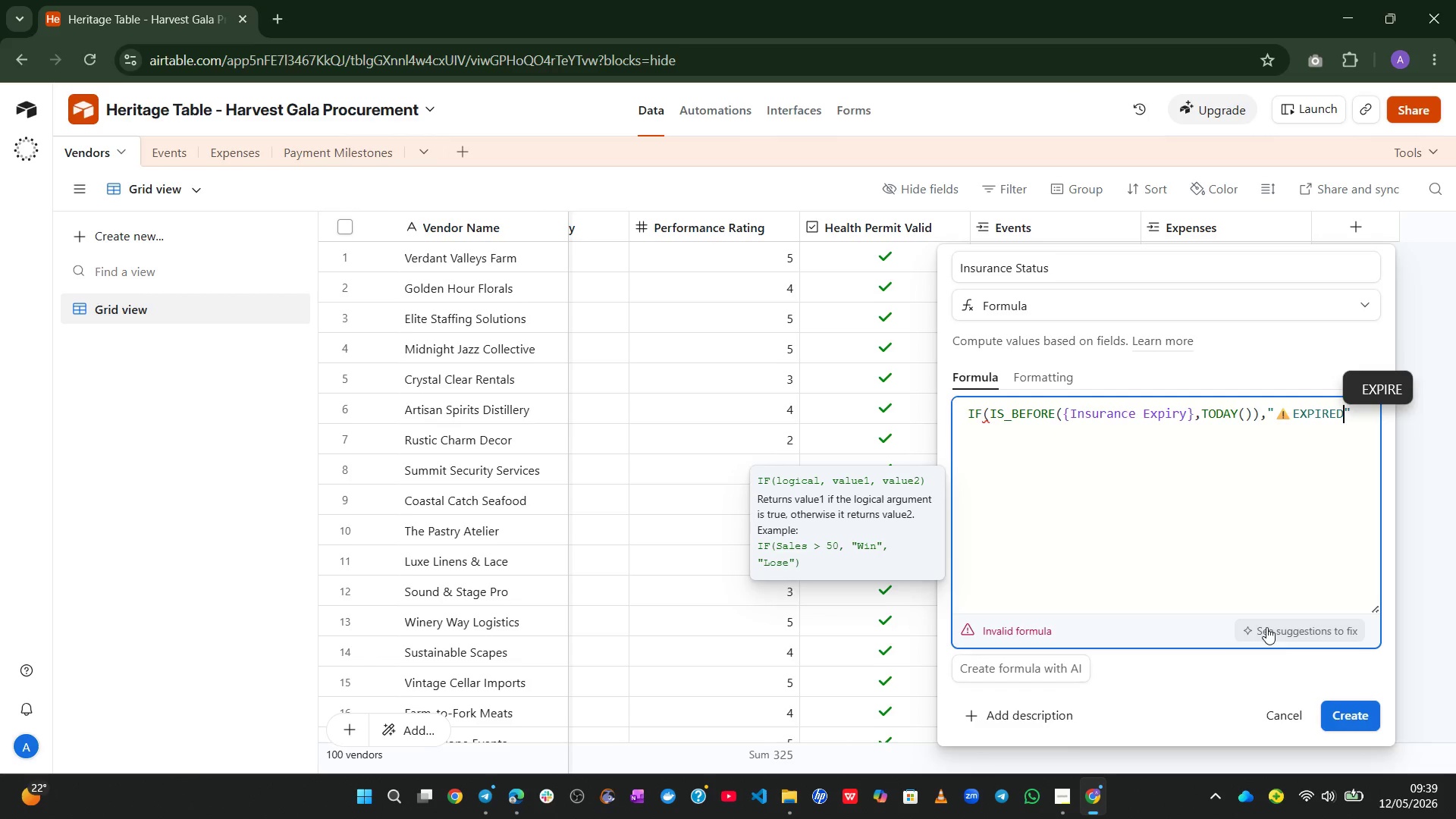 
key(ArrowRight)
 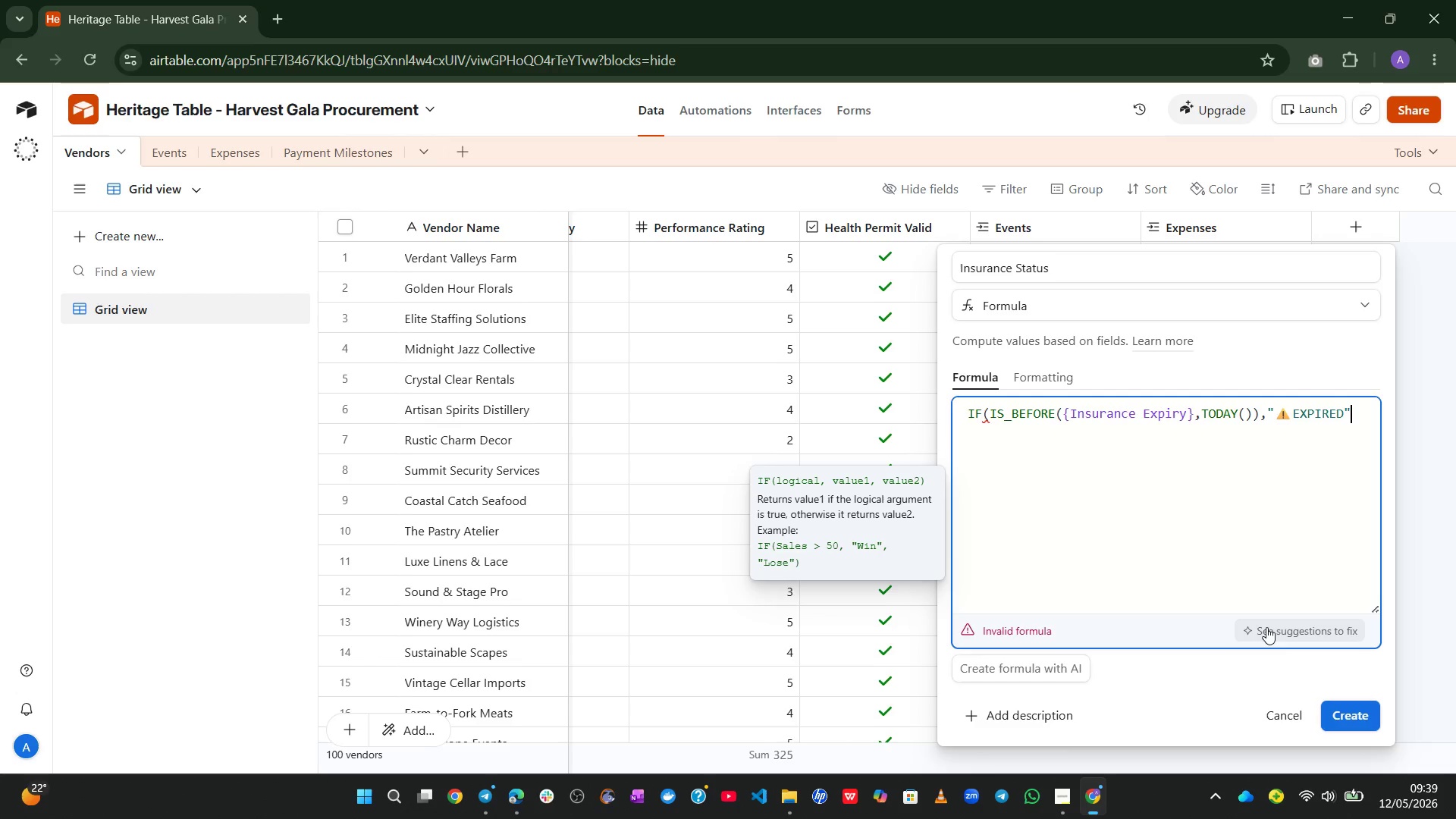 
key(Comma)
 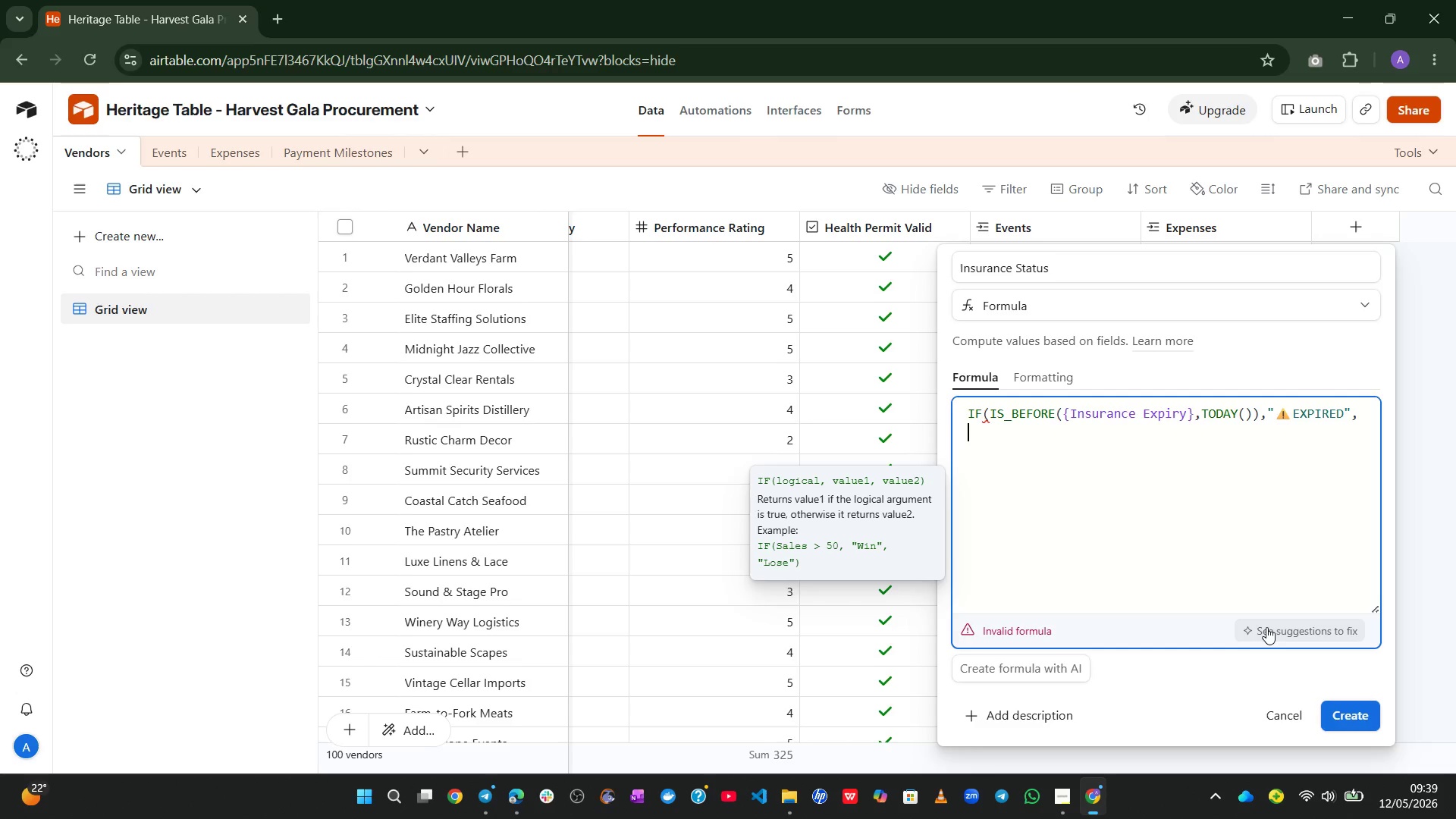 
key(Enter)
 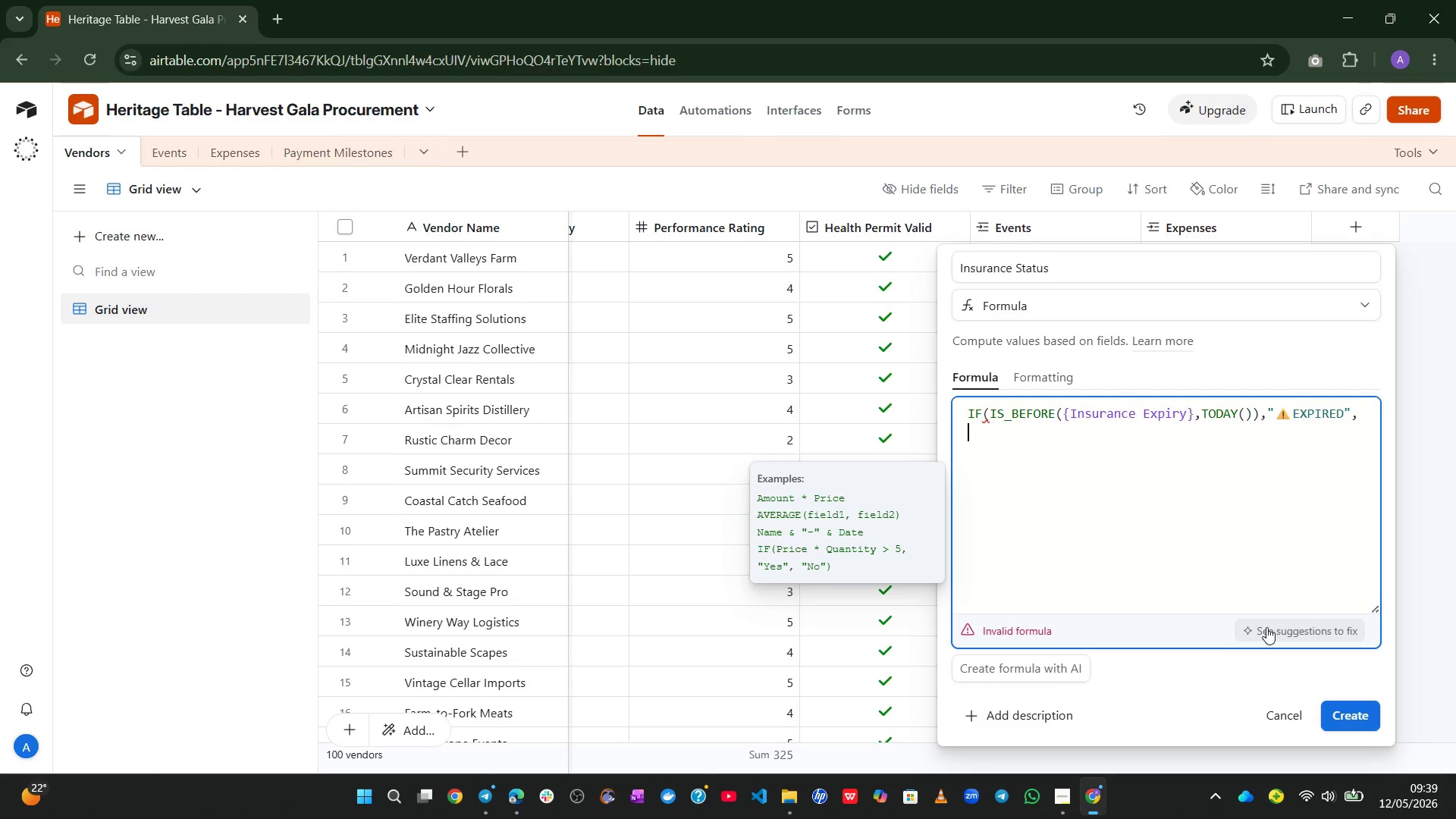 
type(if)
key(Tab)
 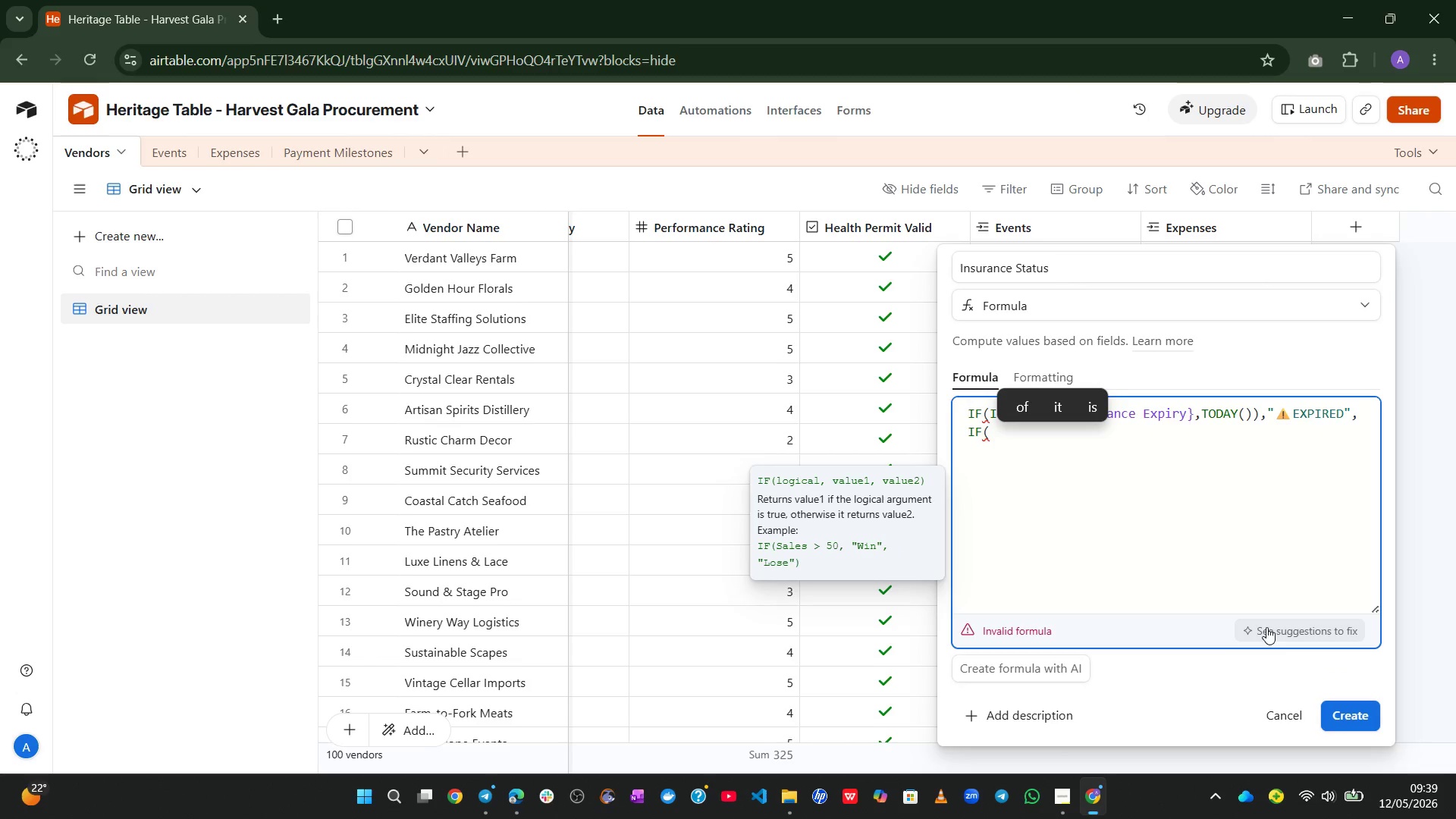 
type(datead)
key(Tab)
 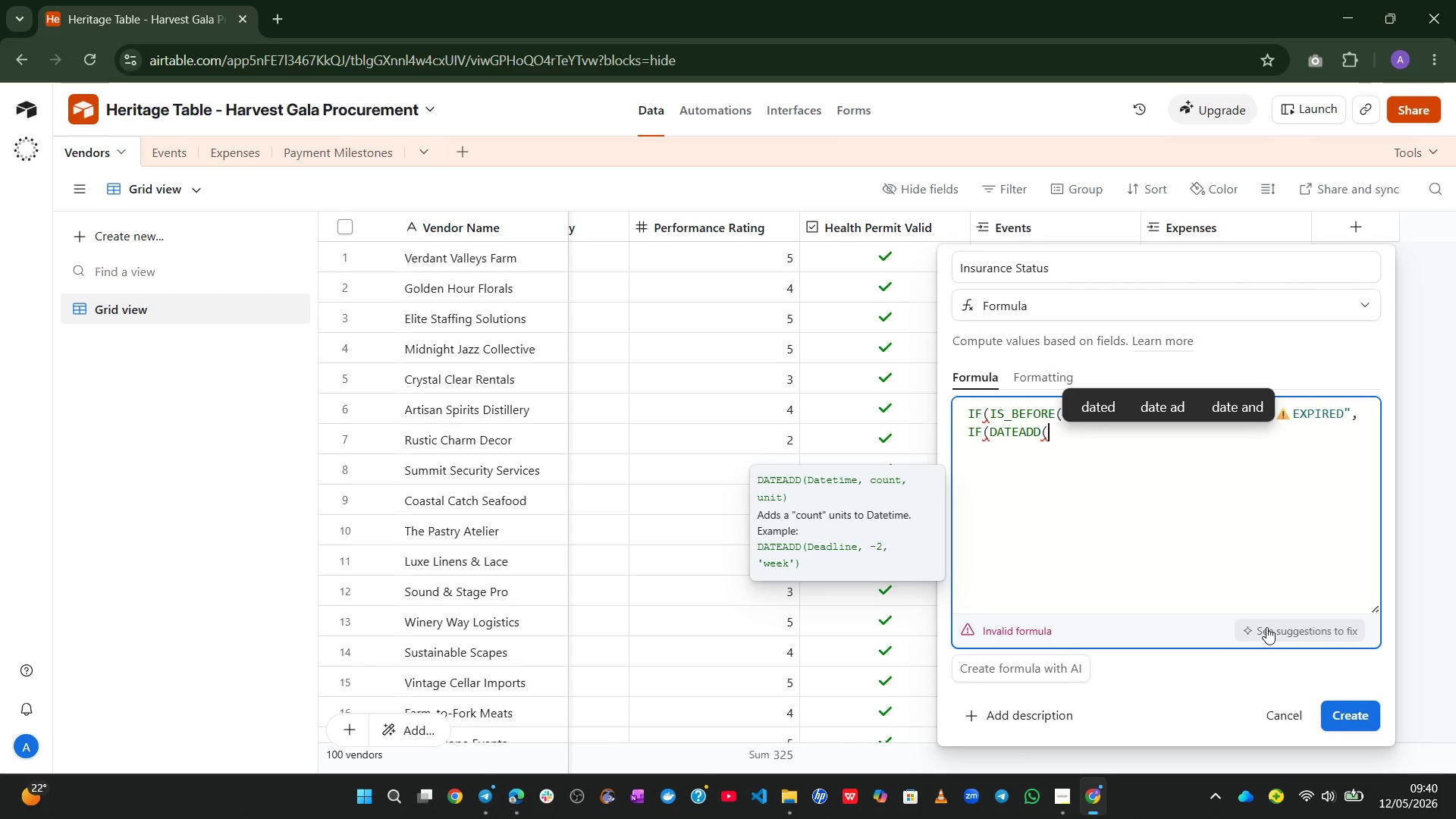 
type(tod)
key(Tab)
type(),30)
 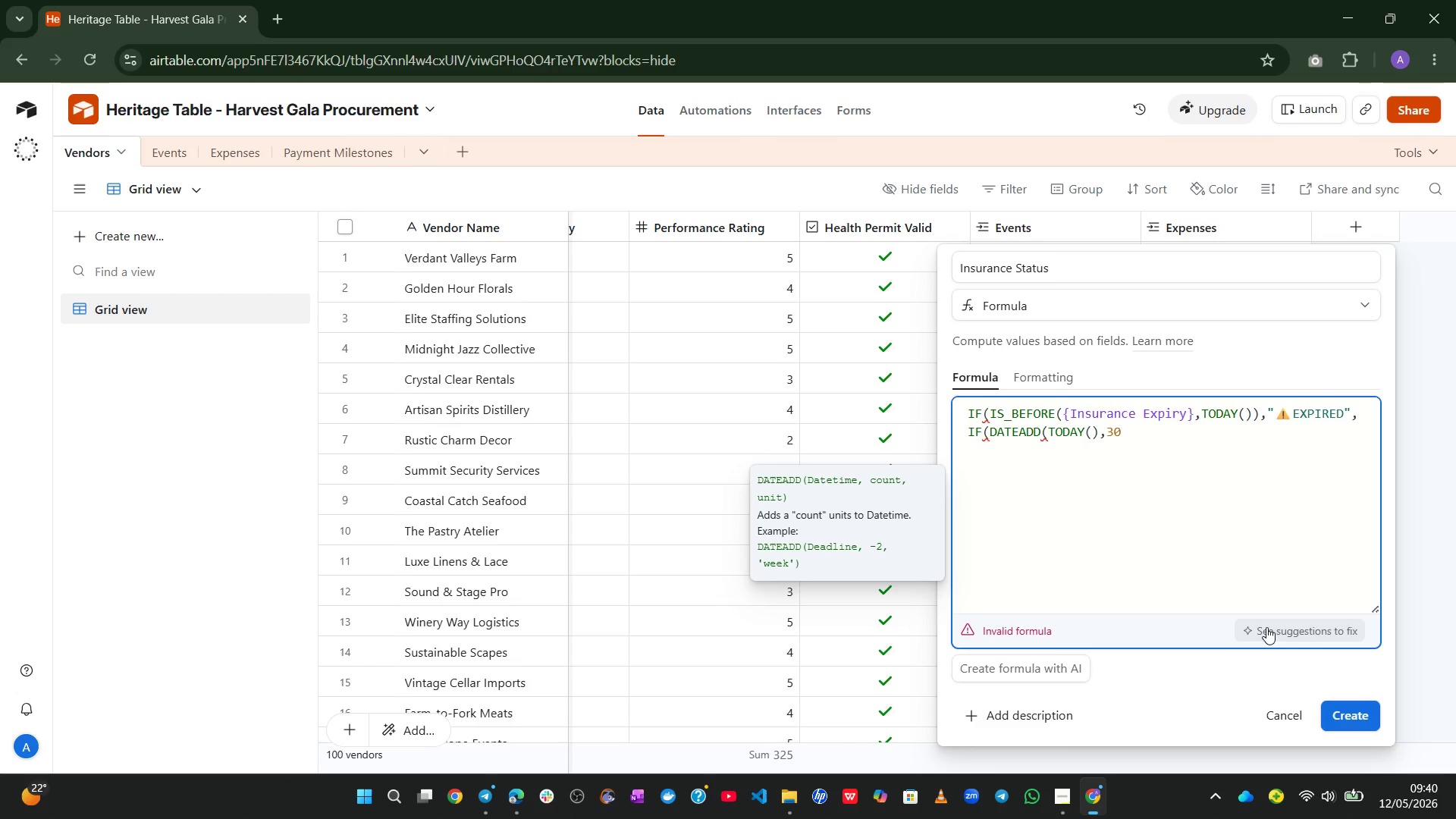 
type(,`days)
 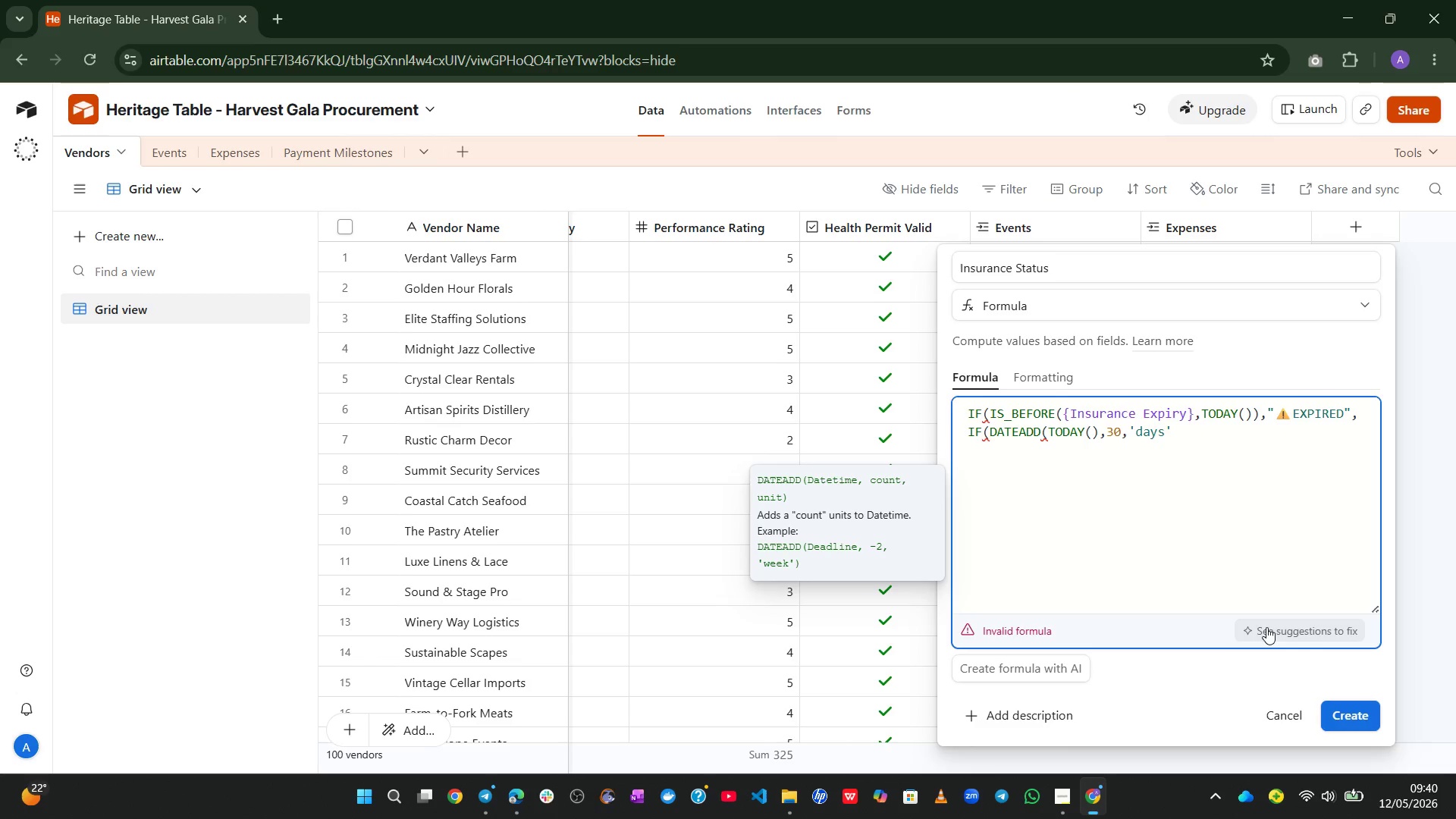 
key(ArrowRight)
 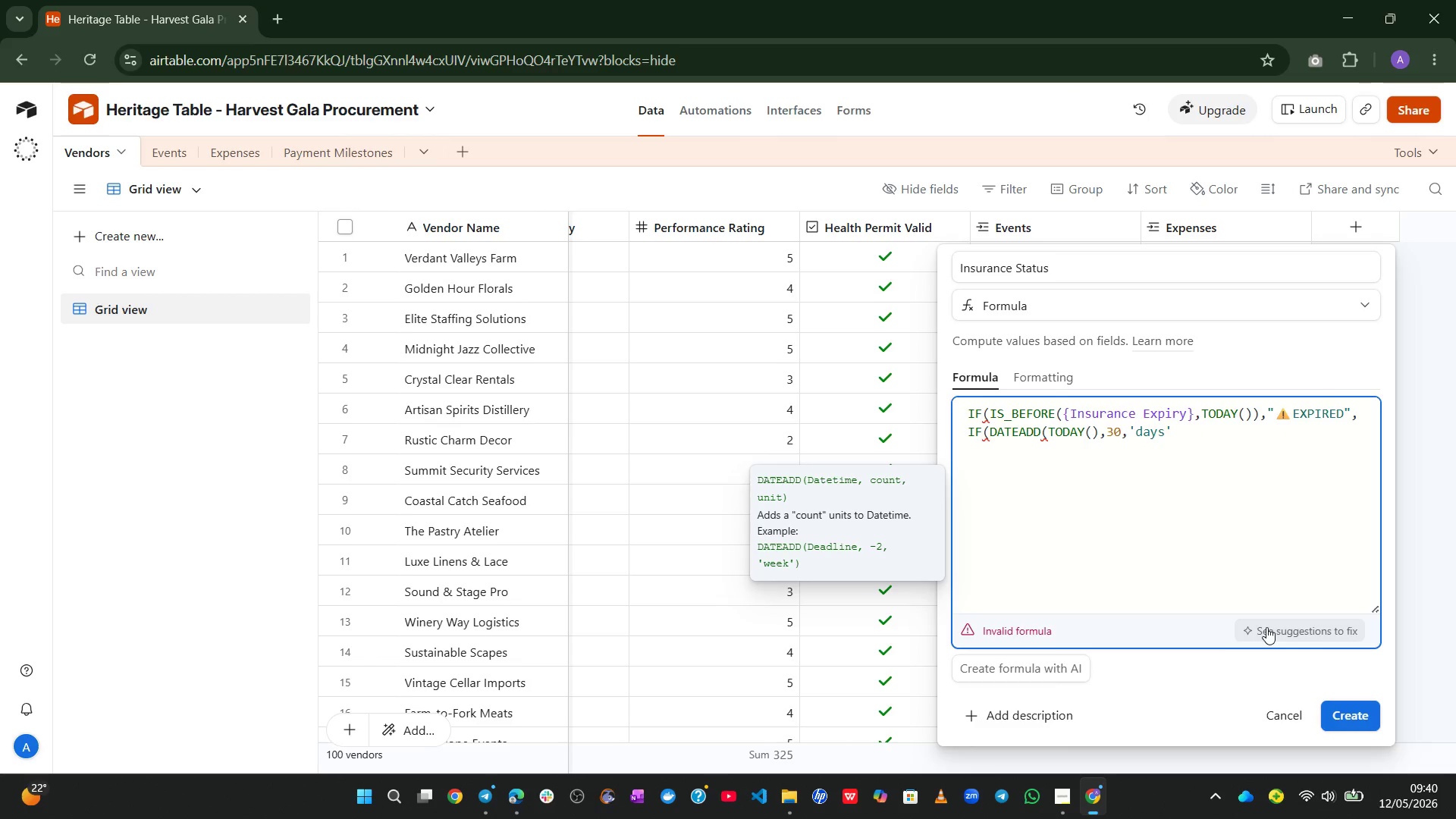 
key(Shift+0)
 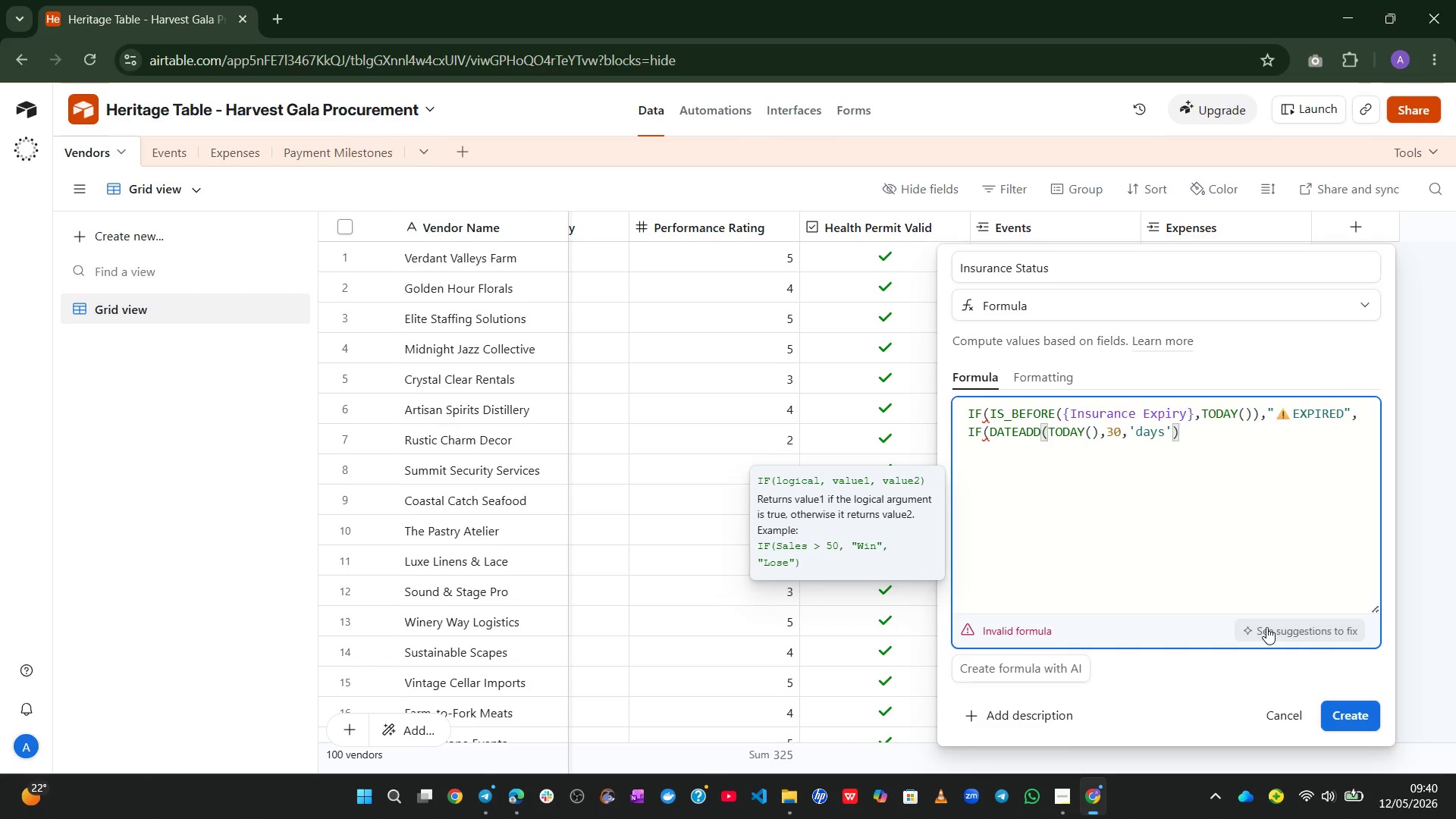 
key(Shift+Period)
 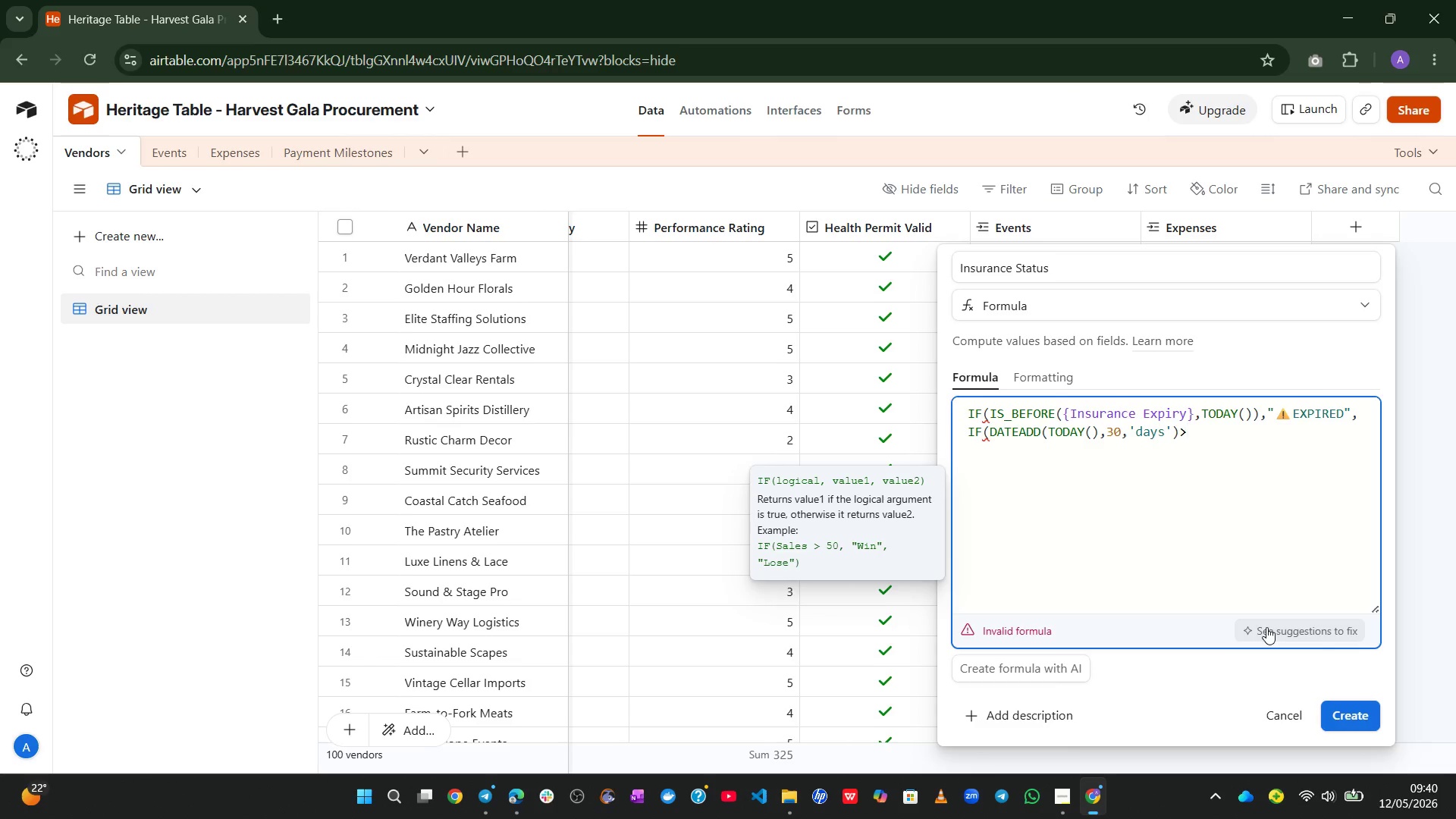 
type(insura)
key(Tab)
 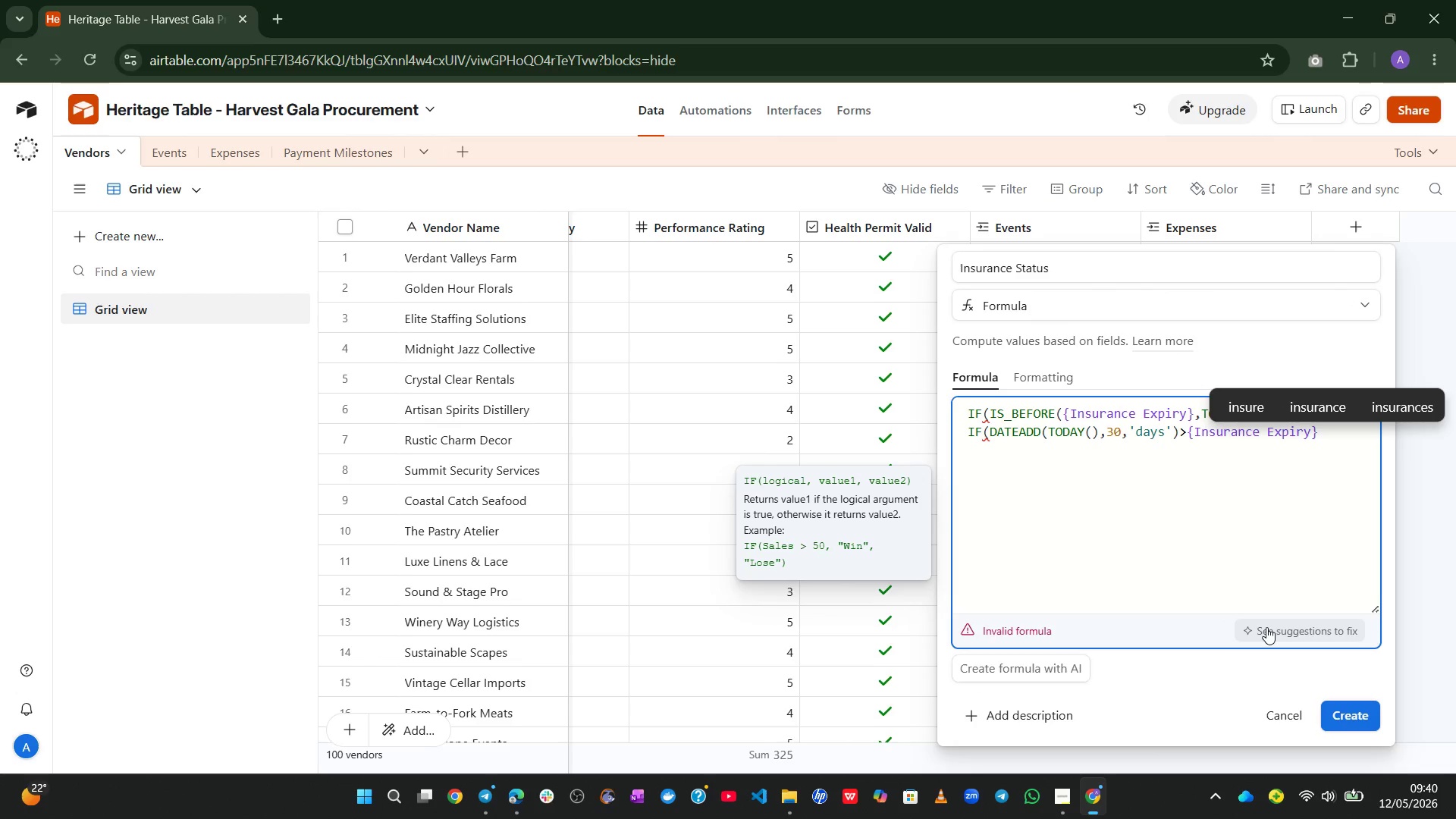 
key(Comma)
 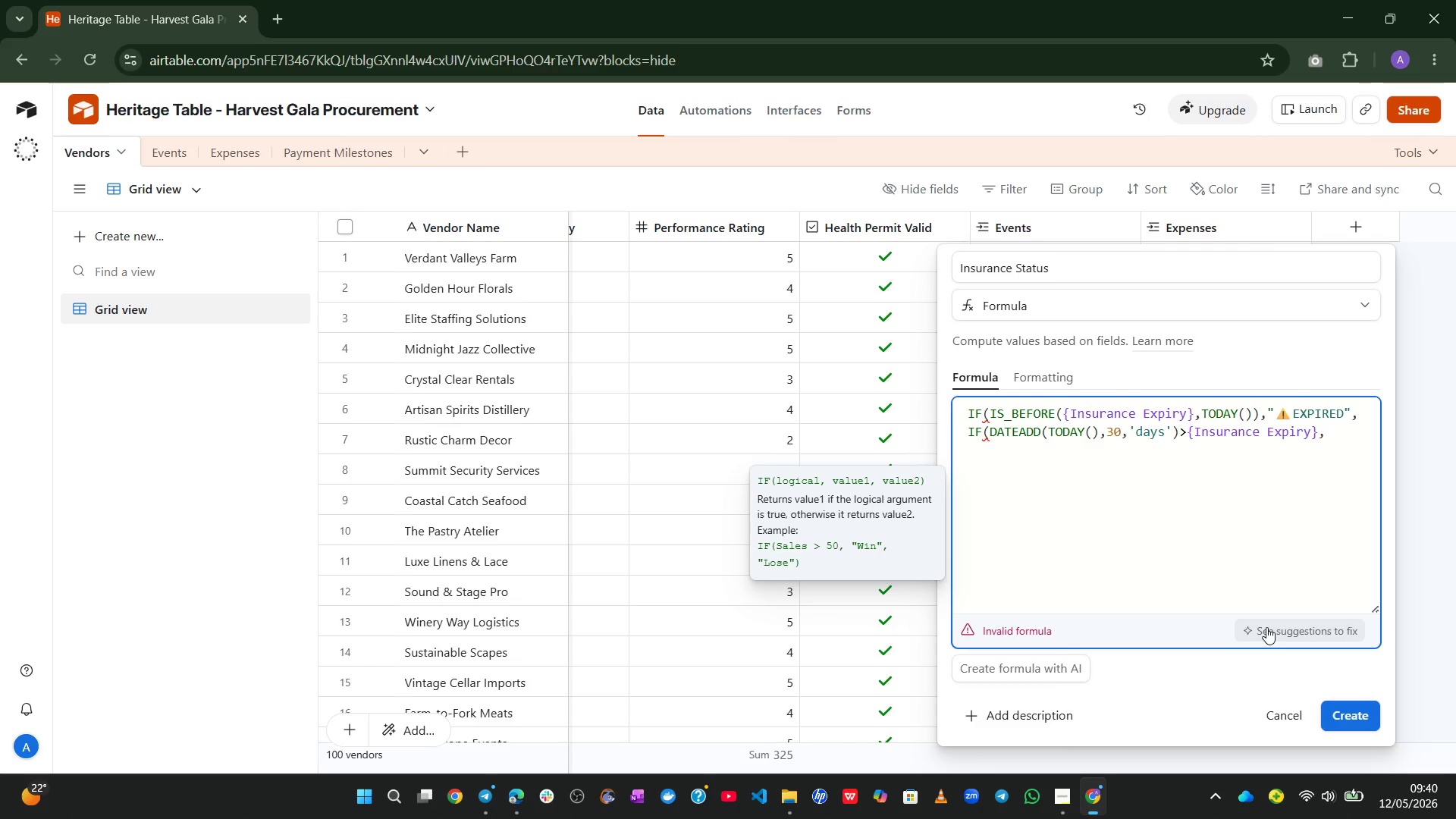 
key(Shift+2)
 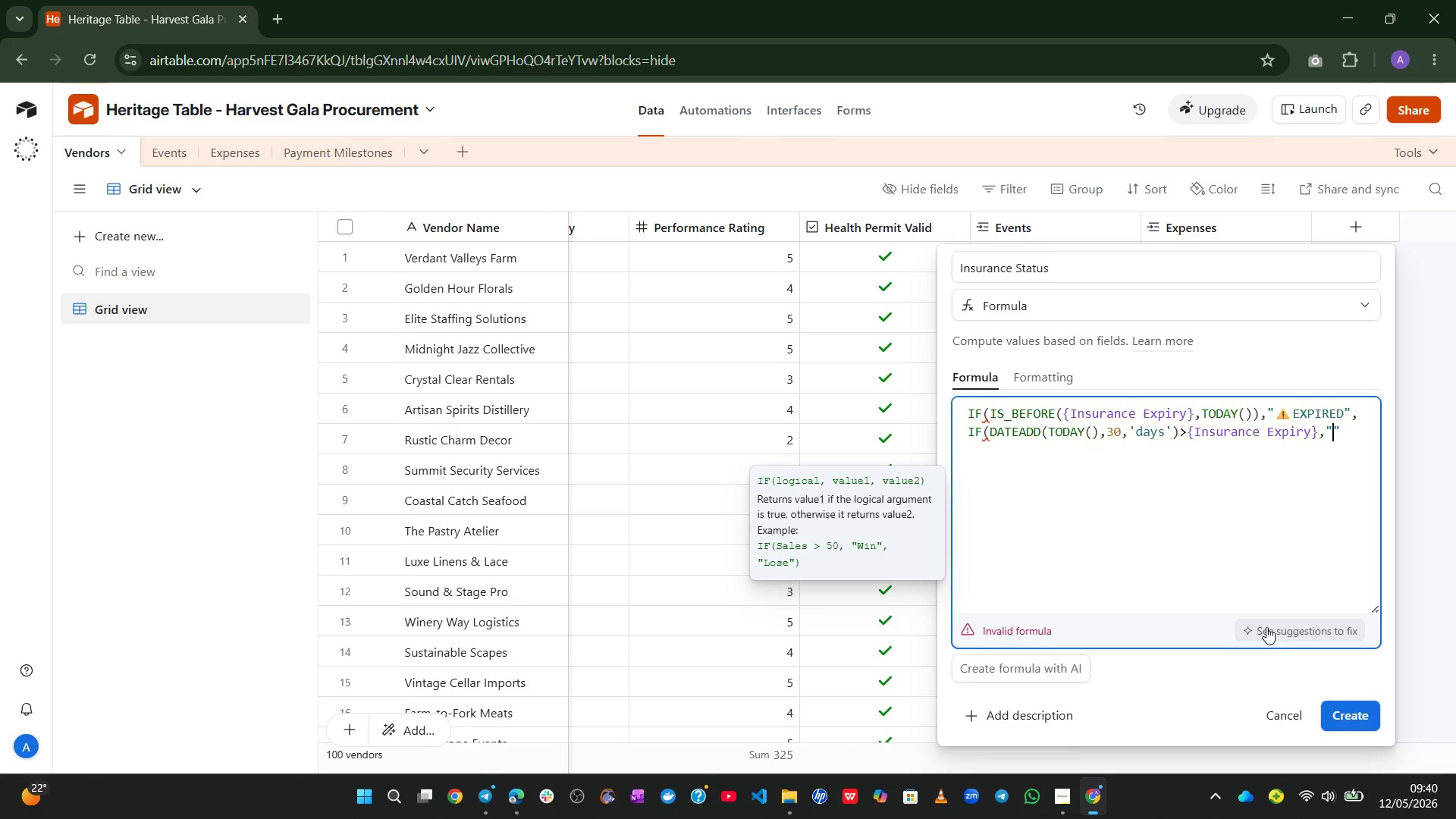 
key(Meta+MetaLeft)
 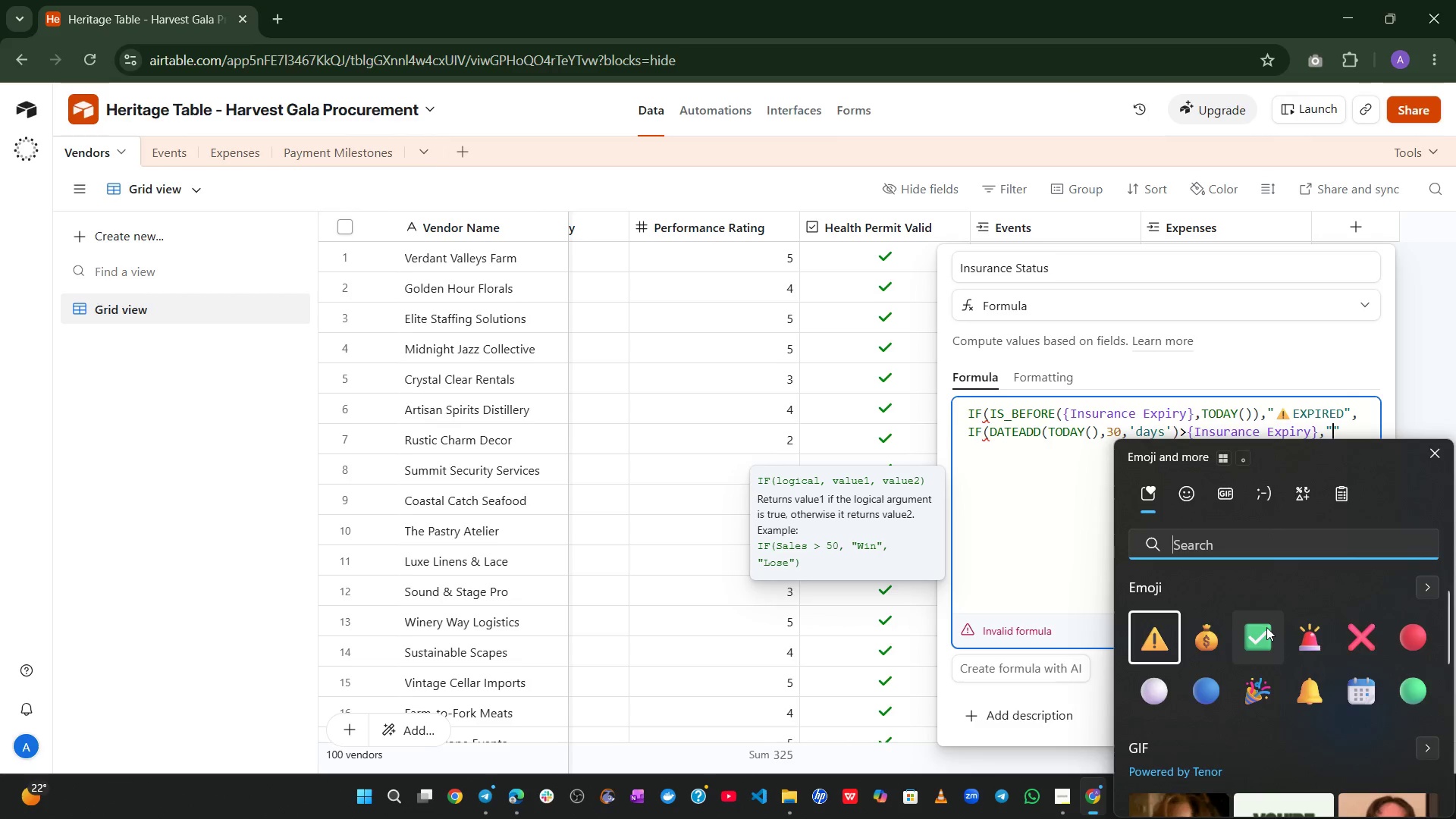 
key(Alt+Control+Meta+AltLeft)
 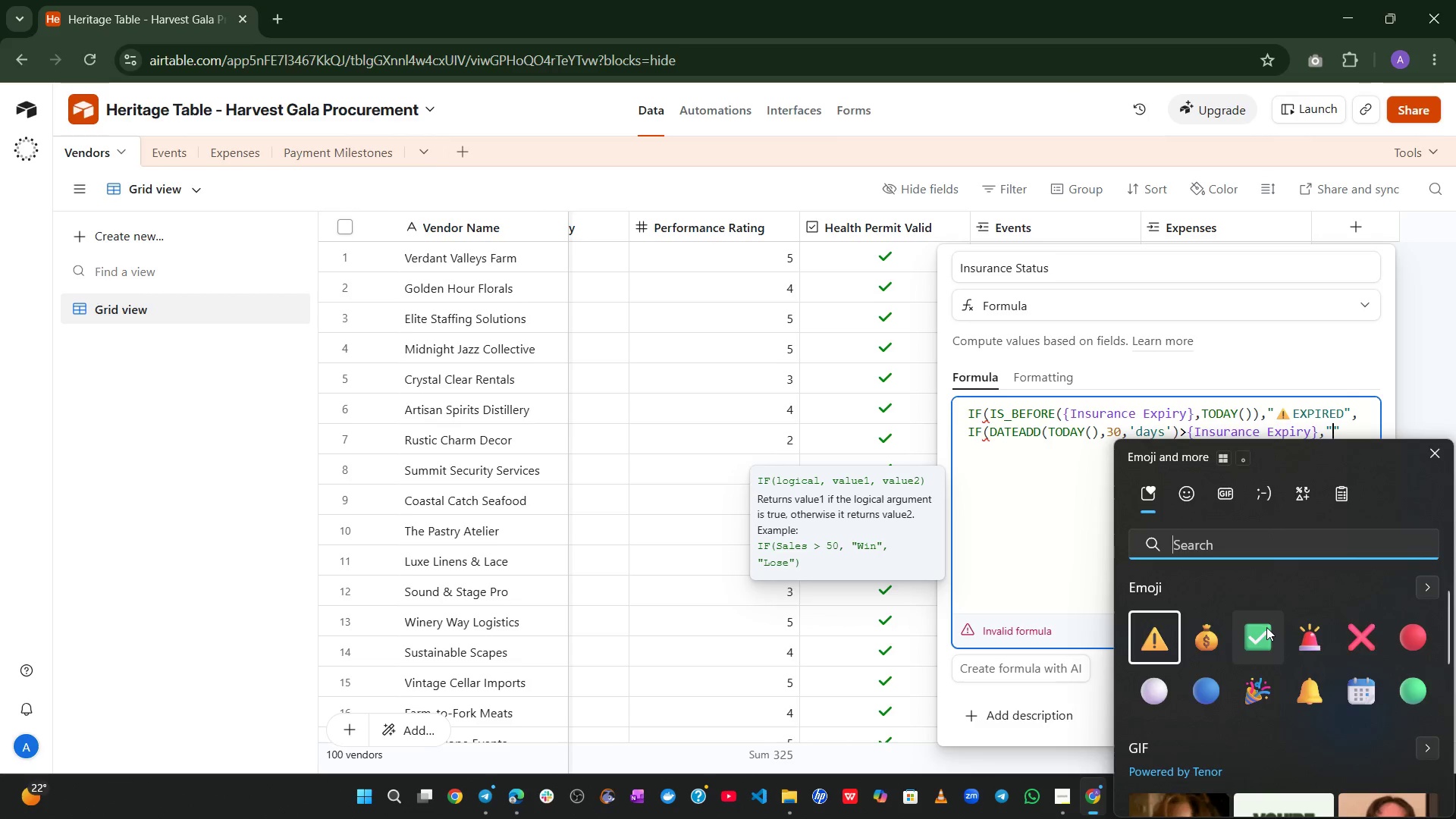 
key(Control+Meta+ControlLeft)
 